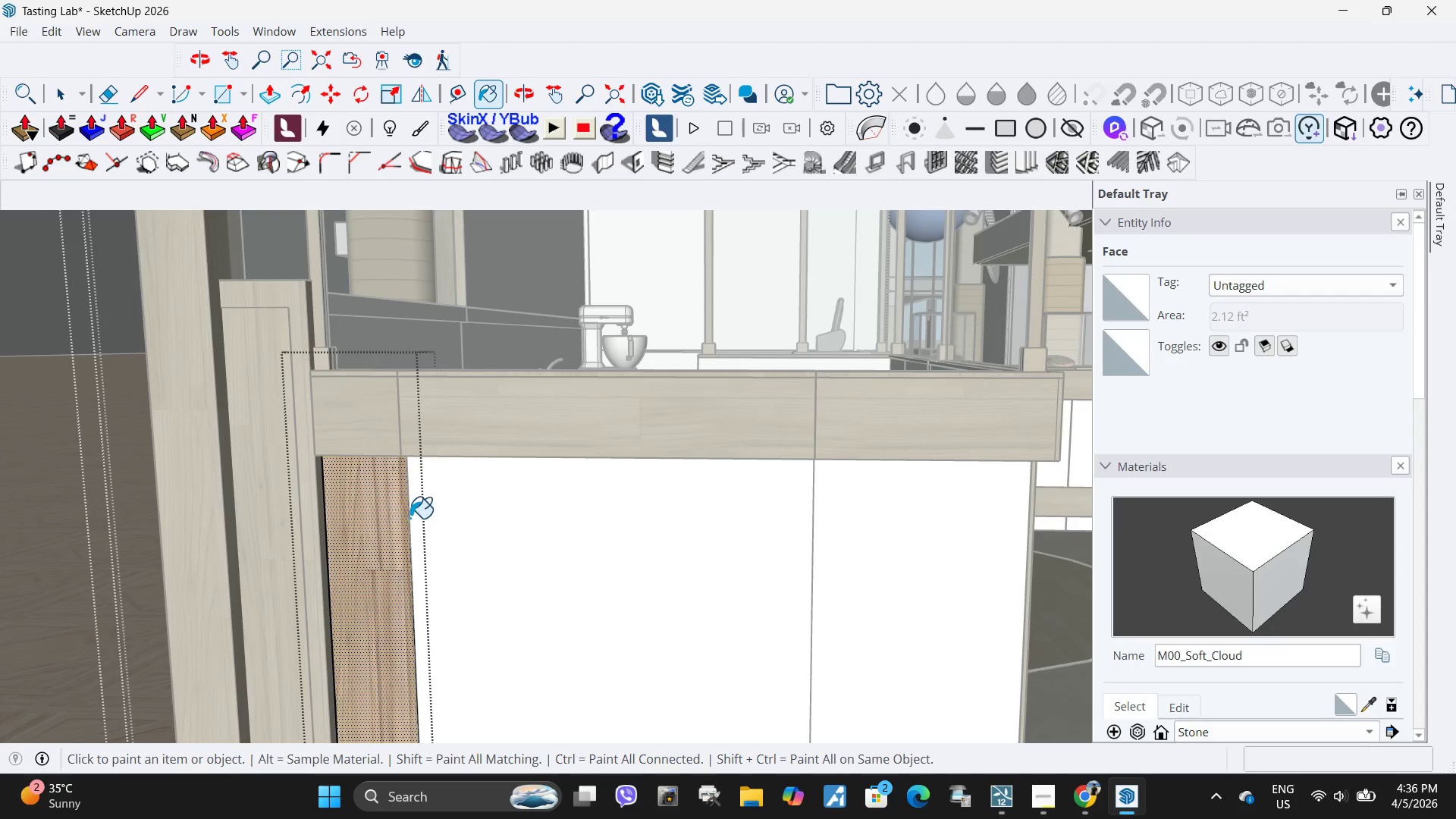 
left_click([383, 519])
 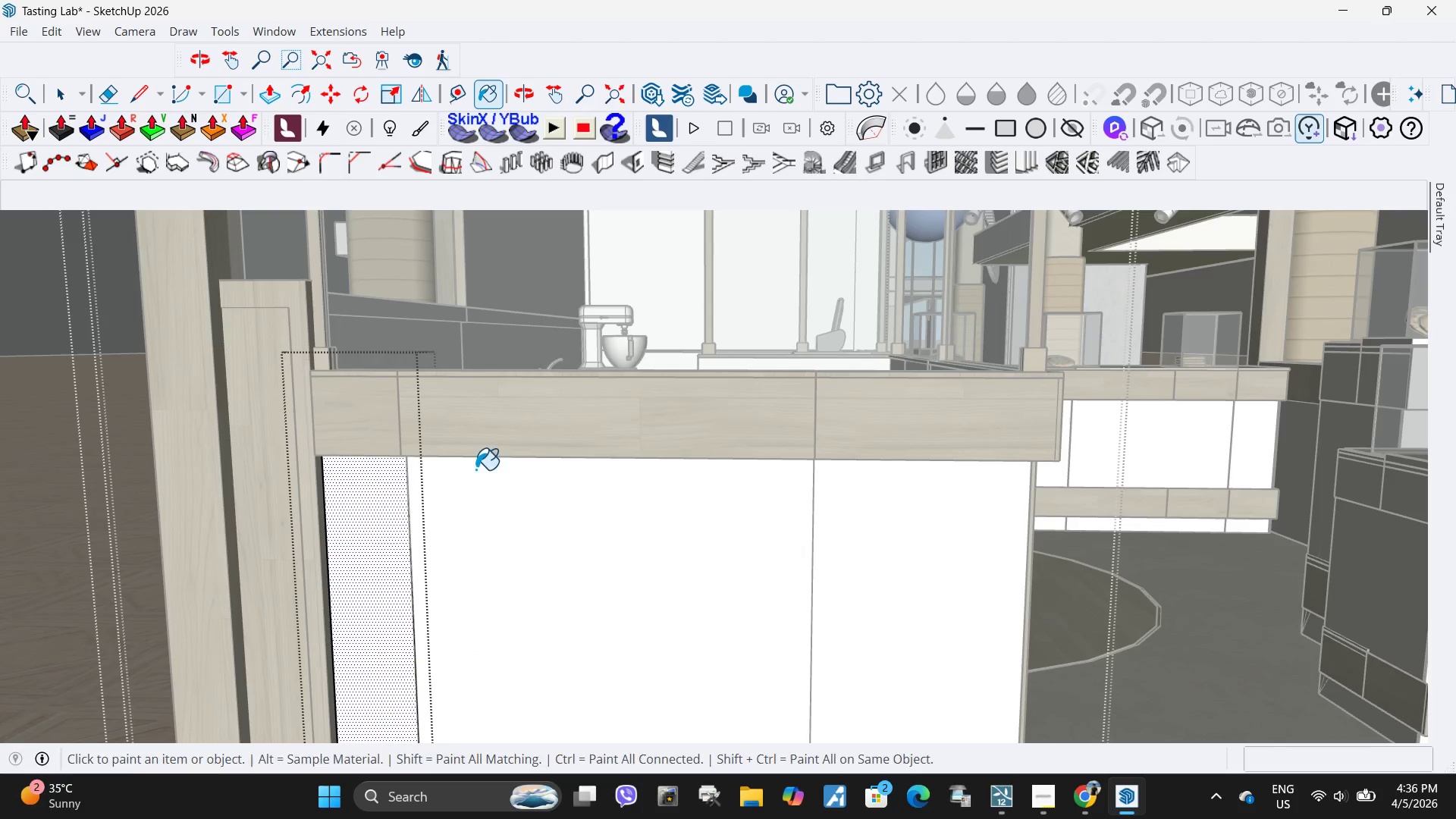 
key(Space)
 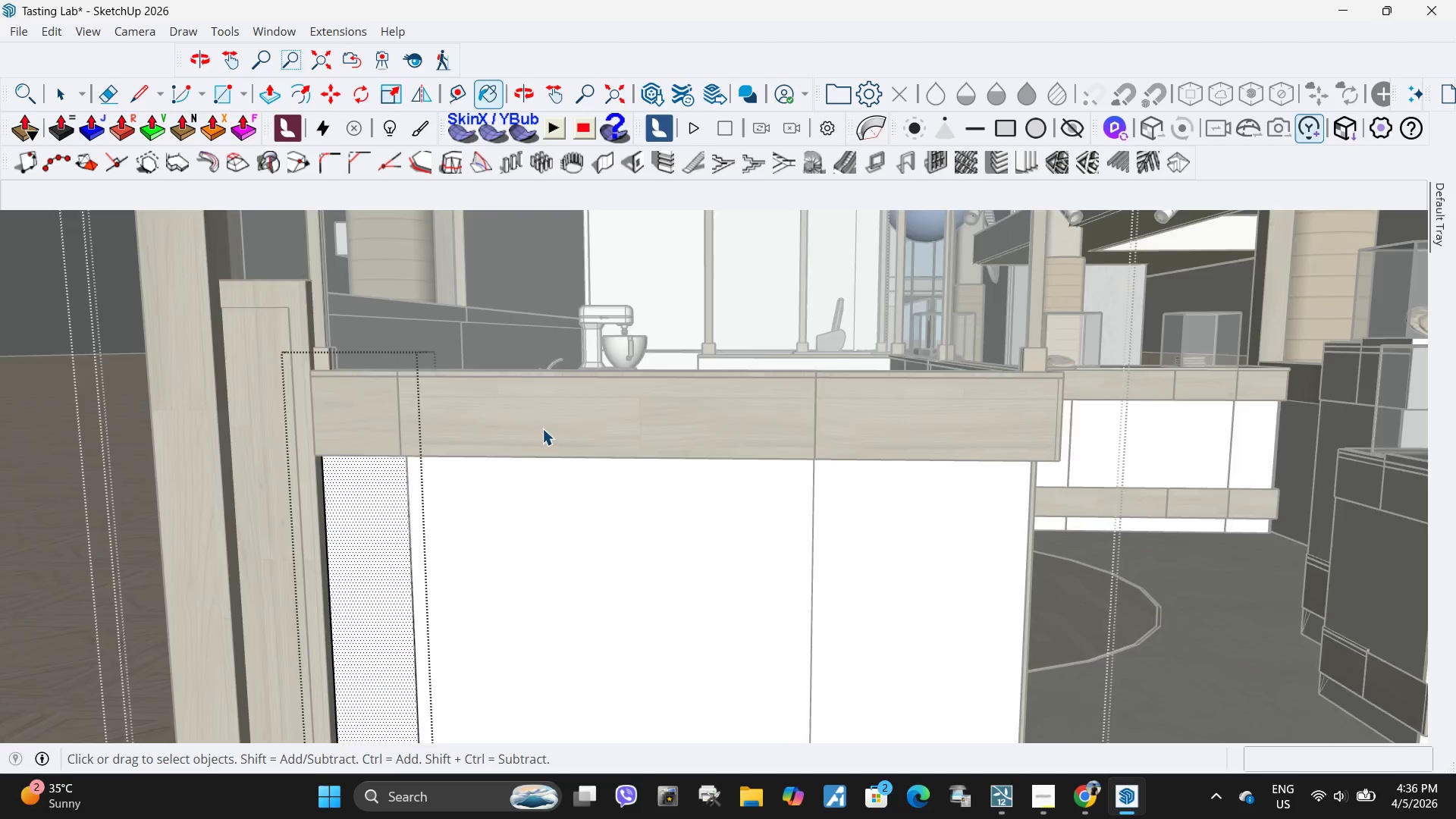 
key(Escape)
 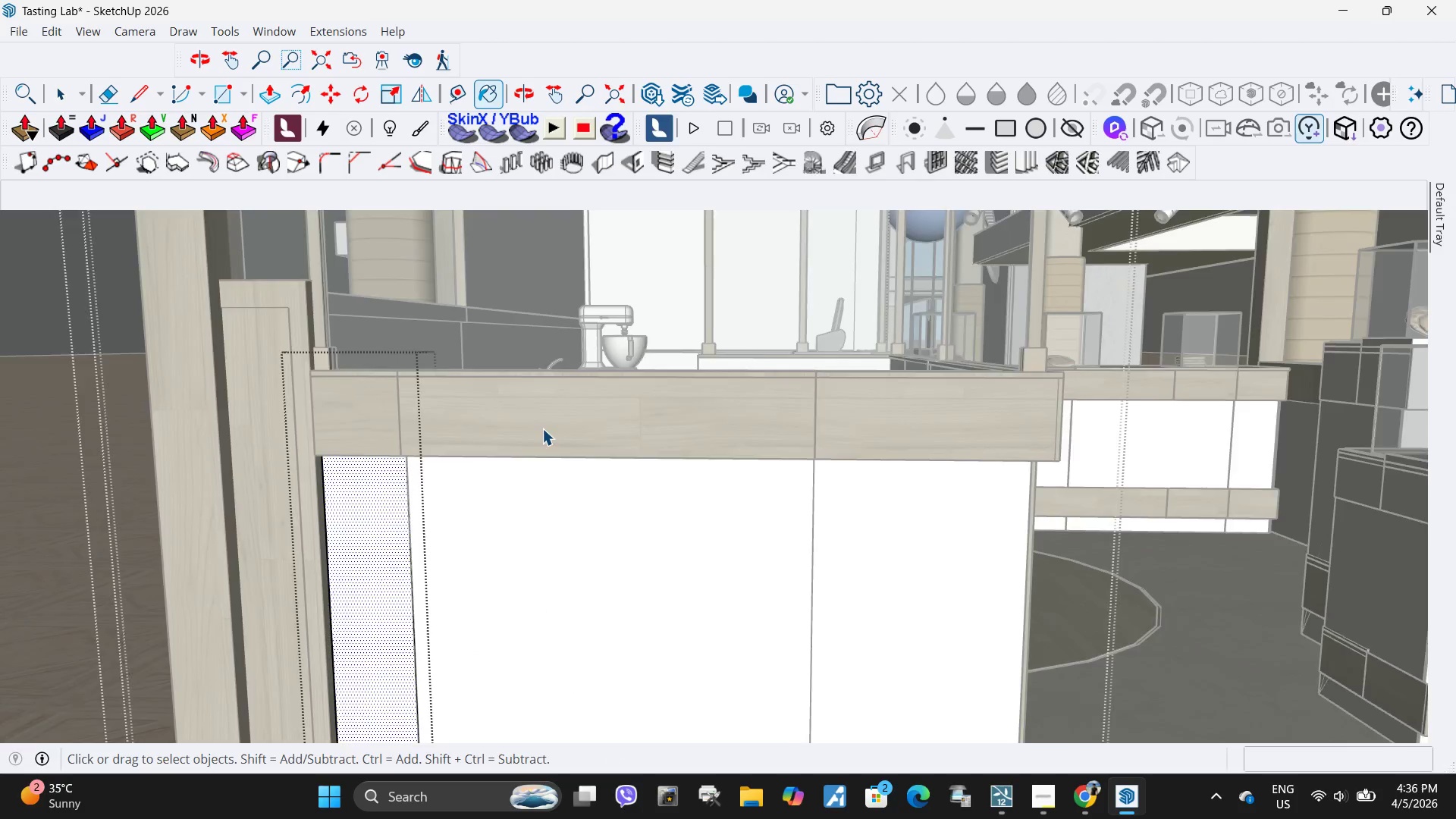 
key(Escape)
 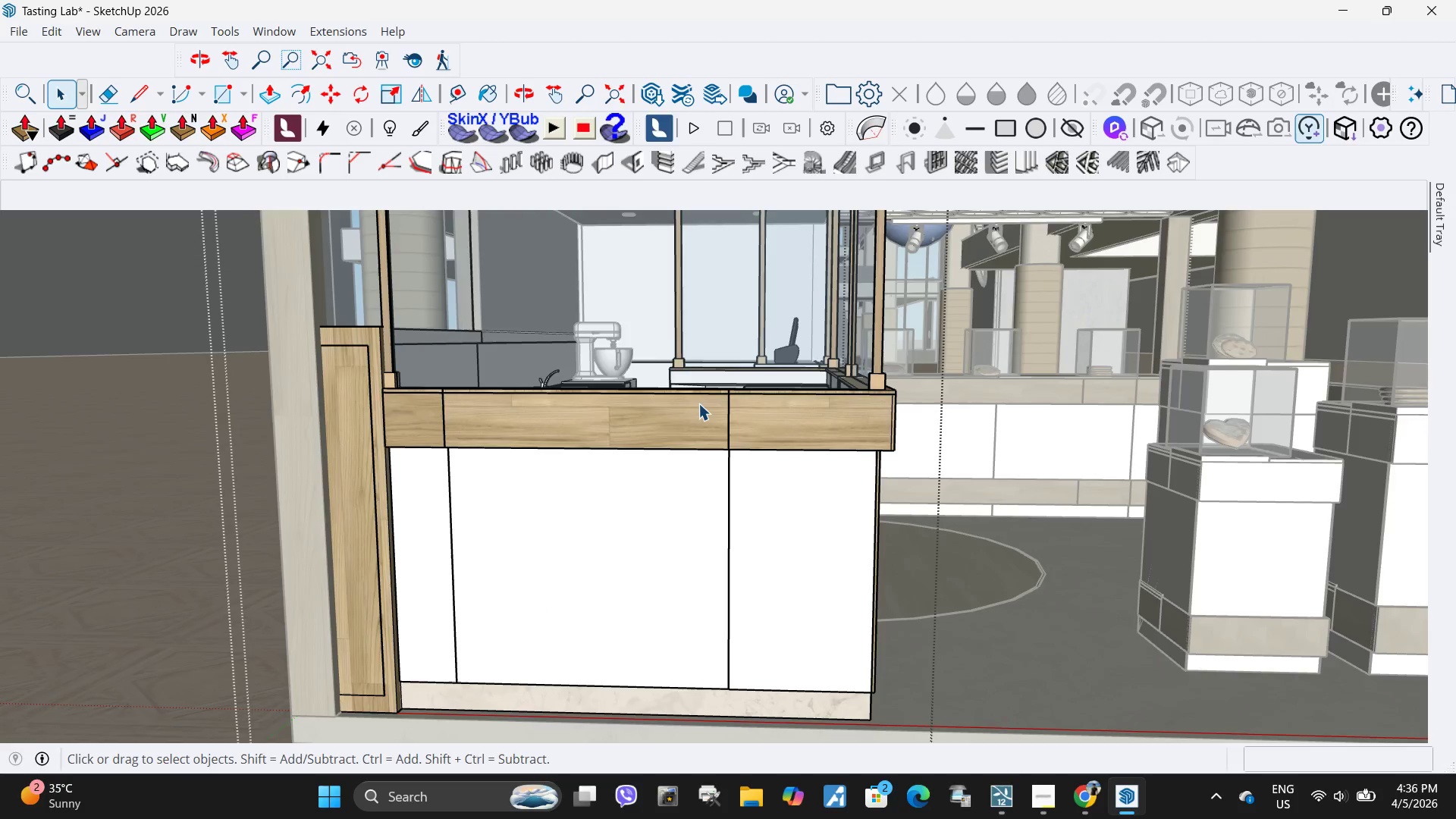 
scroll: coordinate [485, 463], scroll_direction: down, amount: 9.0
 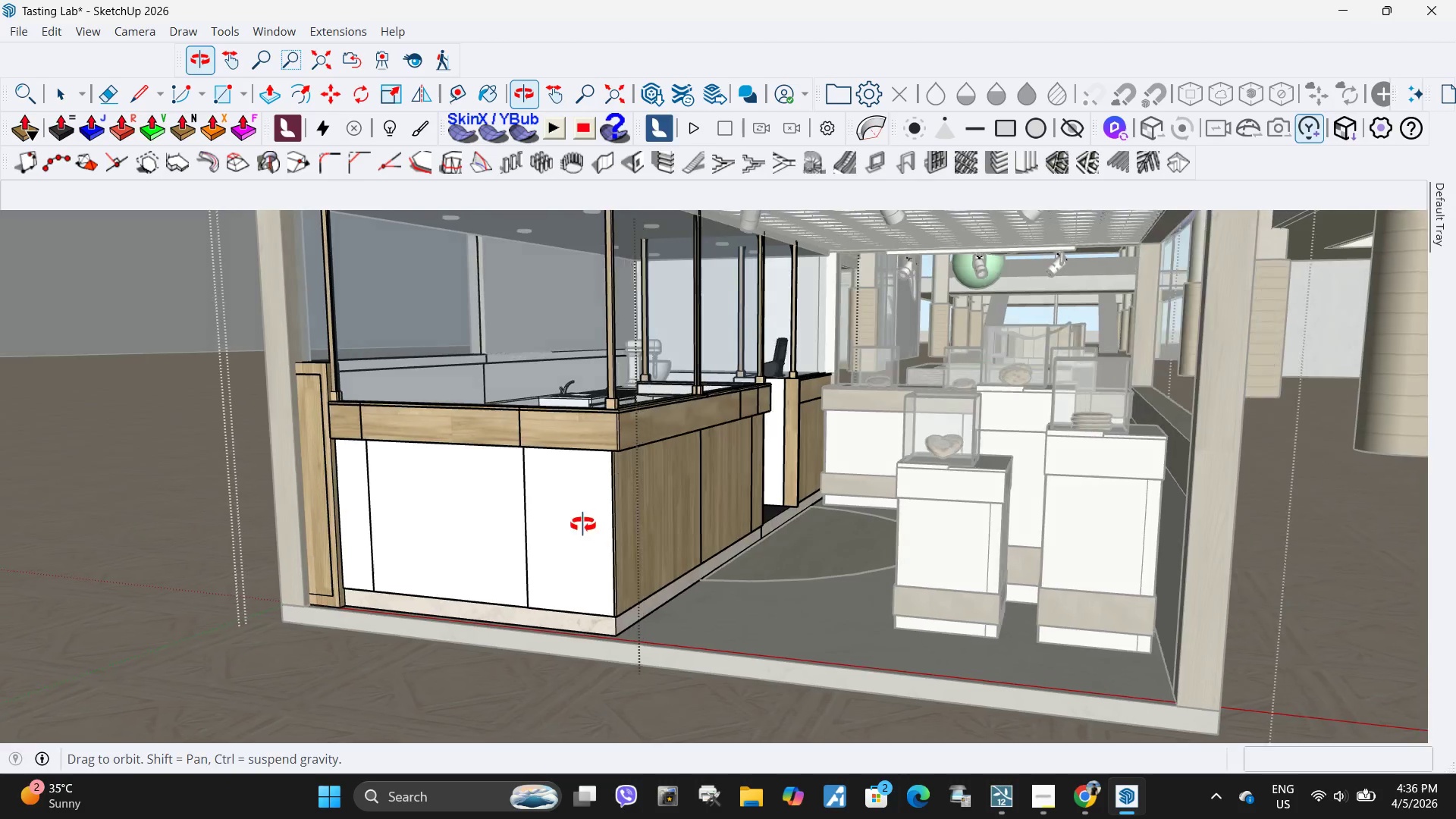 
left_click([807, 447])
 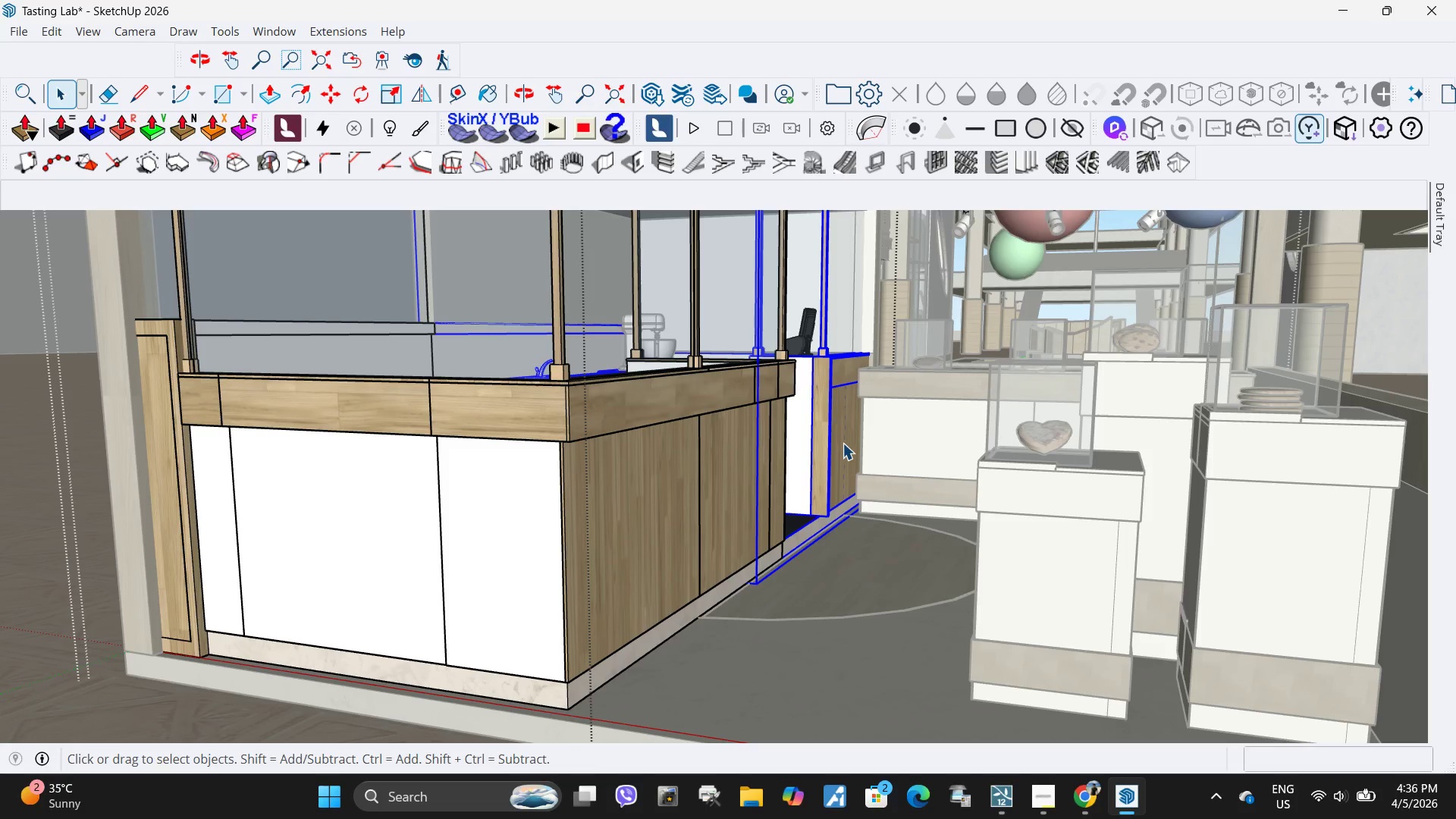 
scroll: coordinate [673, 469], scroll_direction: up, amount: 3.0
 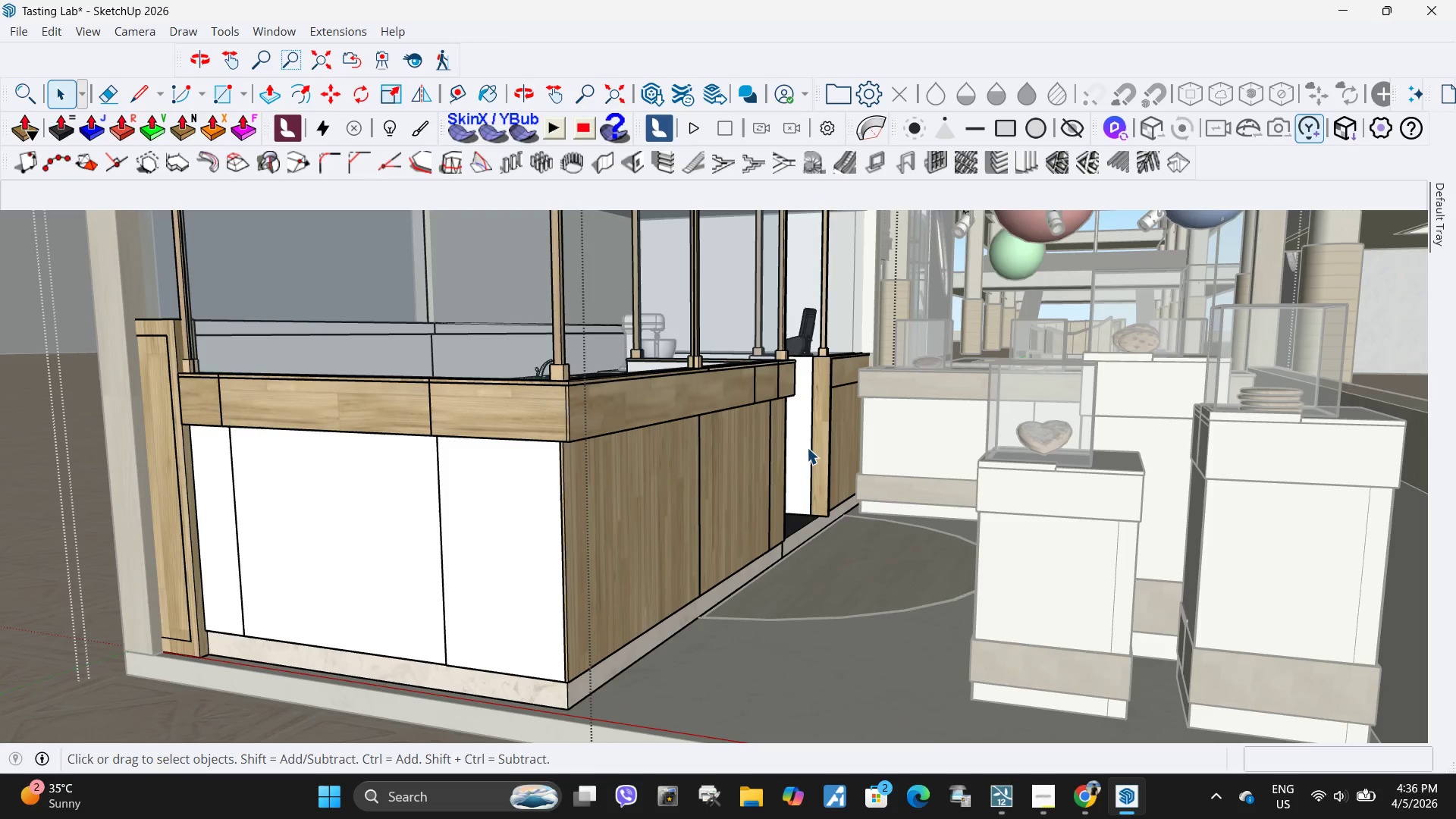 
double_click([843, 442])
 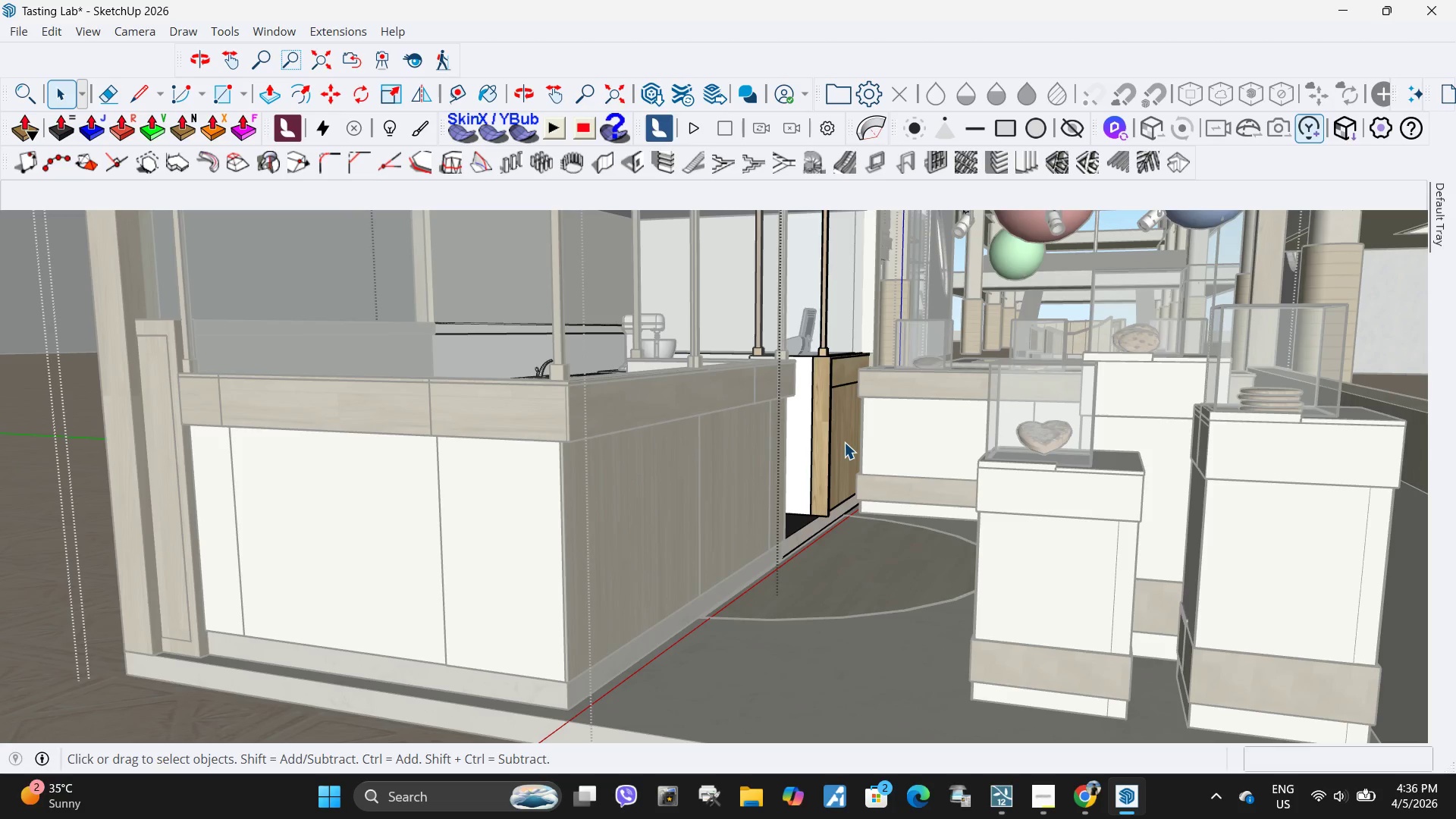 
triple_click([844, 442])
 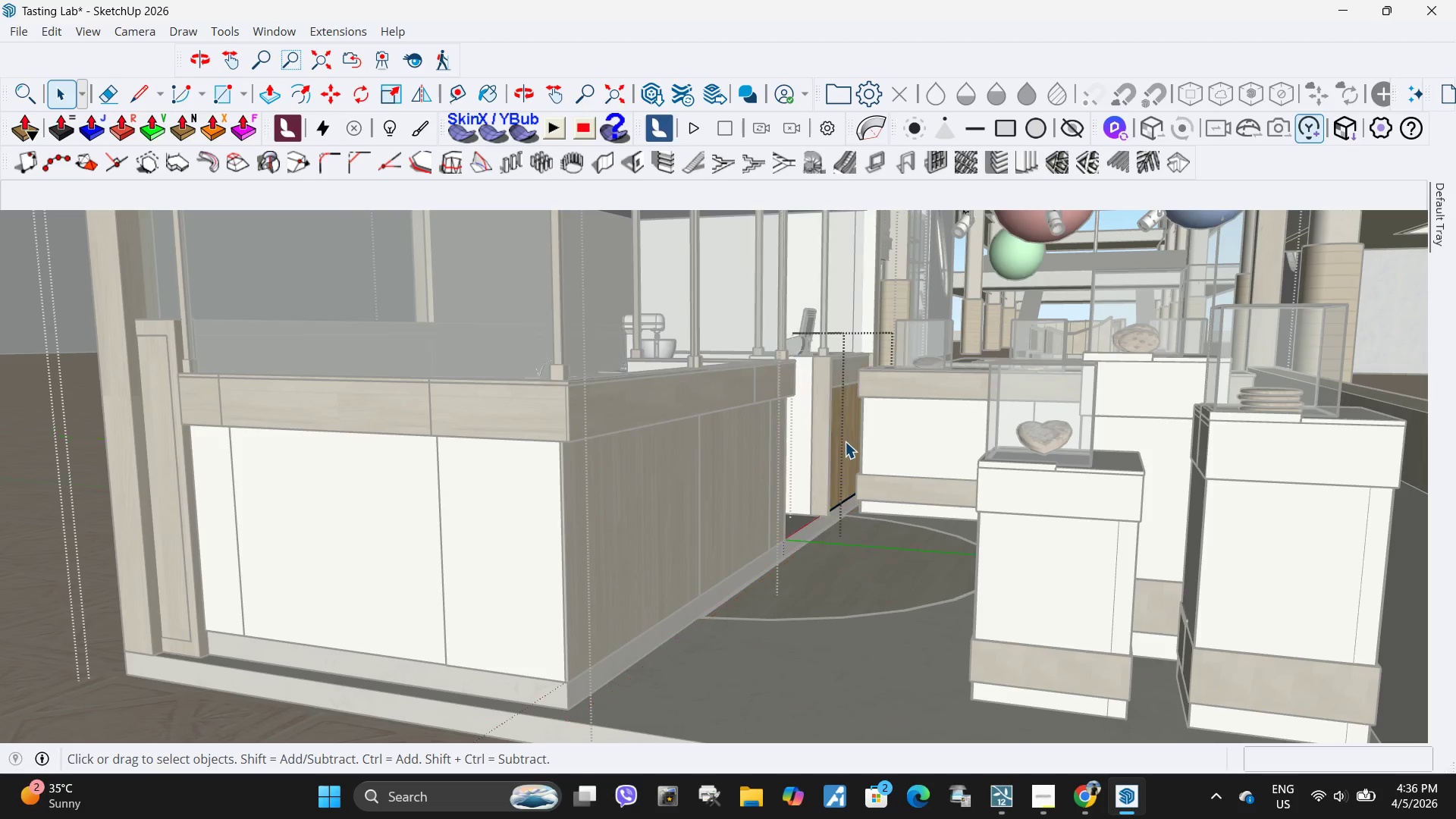 
triple_click([845, 441])
 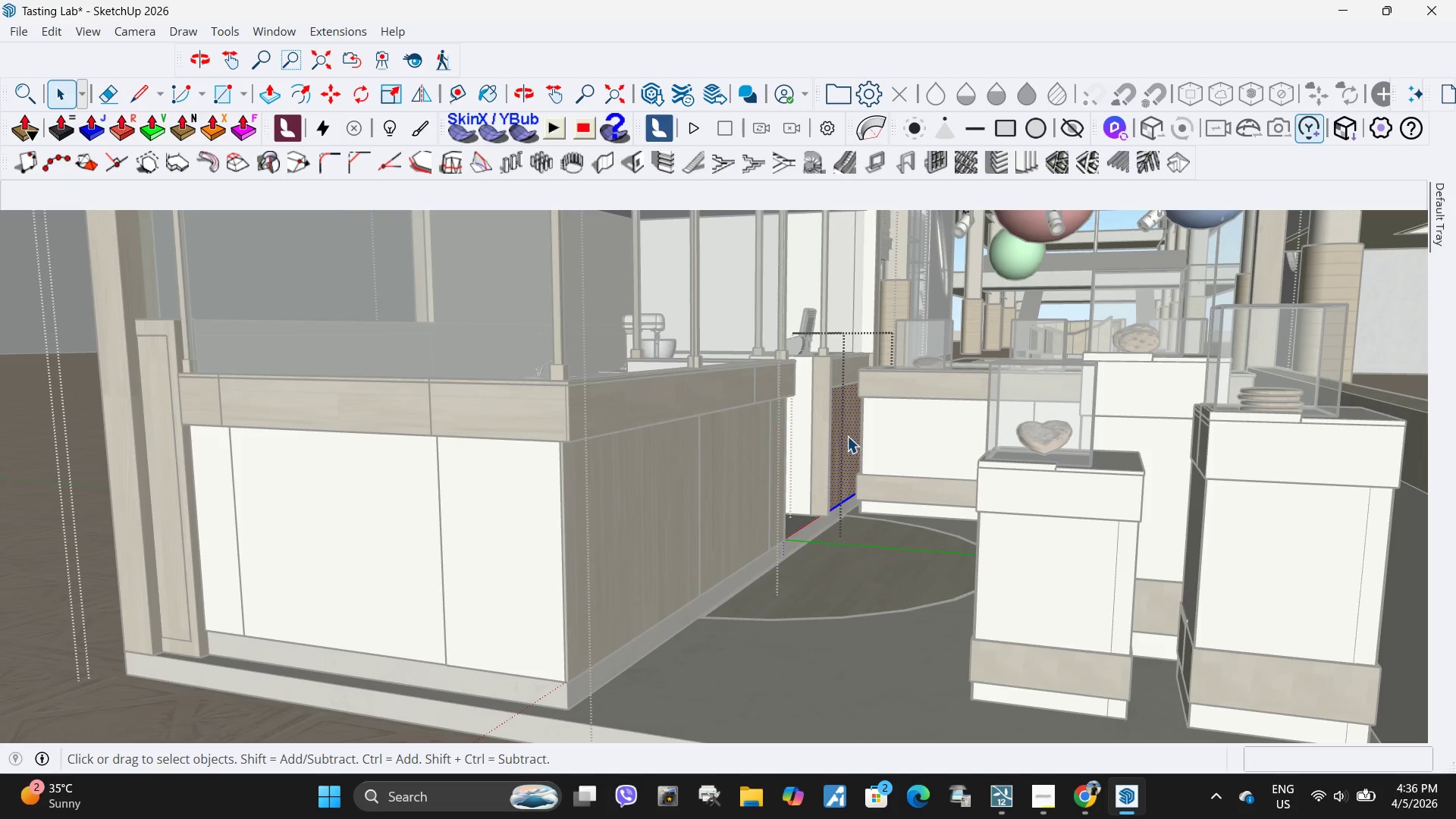 
triple_click([847, 436])
 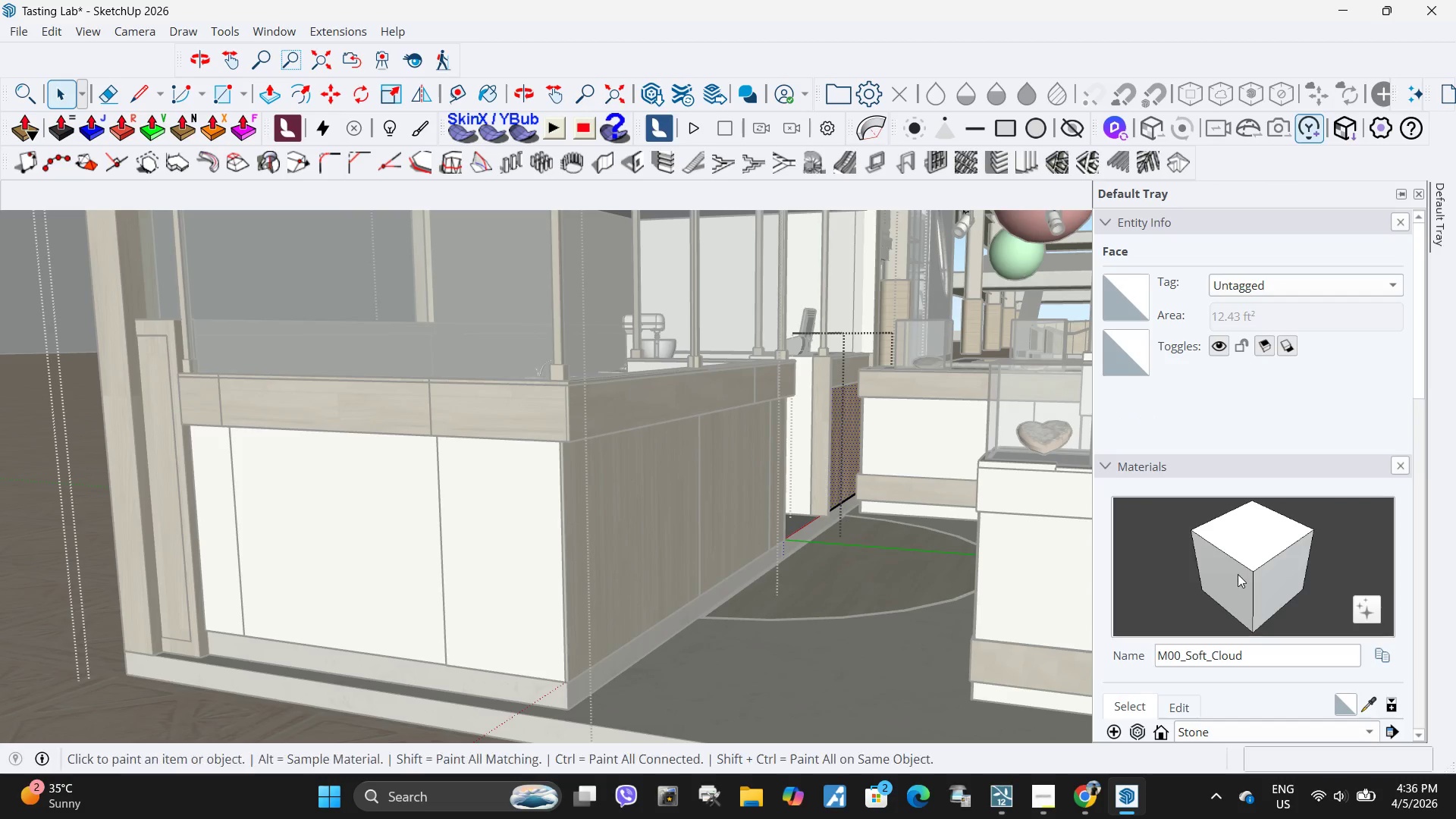 
left_click([841, 425])
 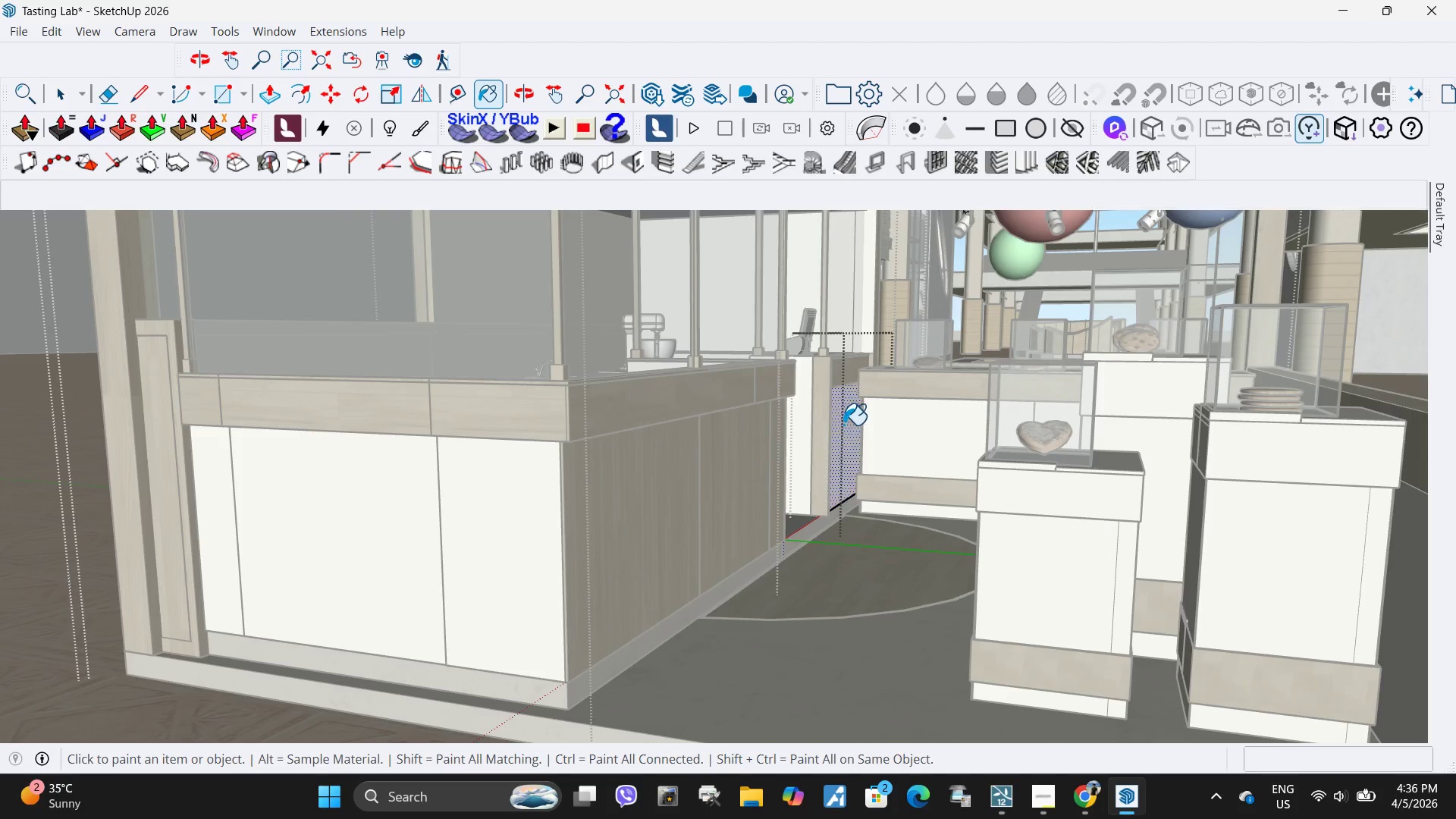 
key(Space)
 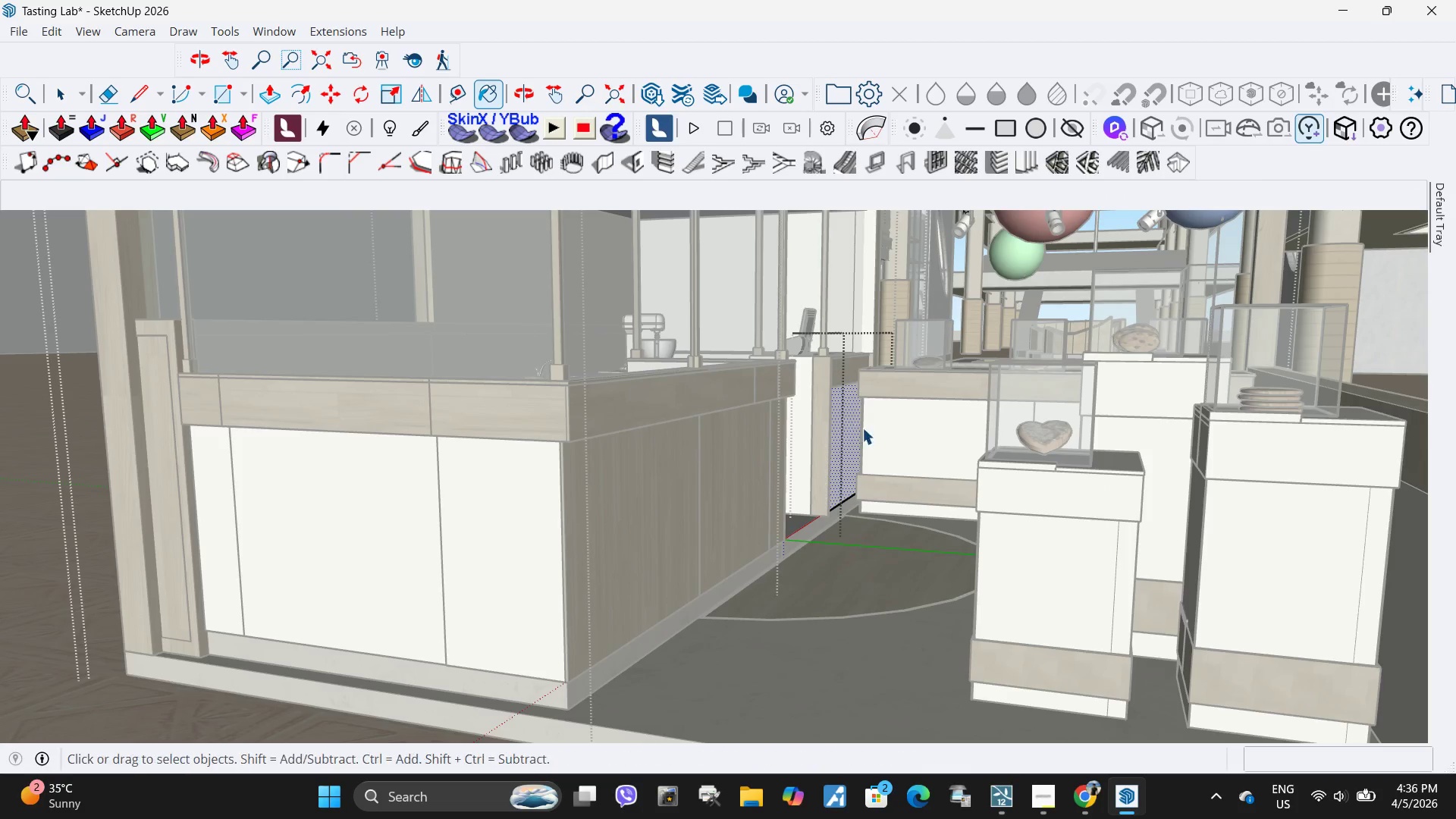 
key(Escape)
 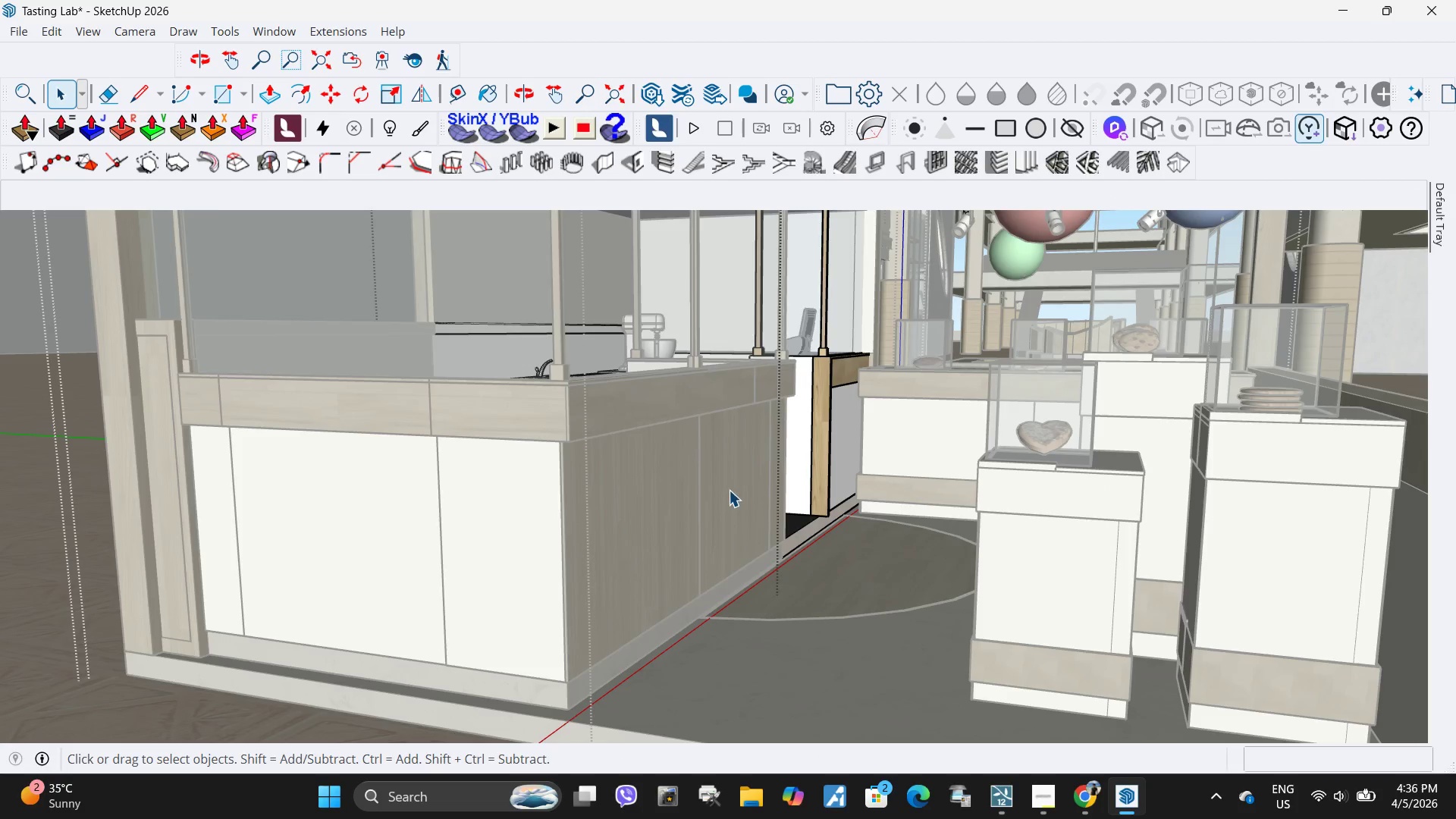 
key(Escape)
 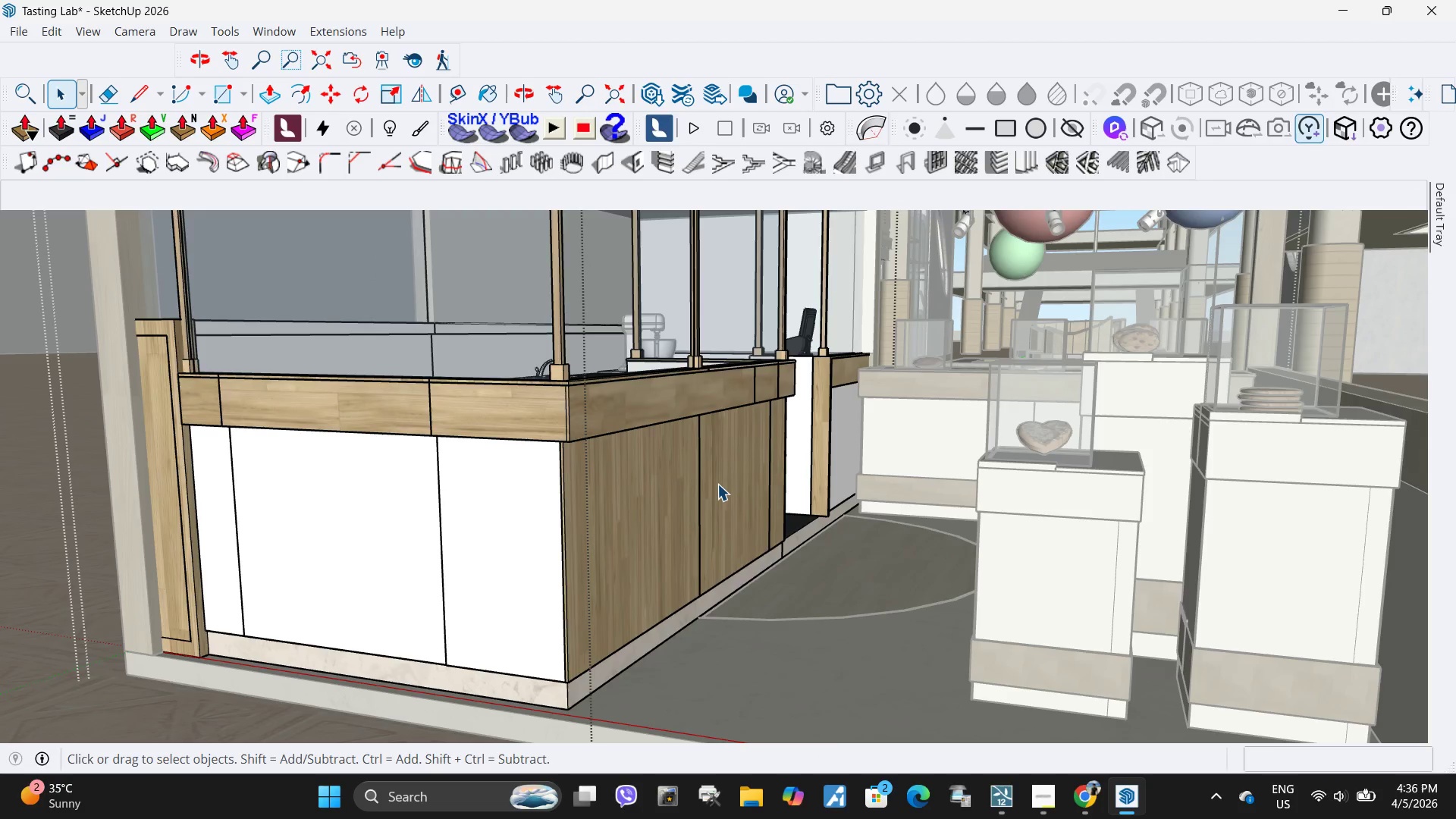 
double_click([717, 484])
 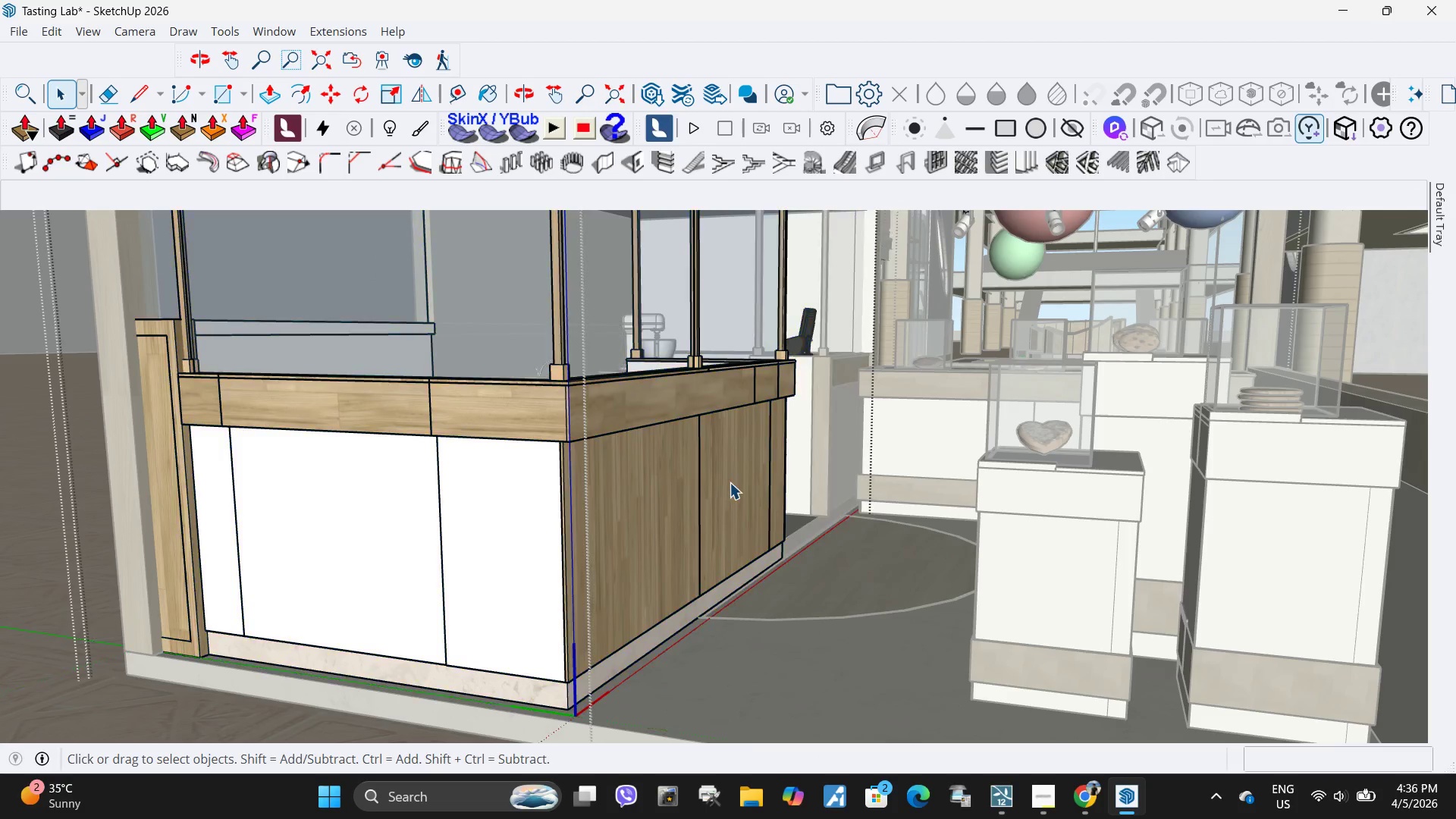 
triple_click([730, 482])
 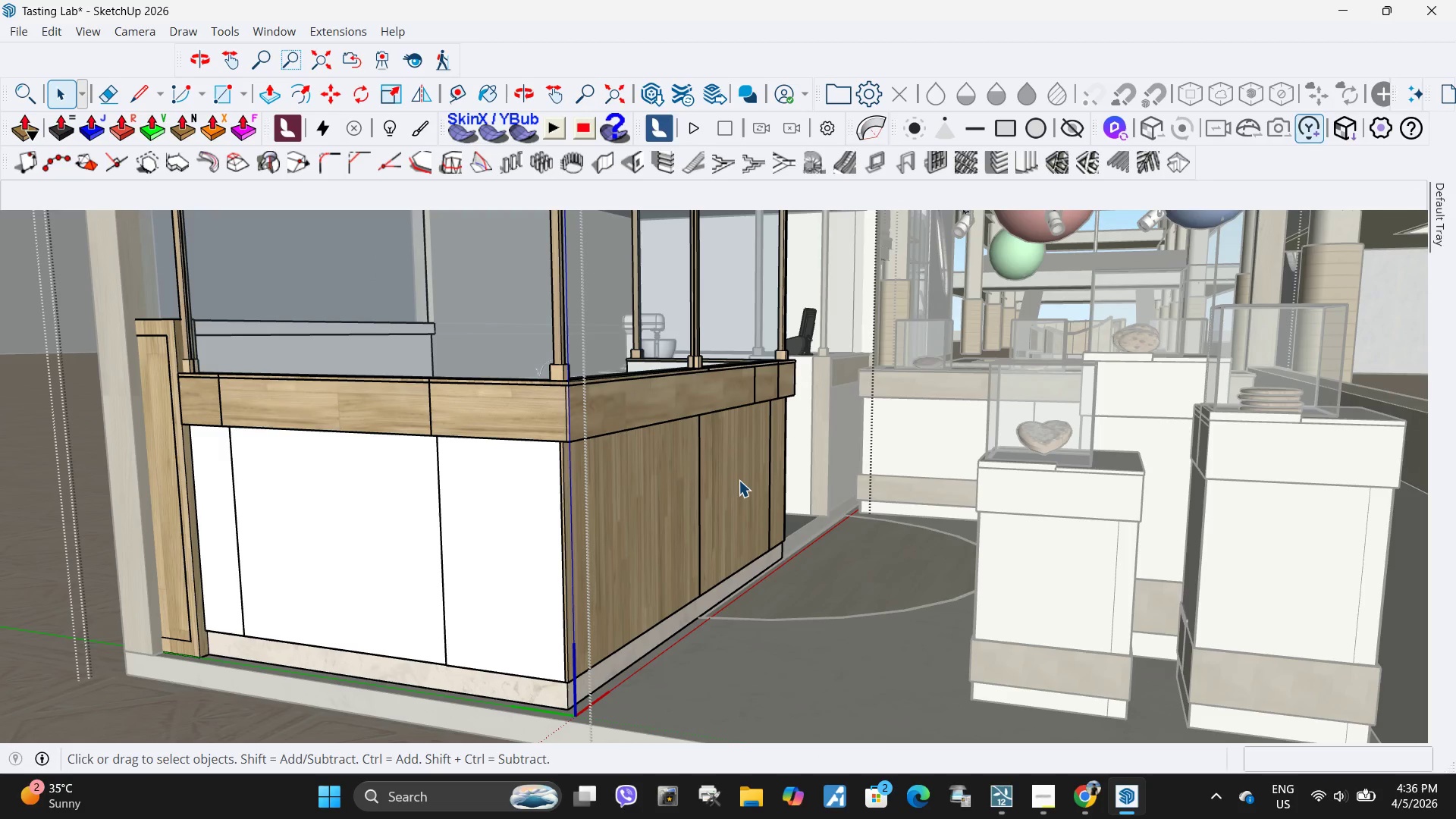 
triple_click([740, 479])
 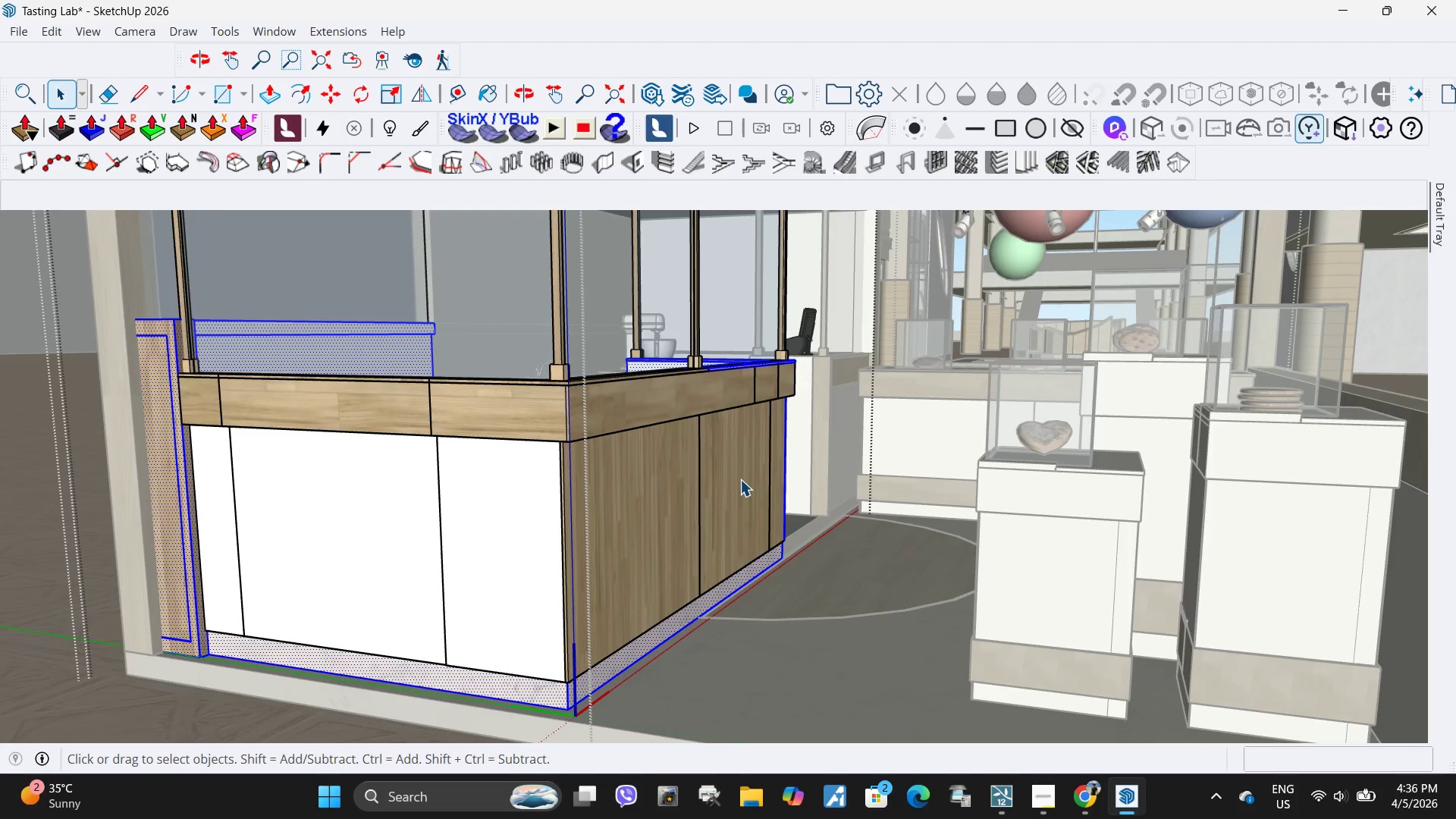 
triple_click([740, 479])
 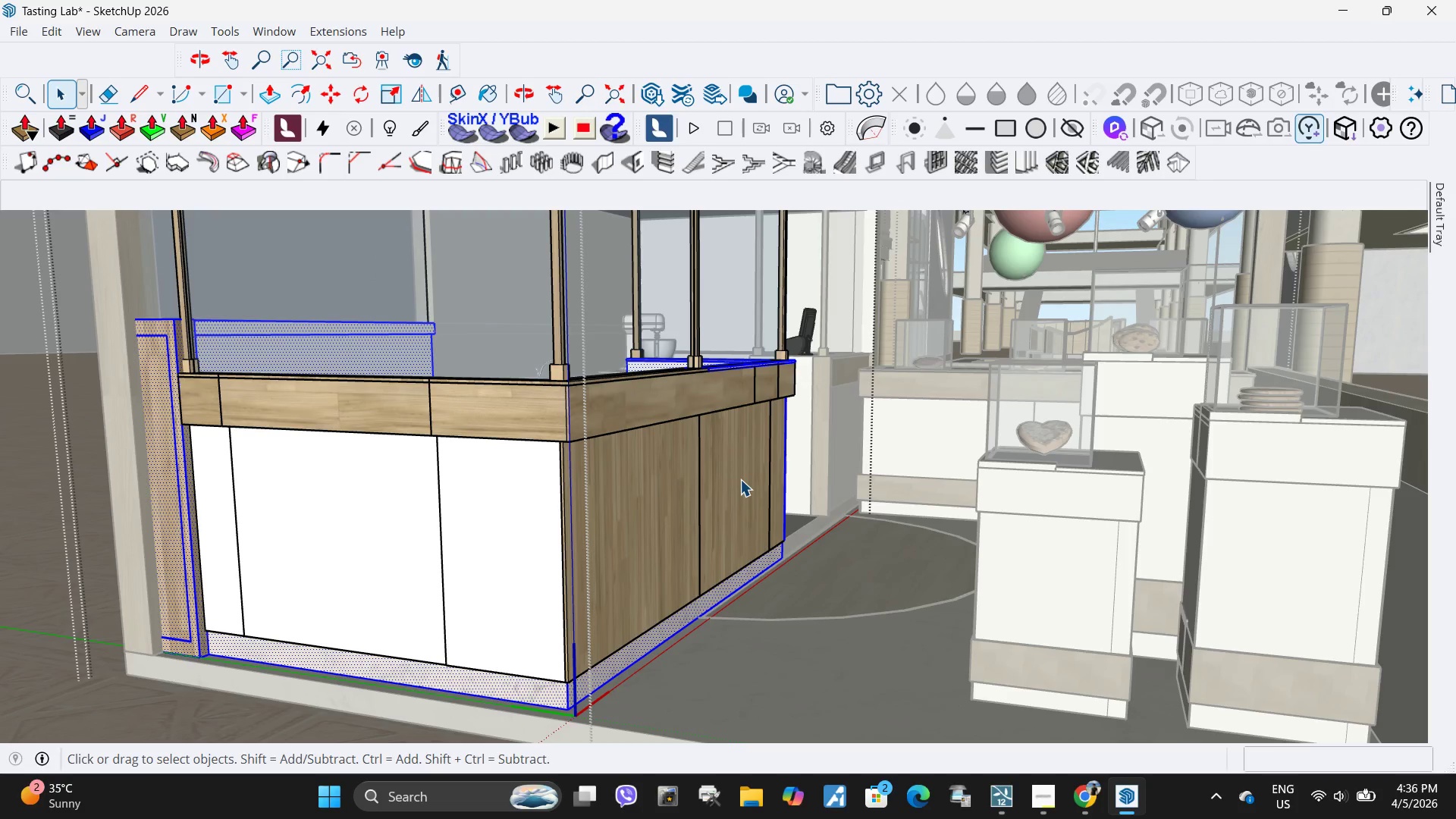 
triple_click([740, 479])
 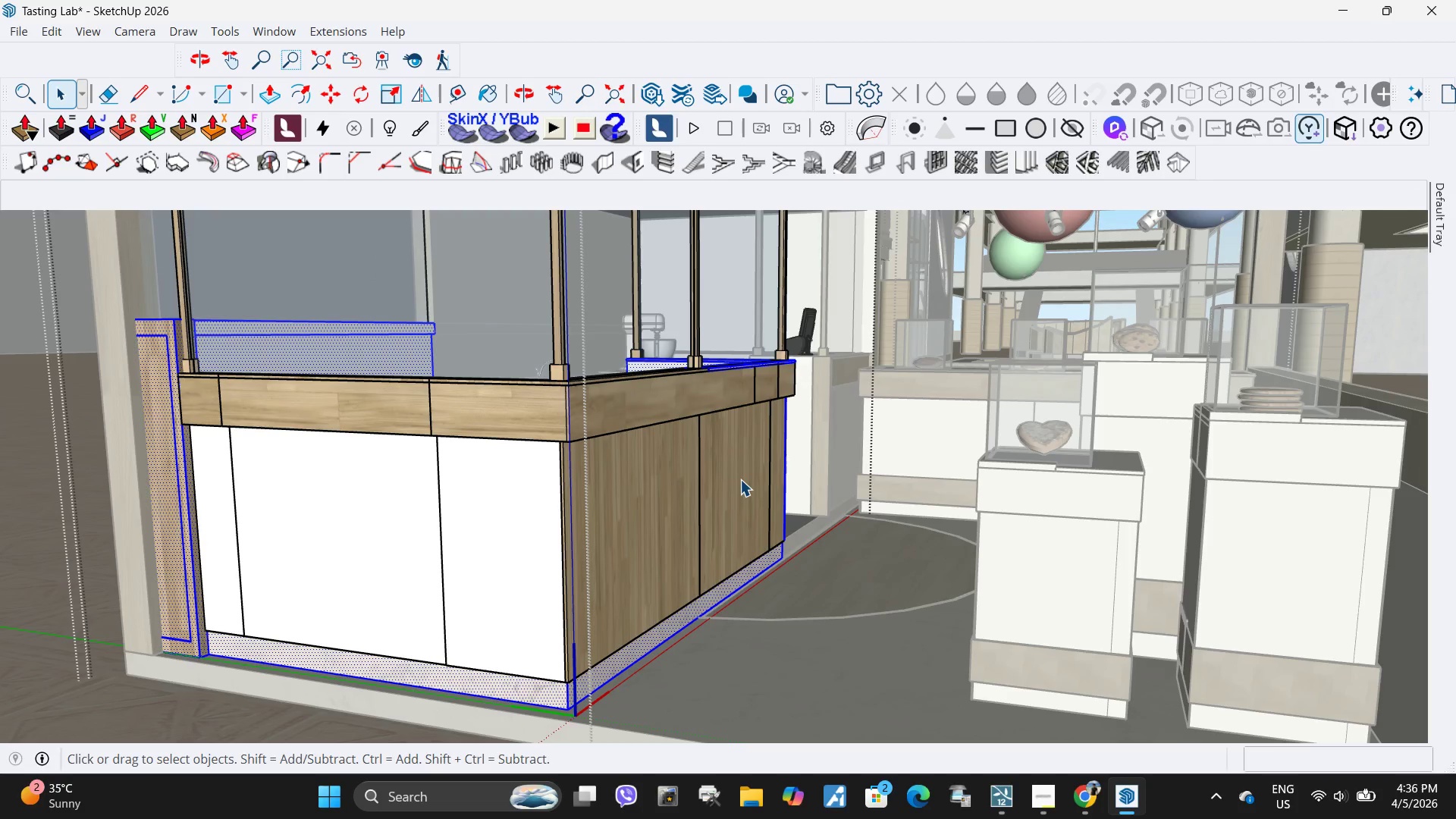 
triple_click([740, 479])
 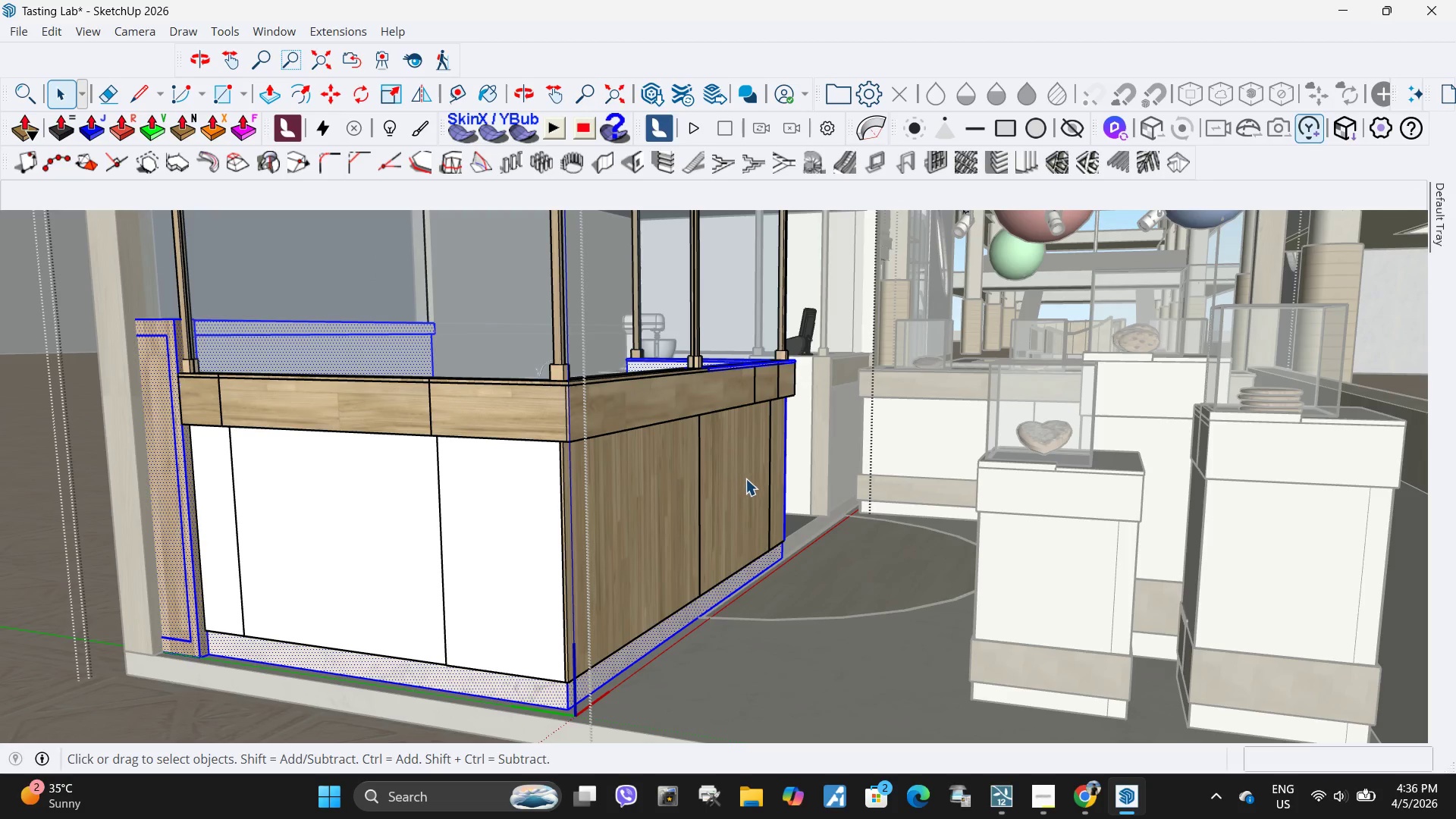 
triple_click([745, 479])
 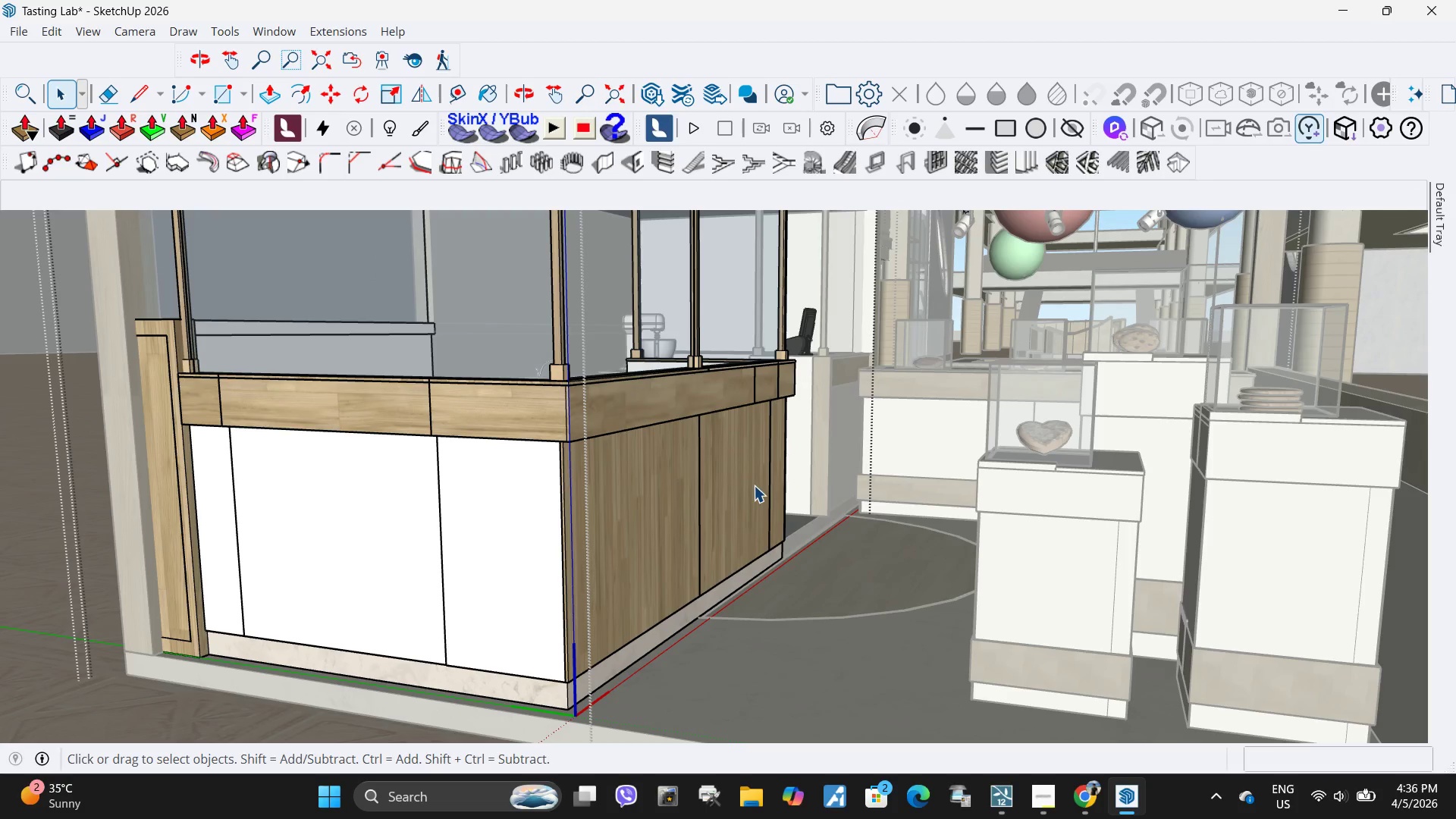 
triple_click([731, 477])
 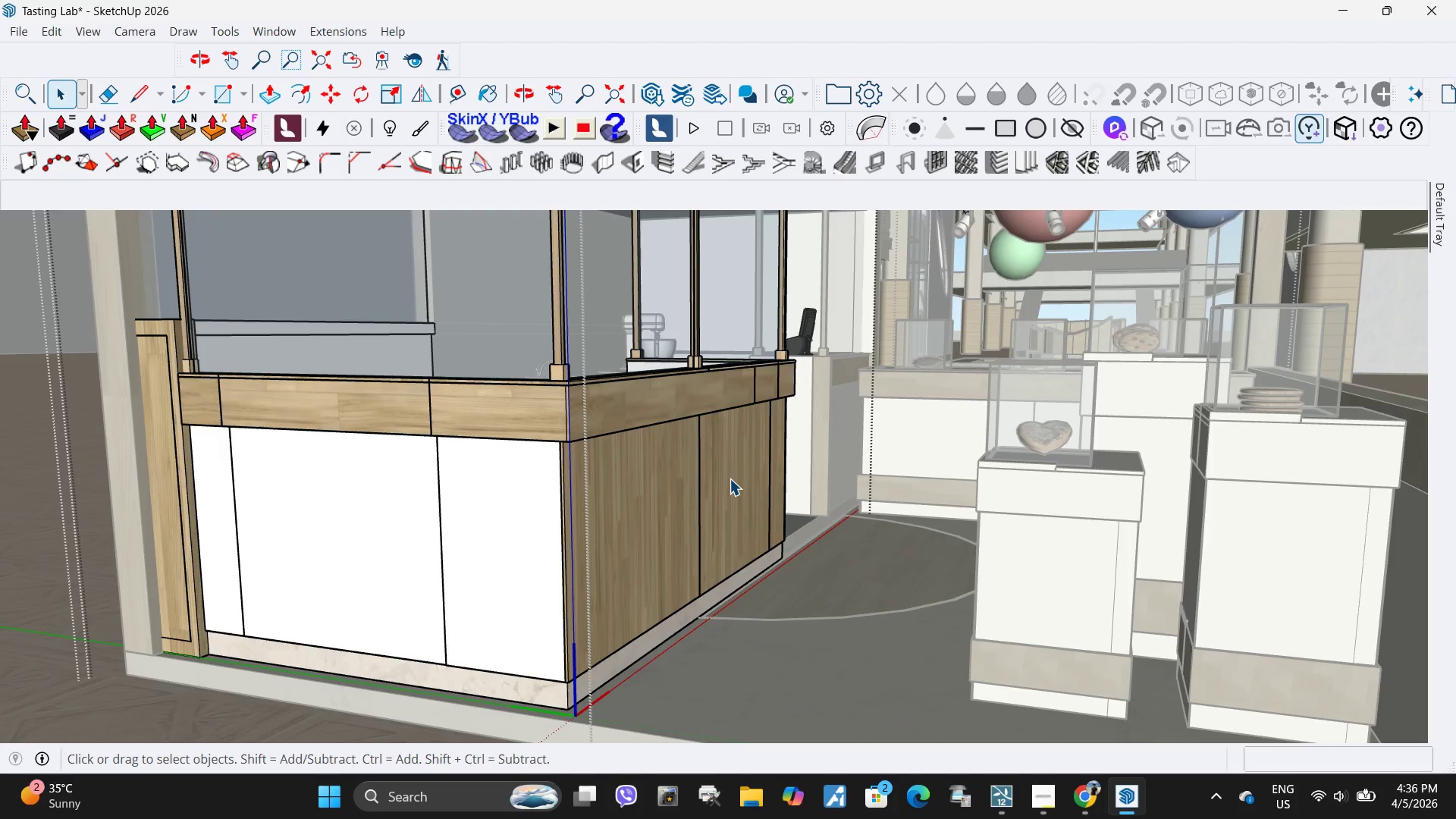 
triple_click([730, 479])
 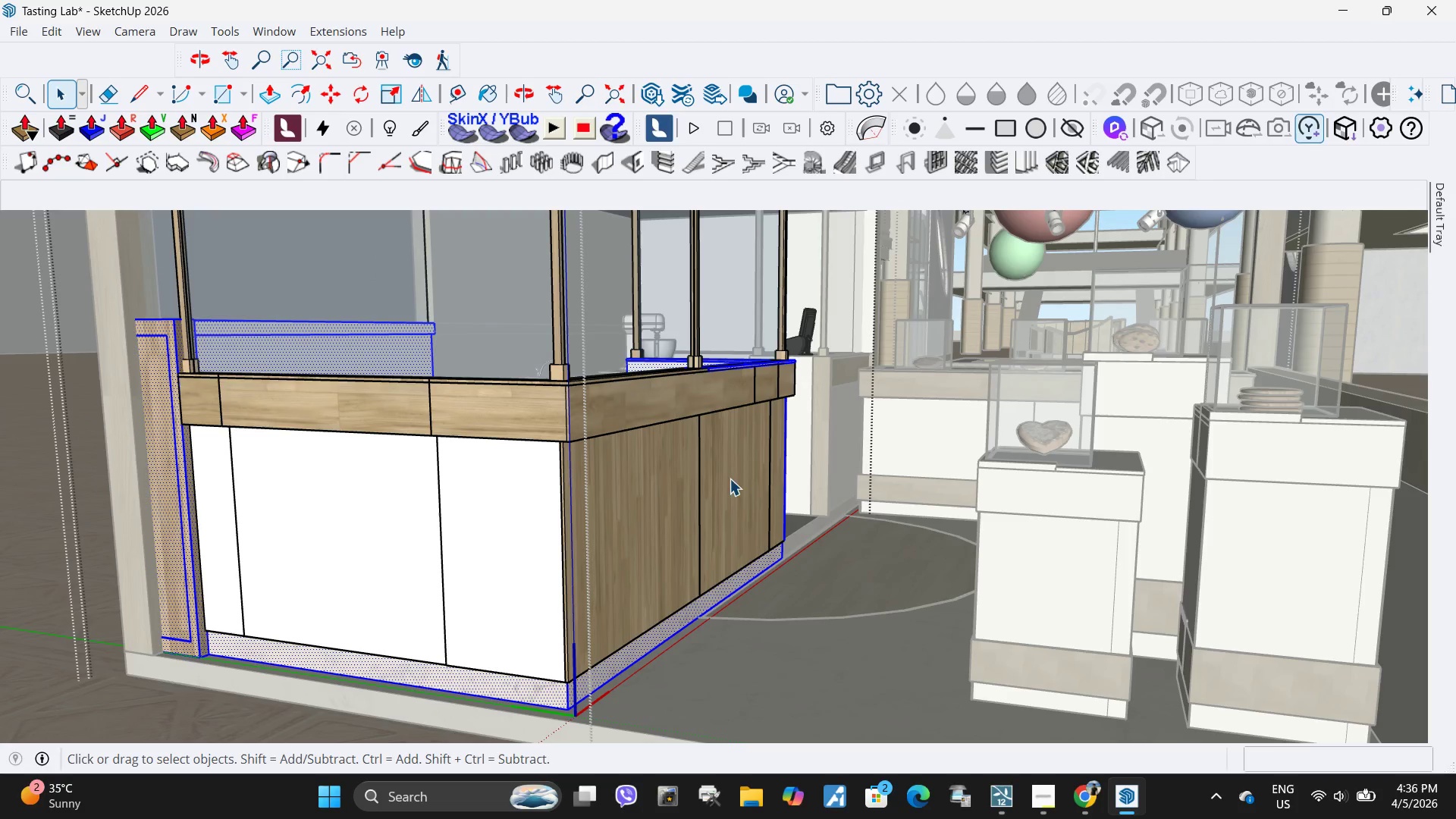 
left_click_drag(start_coordinate=[730, 479], to_coordinate=[737, 479])
 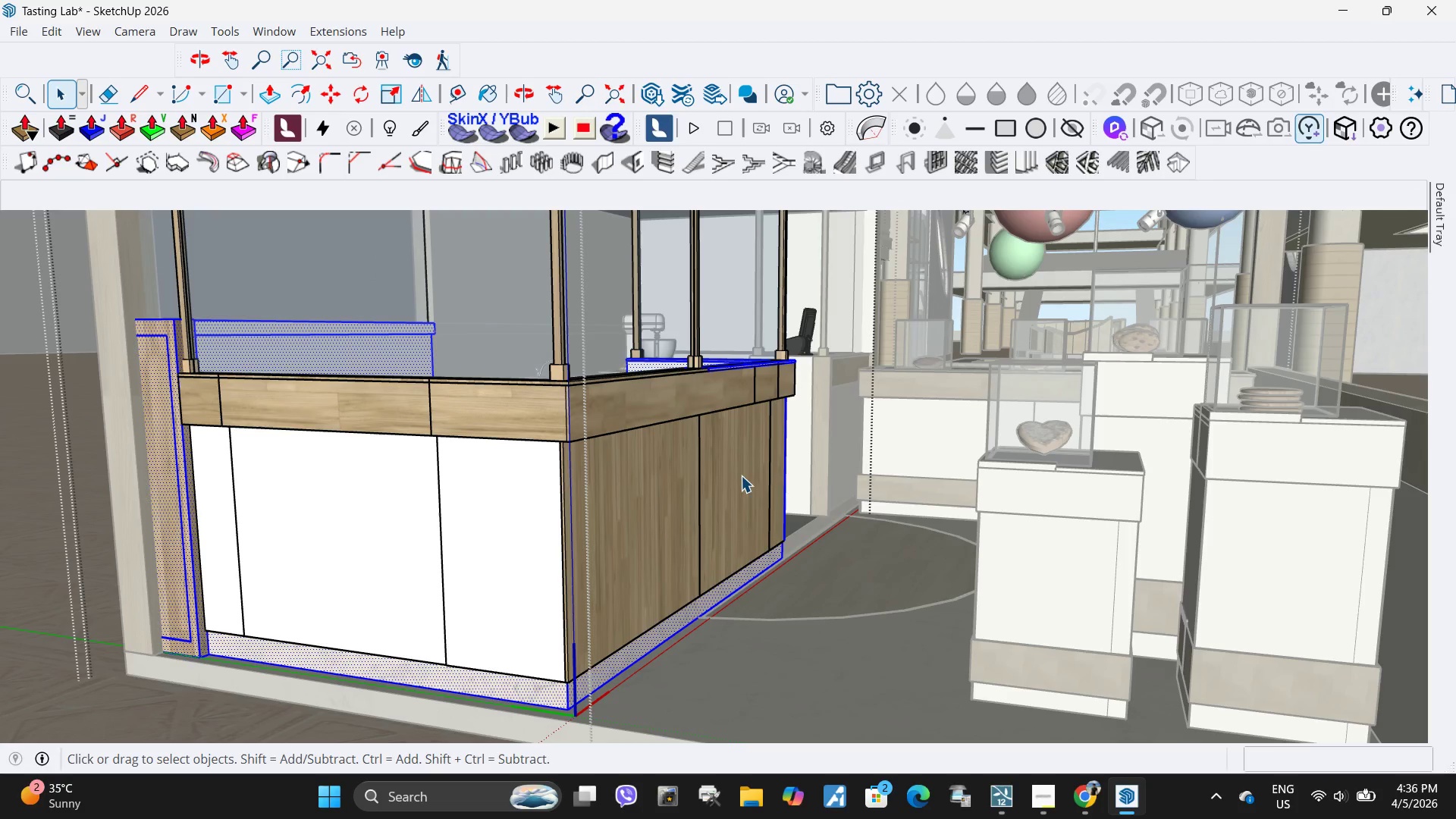 
left_click_drag(start_coordinate=[742, 475], to_coordinate=[750, 469])
 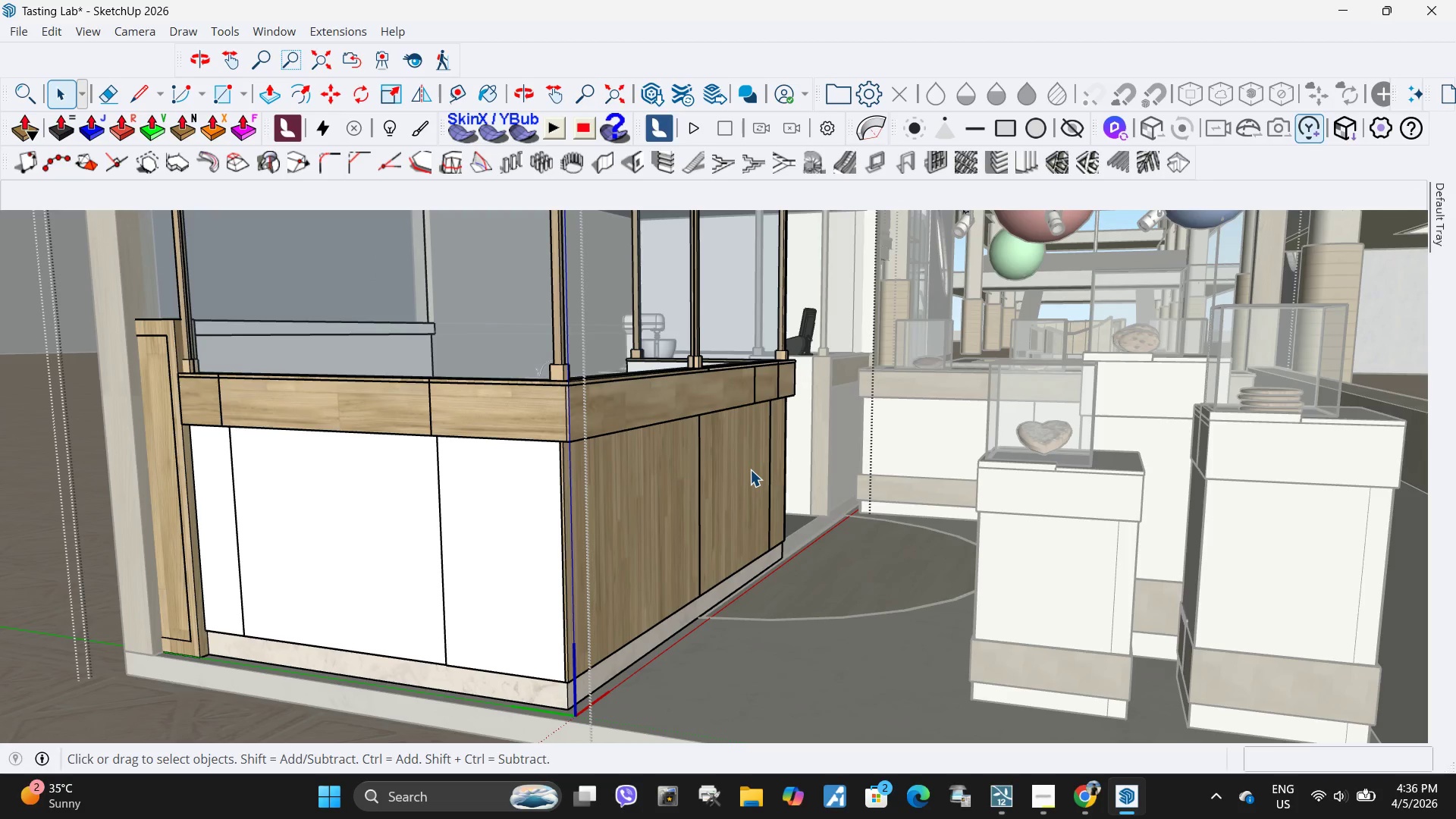 
triple_click([750, 469])
 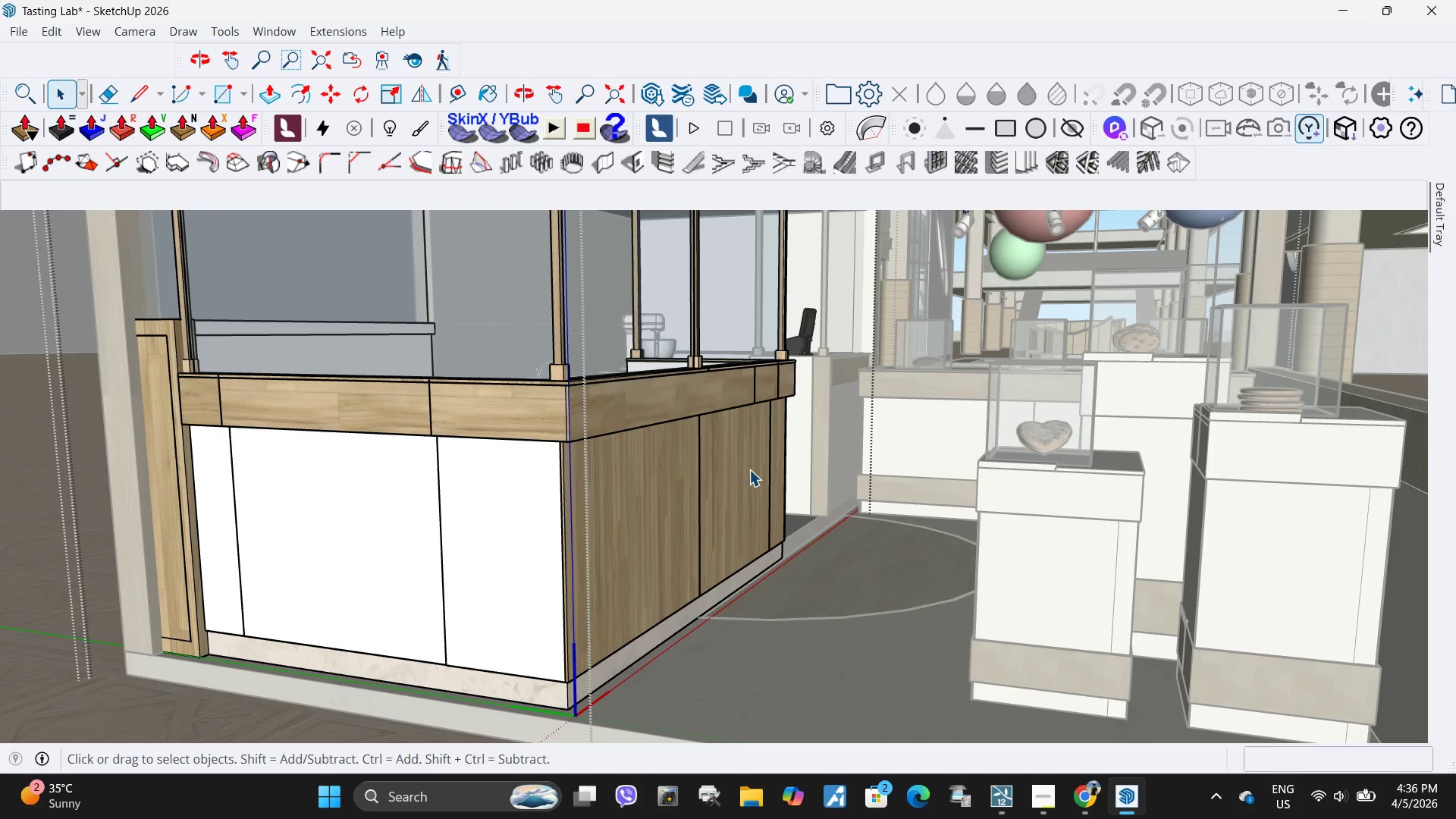 
left_click_drag(start_coordinate=[749, 469], to_coordinate=[730, 472])
 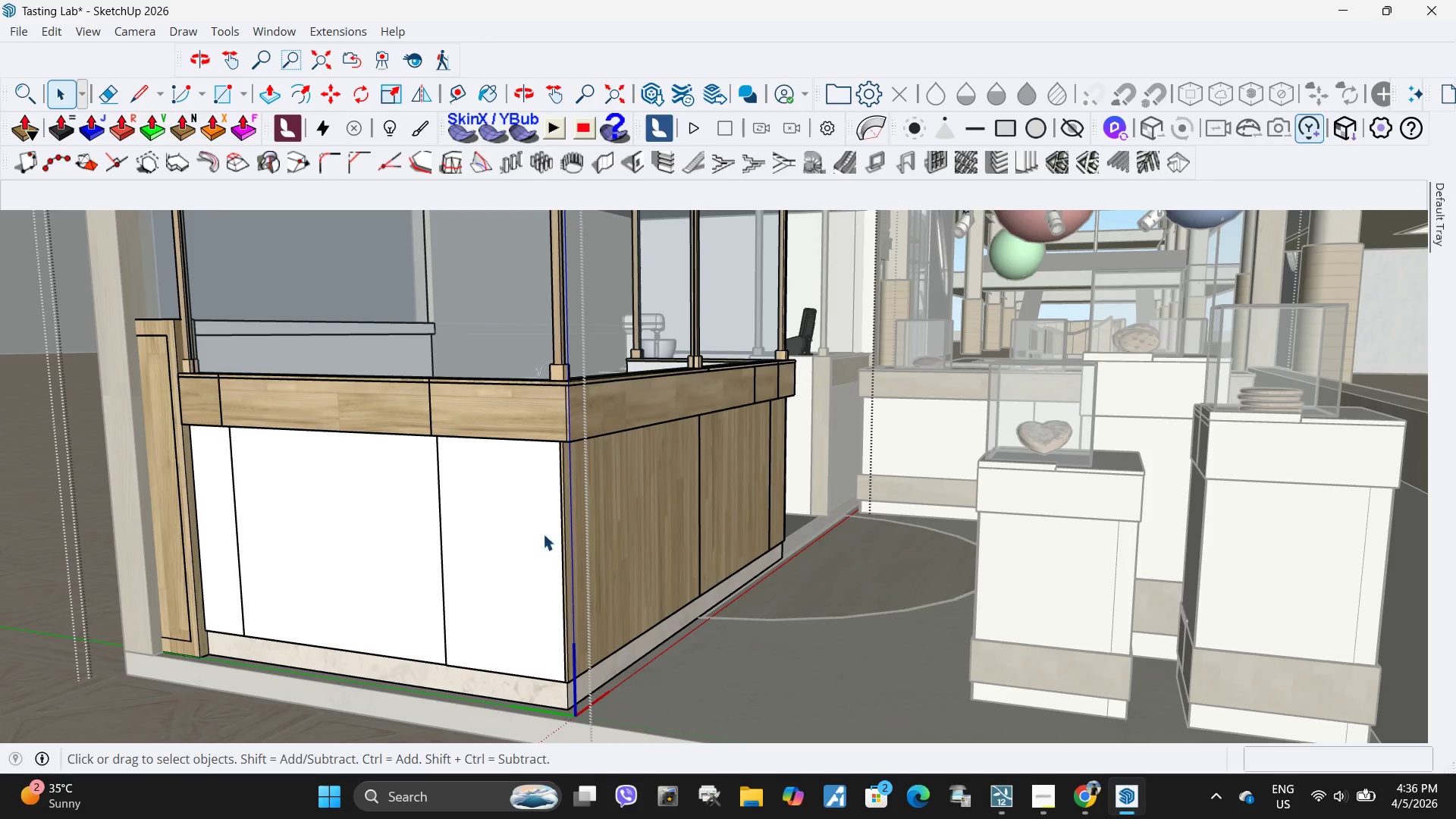 
left_click_drag(start_coordinate=[545, 533], to_coordinate=[537, 536])
 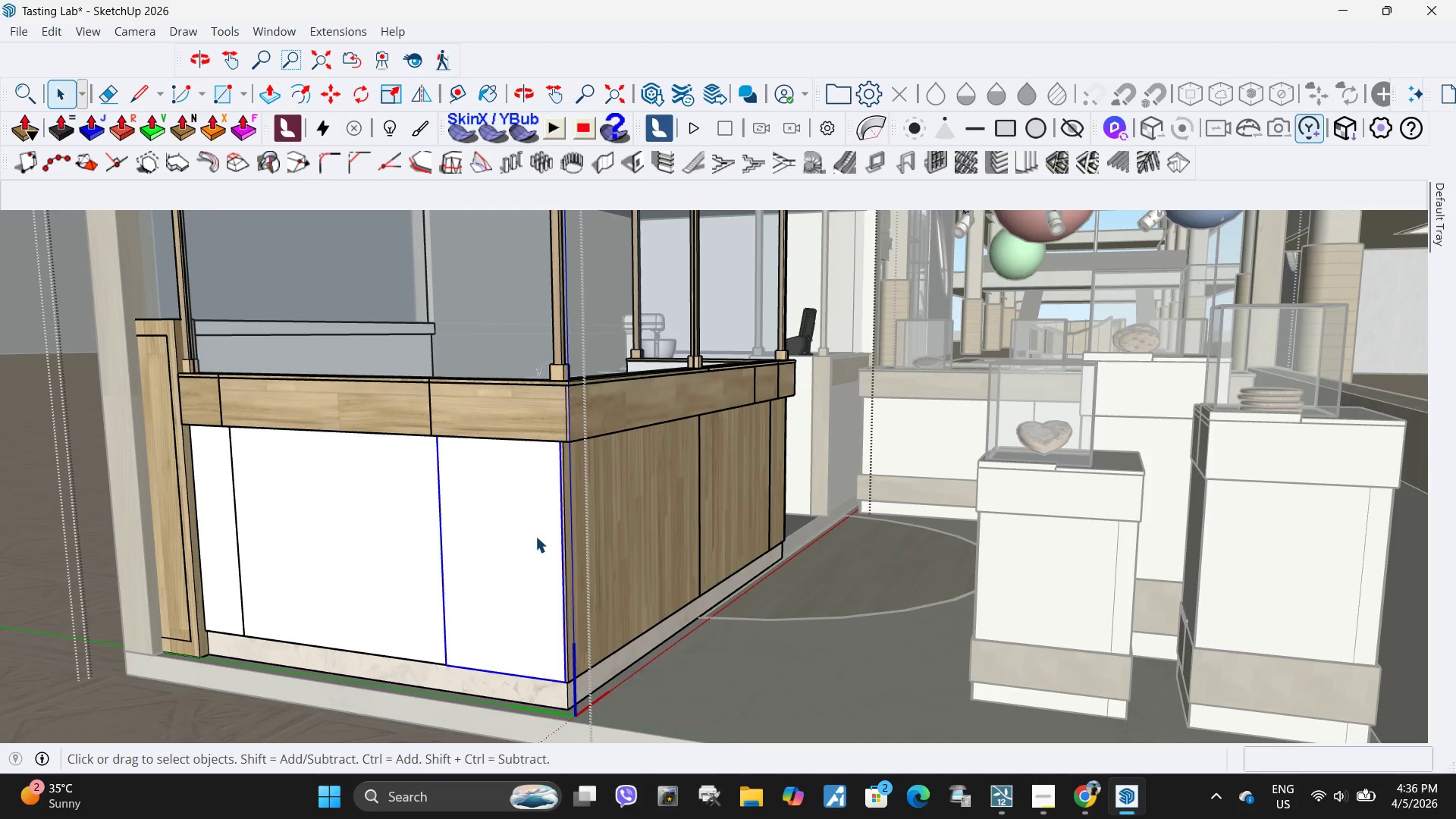 
left_click_drag(start_coordinate=[535, 536], to_coordinate=[541, 536])
 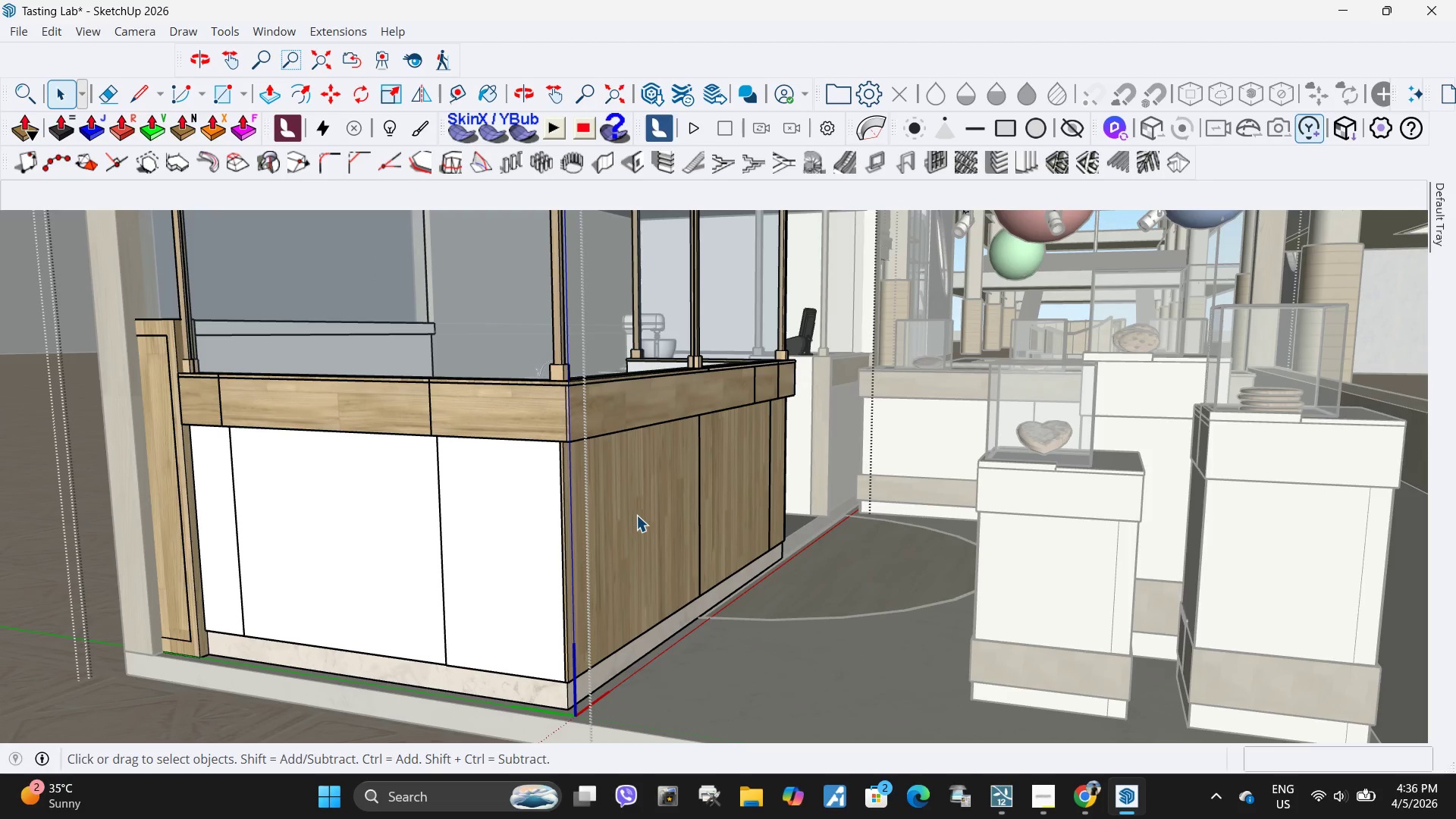 
triple_click([637, 514])
 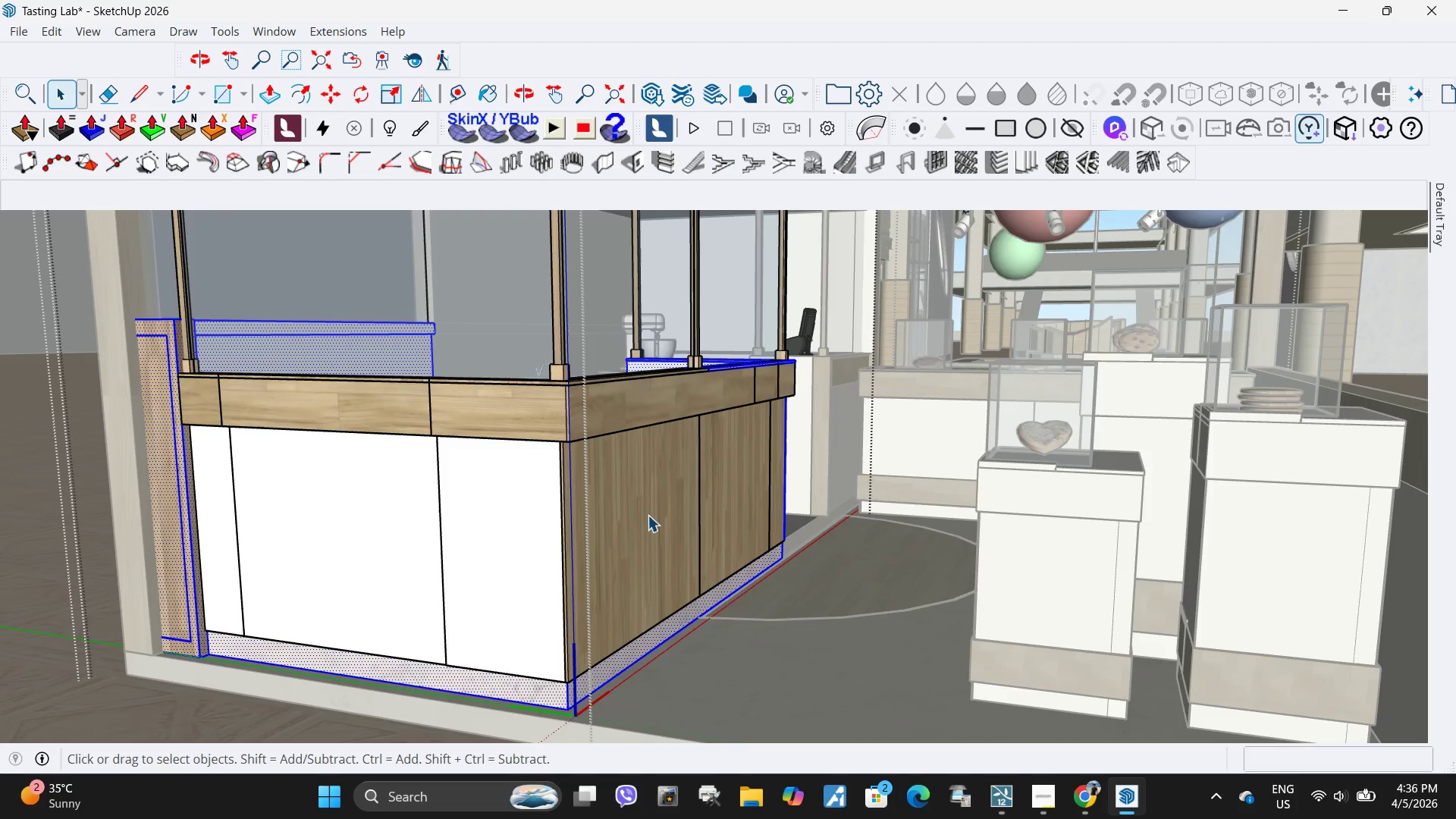 
triple_click([656, 510])
 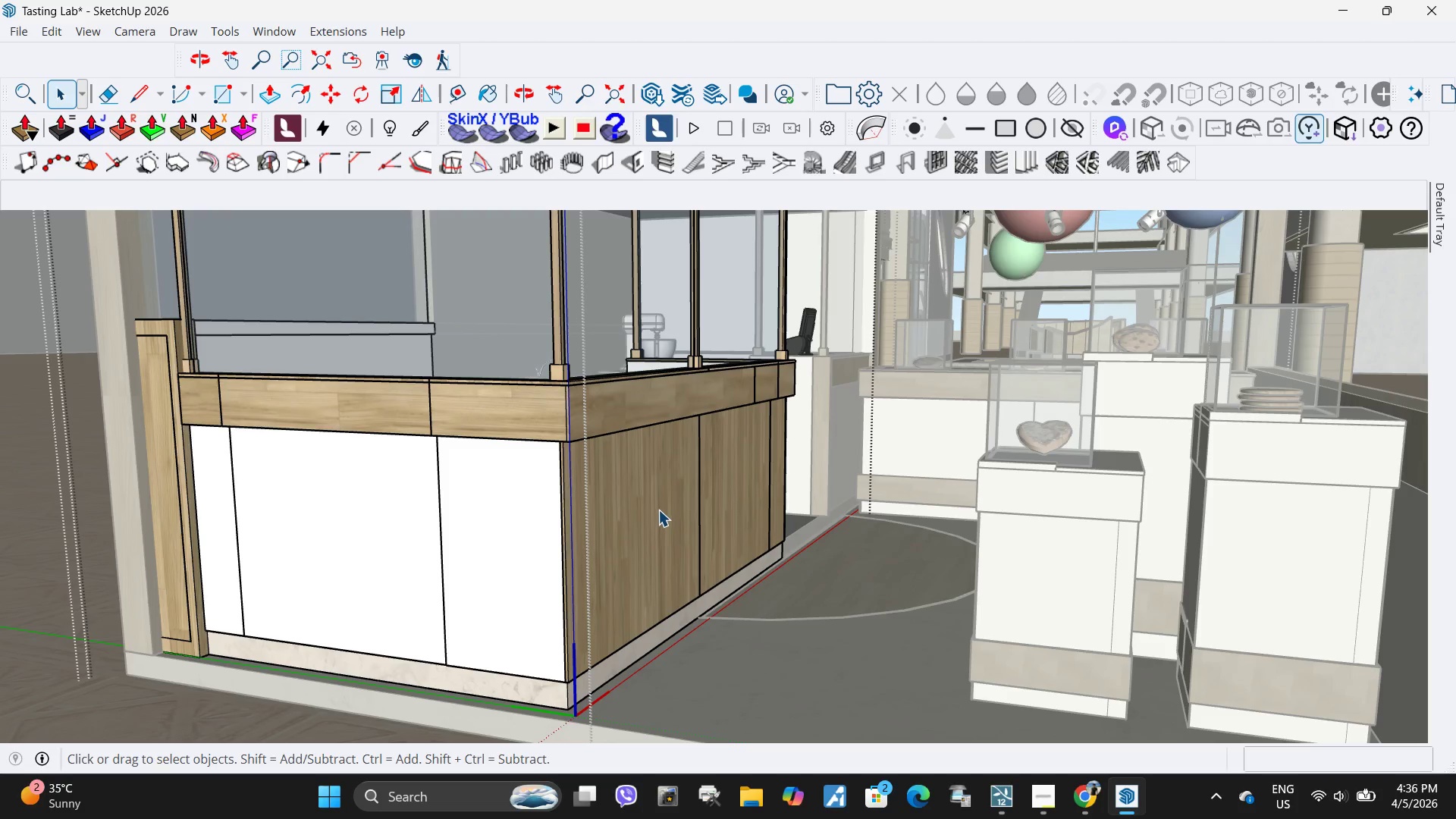 
triple_click([658, 510])
 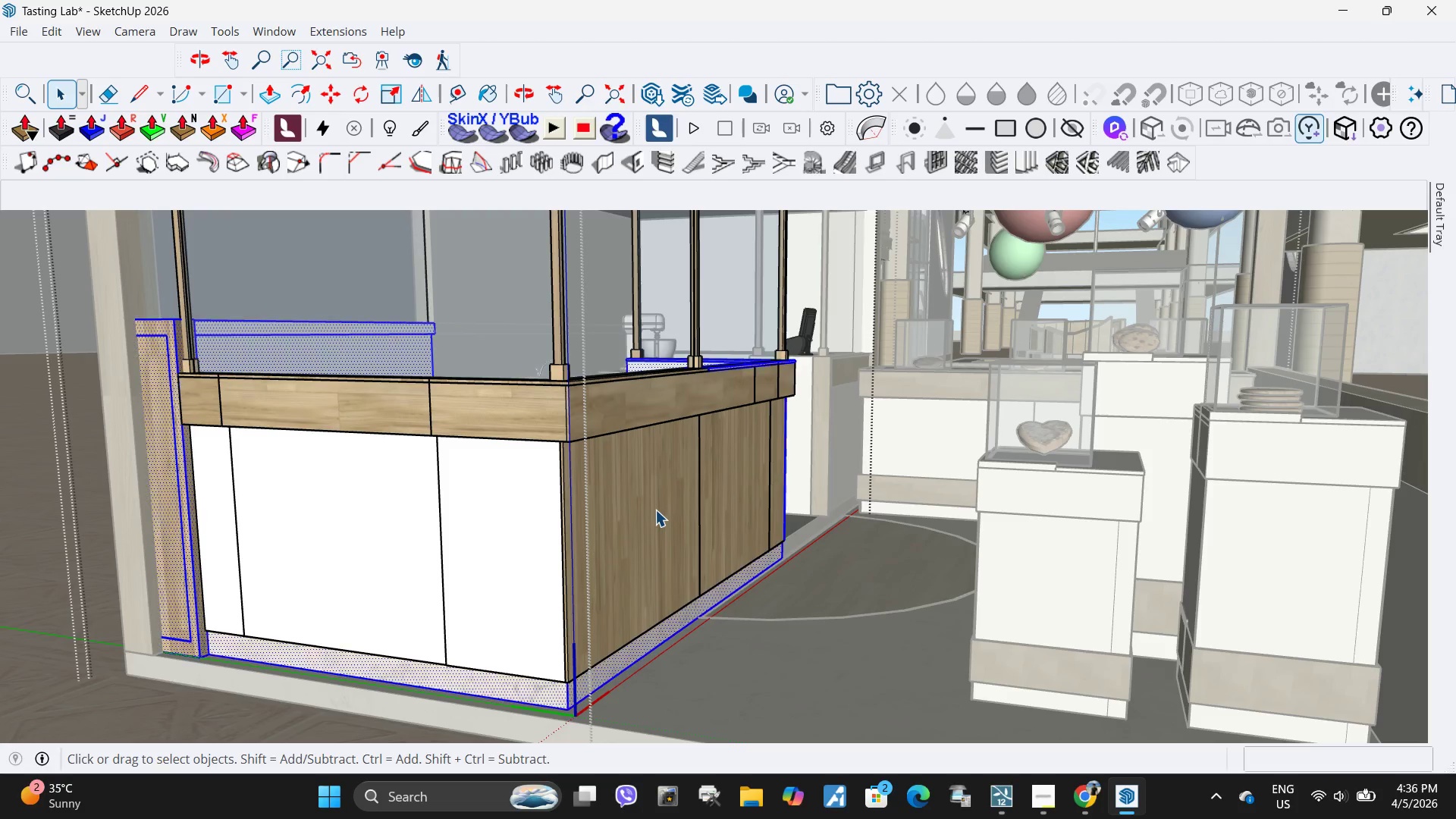 
triple_click([654, 510])
 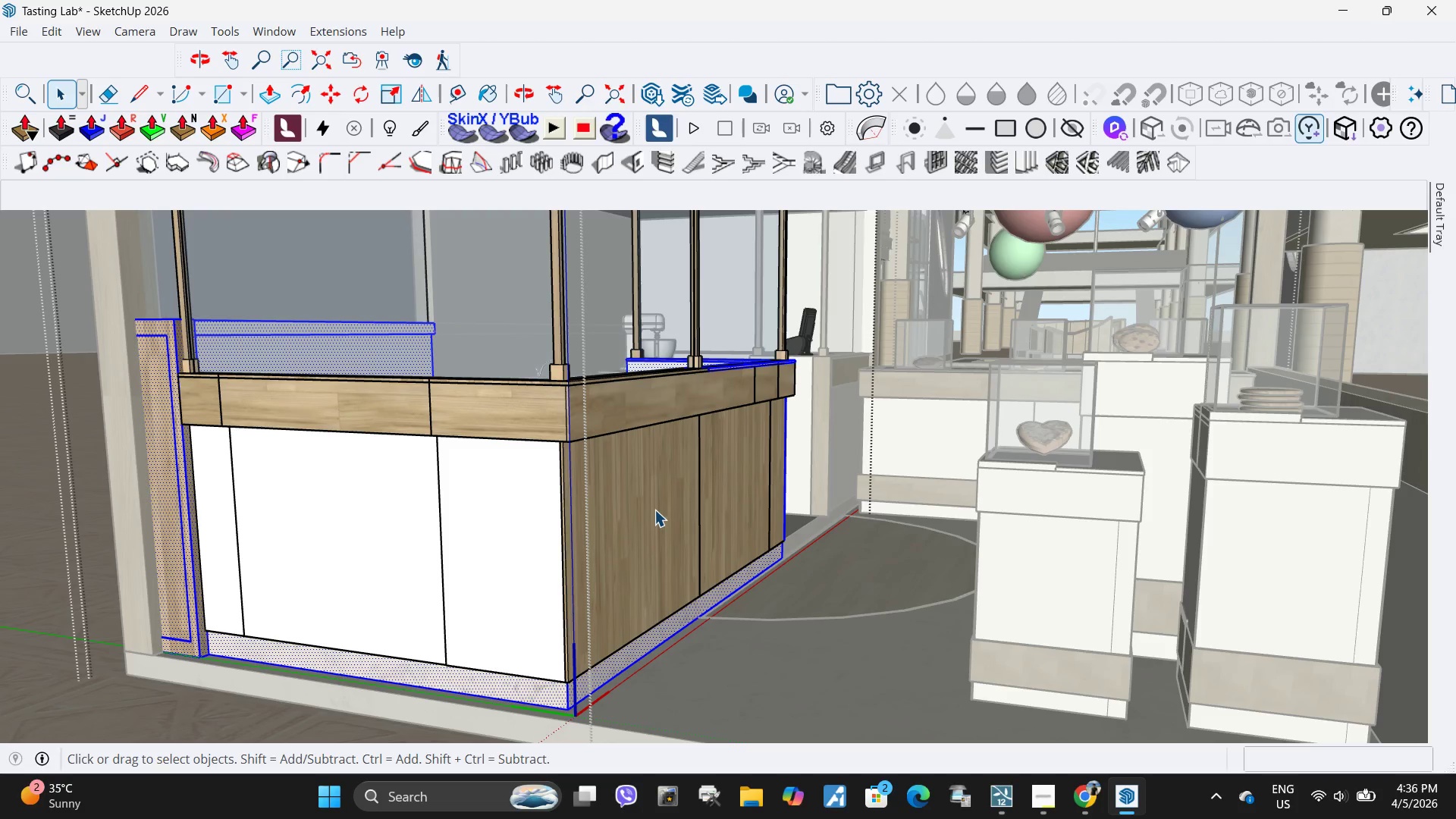 
triple_click([654, 510])
 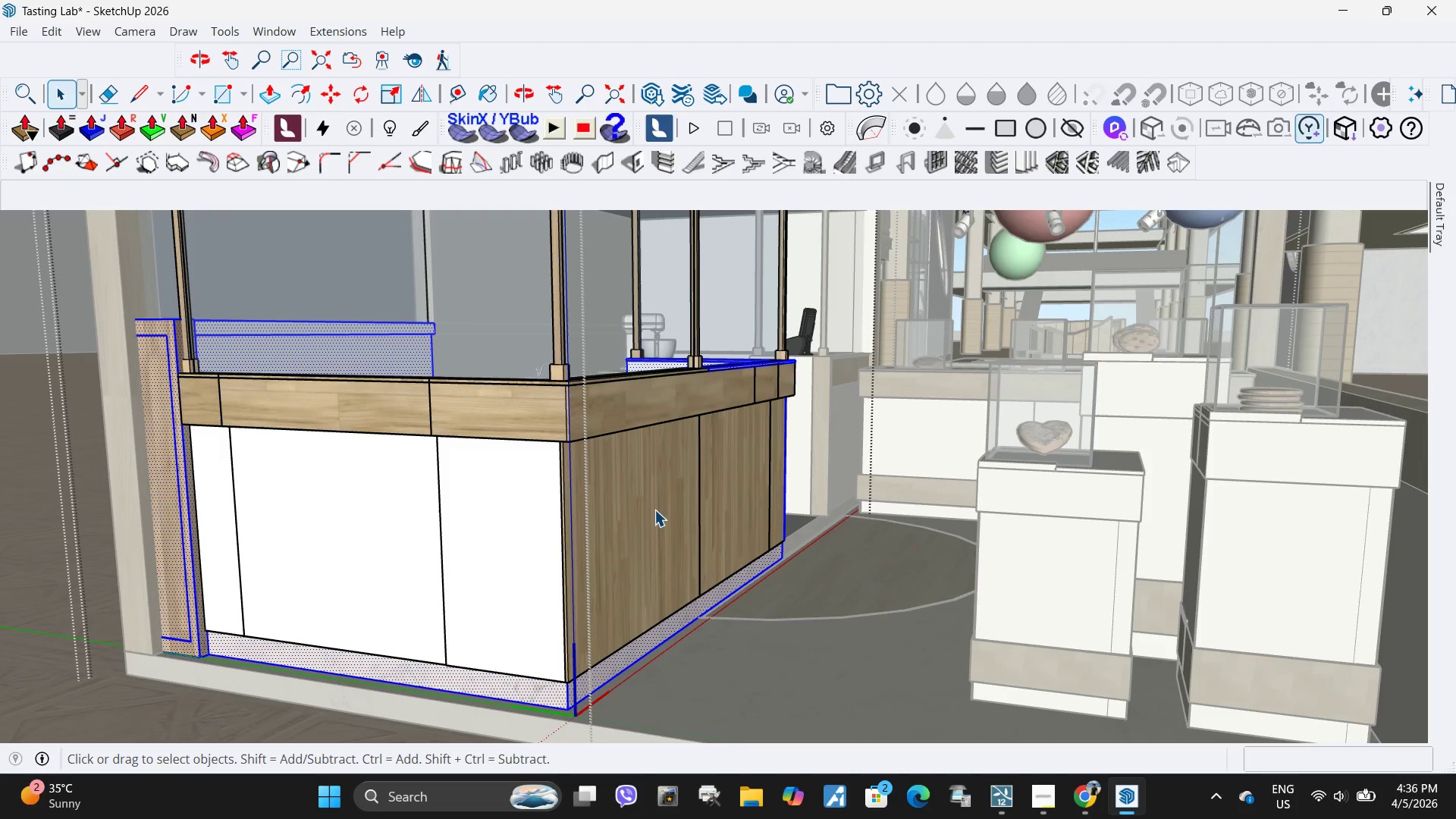 
triple_click([654, 510])
 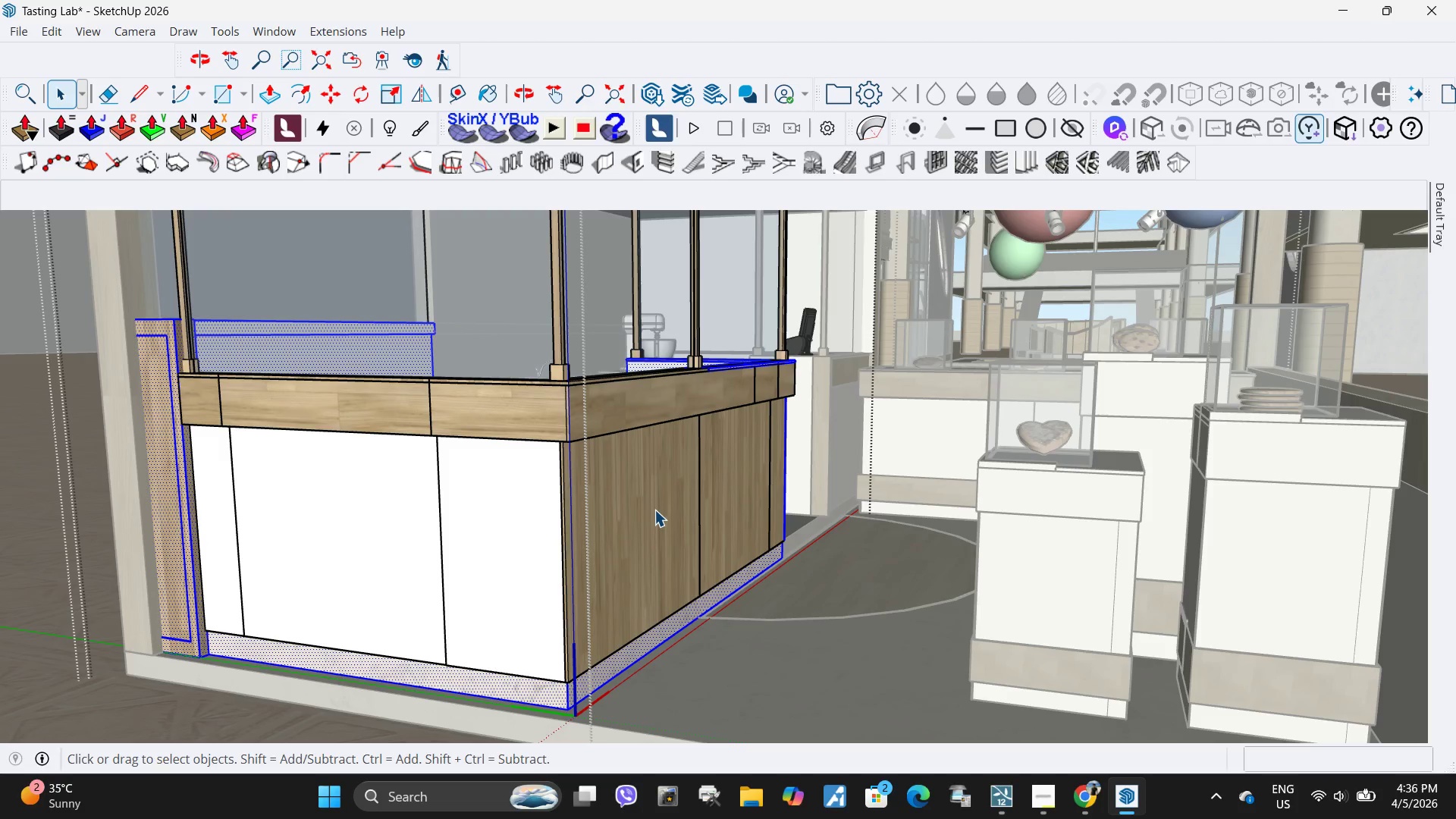 
triple_click([654, 510])
 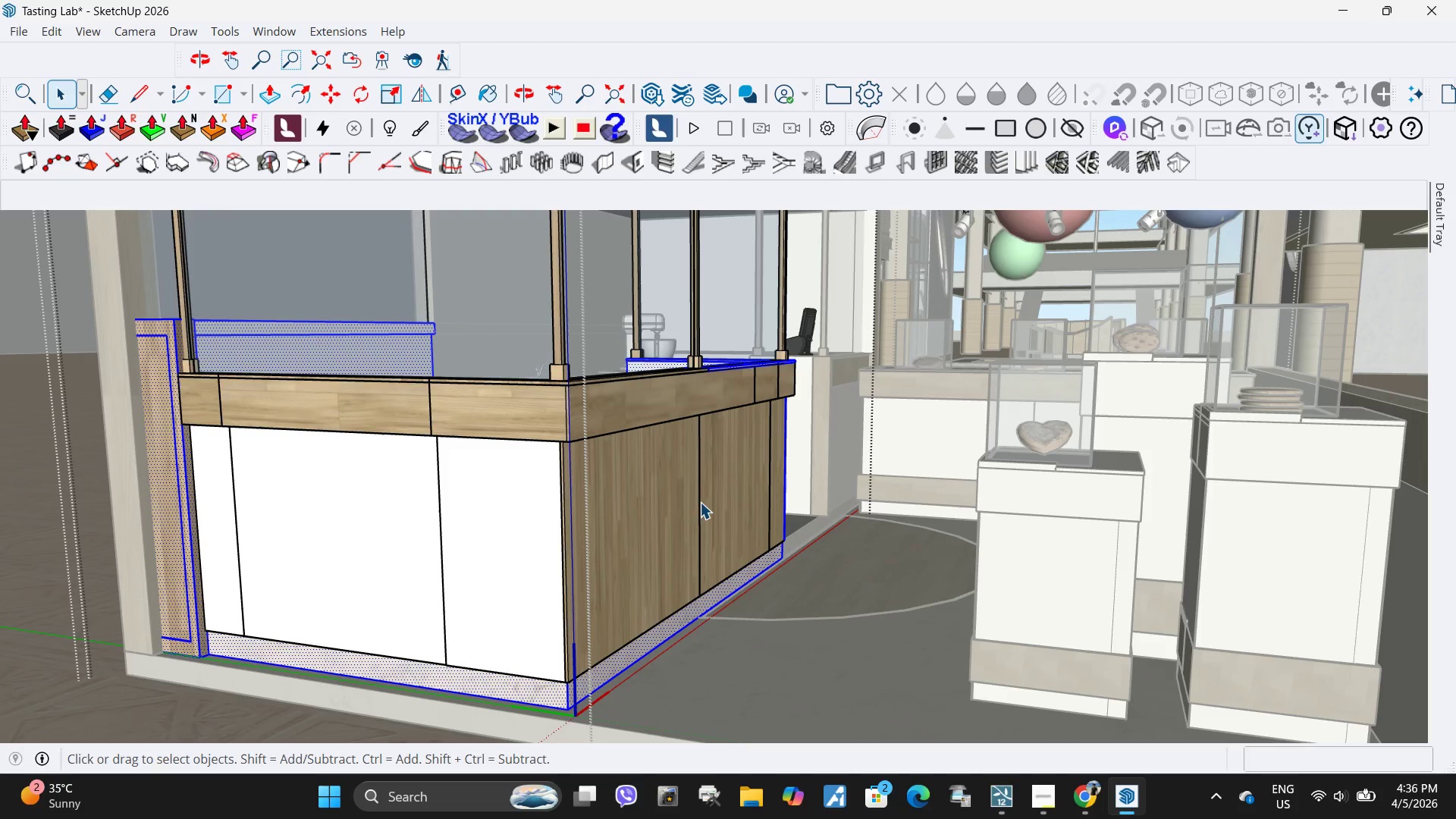 
triple_click([701, 502])
 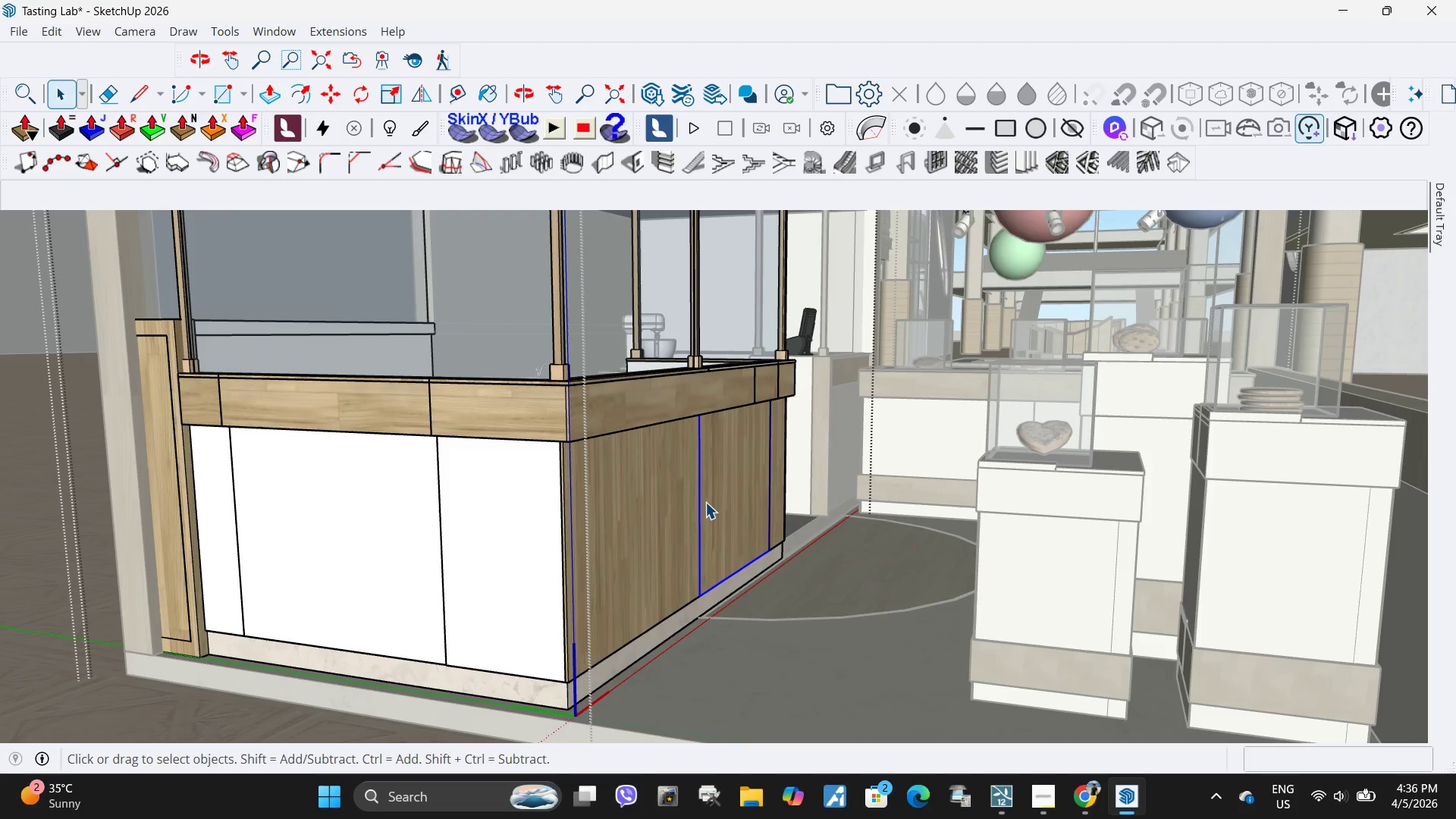 
triple_click([705, 502])
 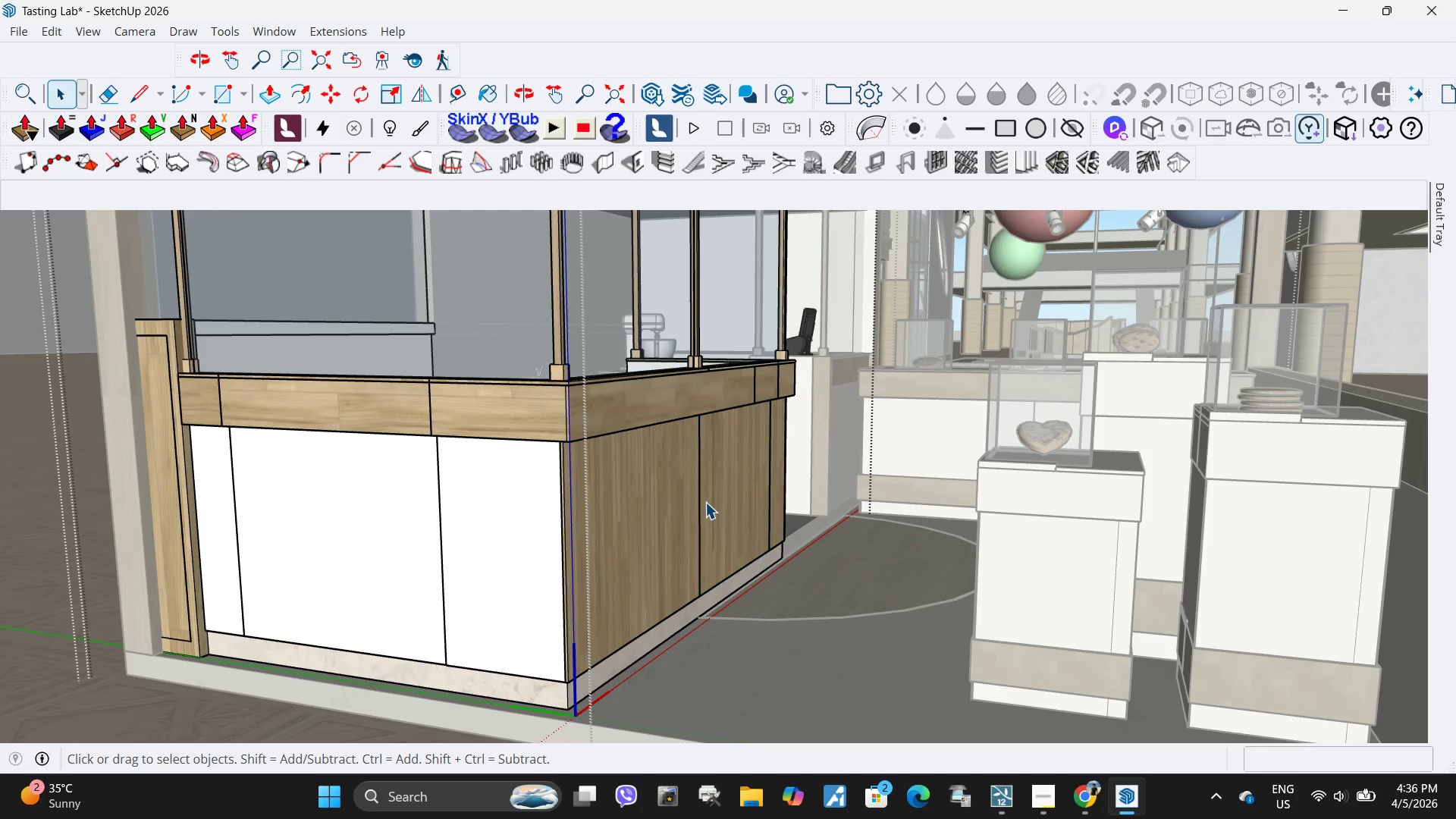 
triple_click([705, 502])
 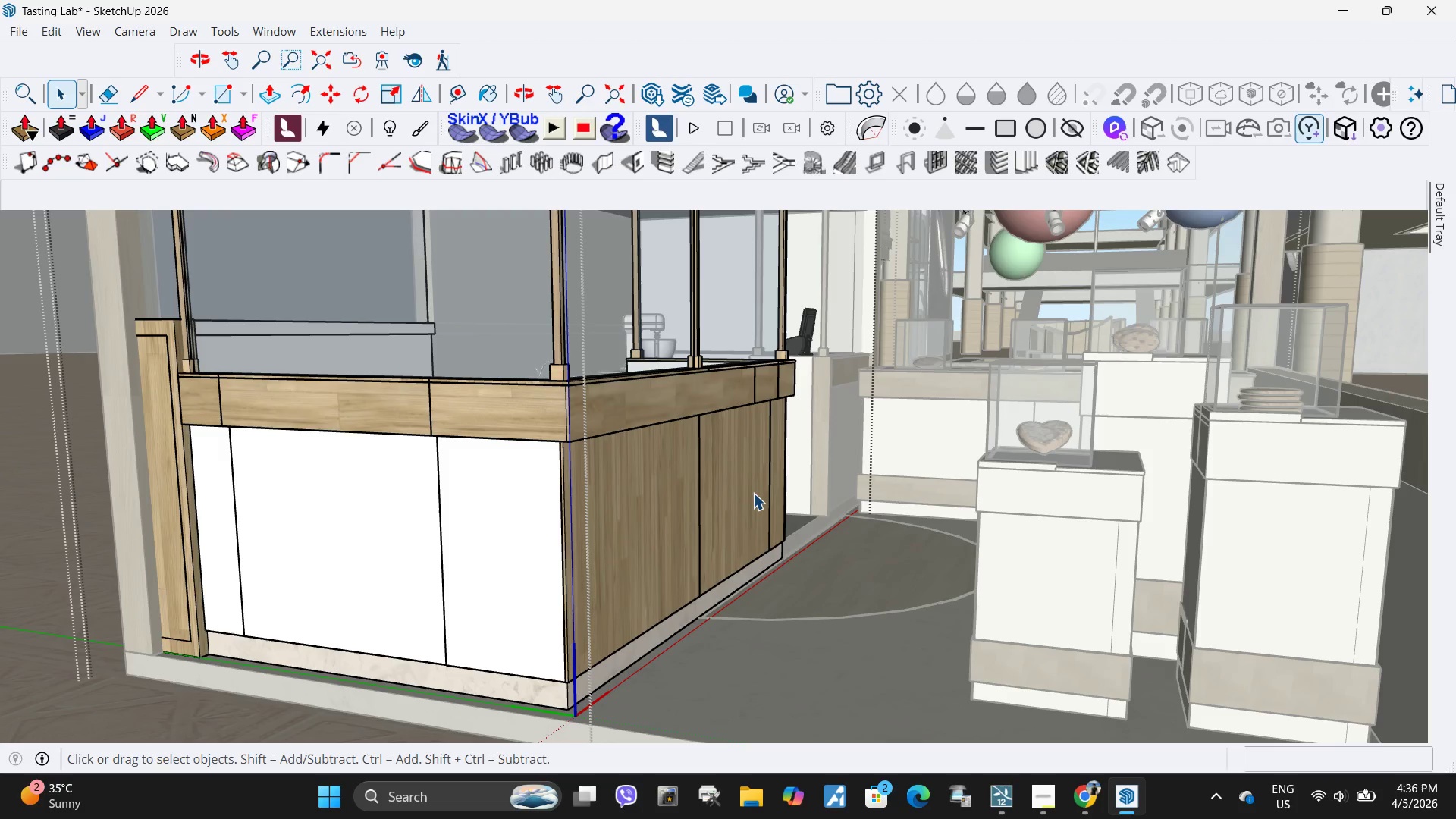 
triple_click([752, 493])
 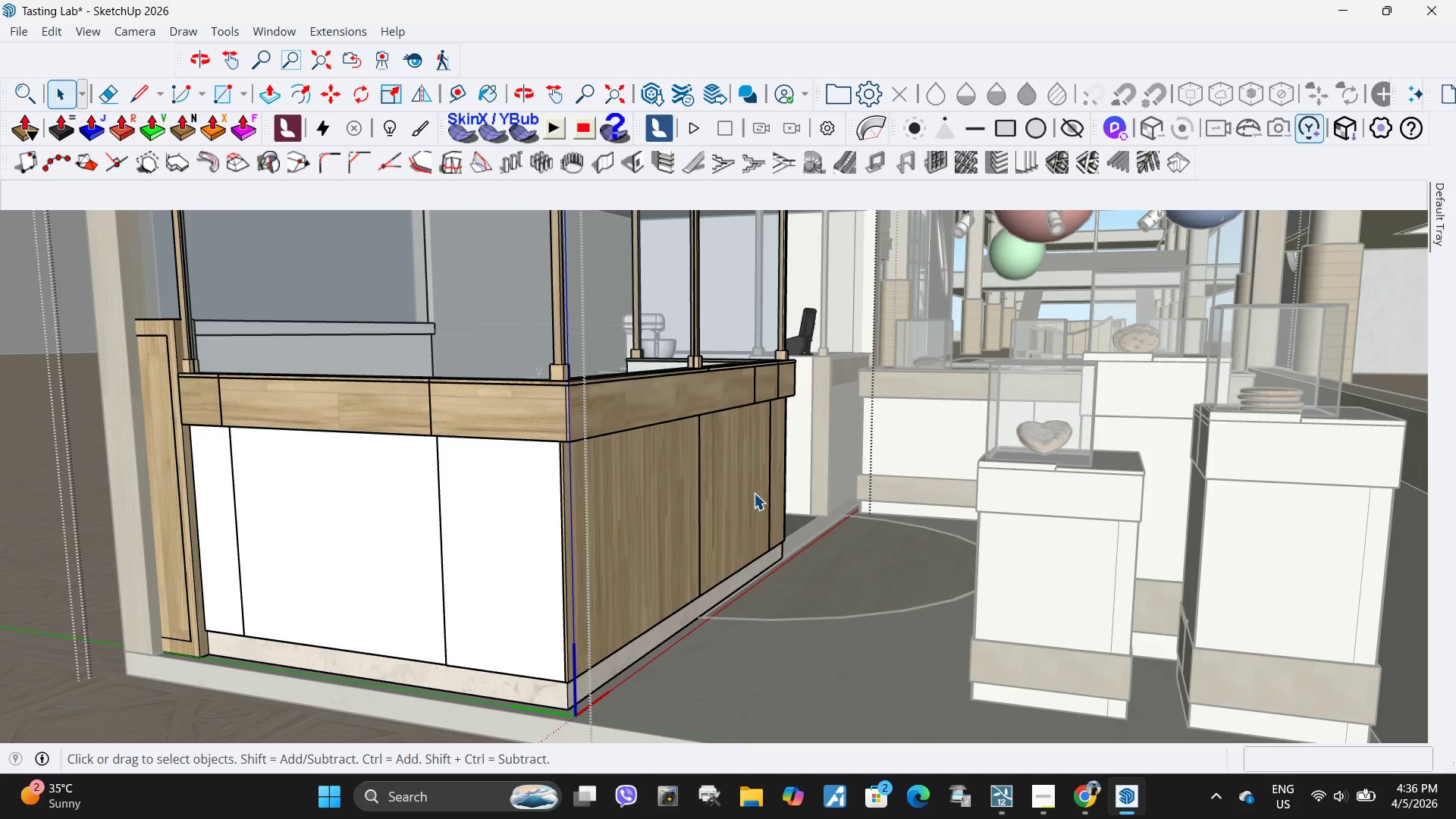 
triple_click([754, 493])
 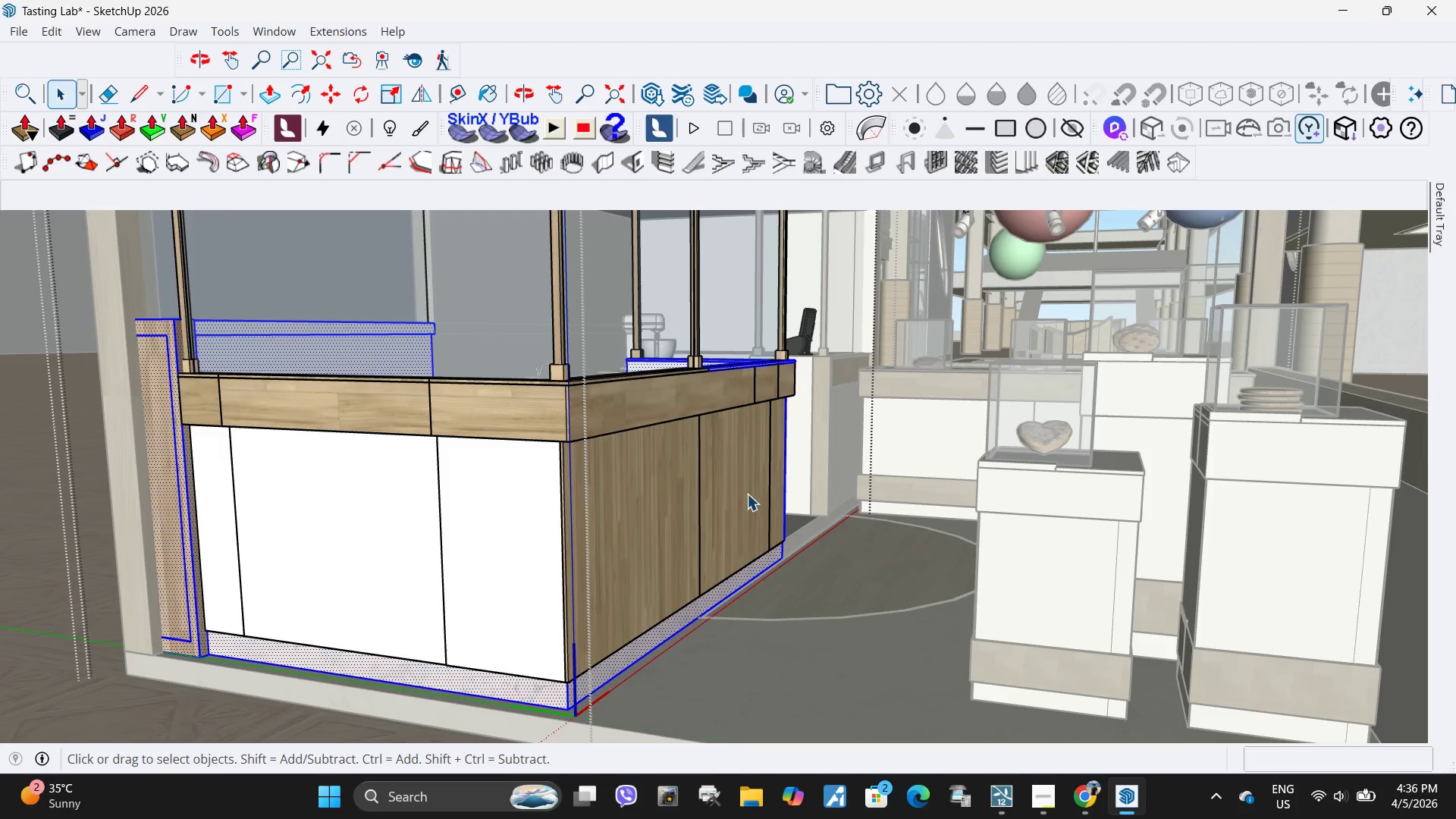 
triple_click([746, 494])
 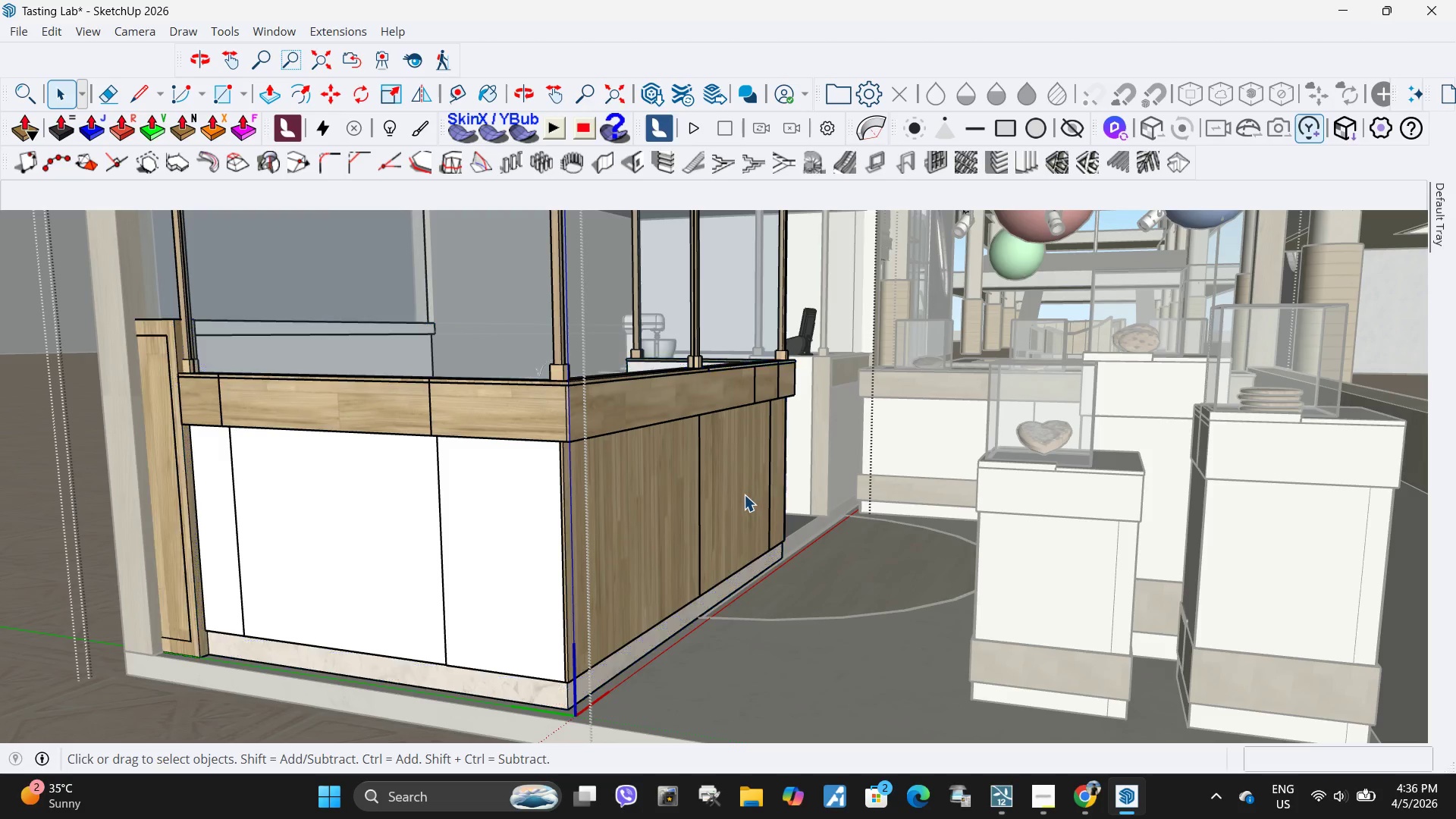 
triple_click([744, 494])
 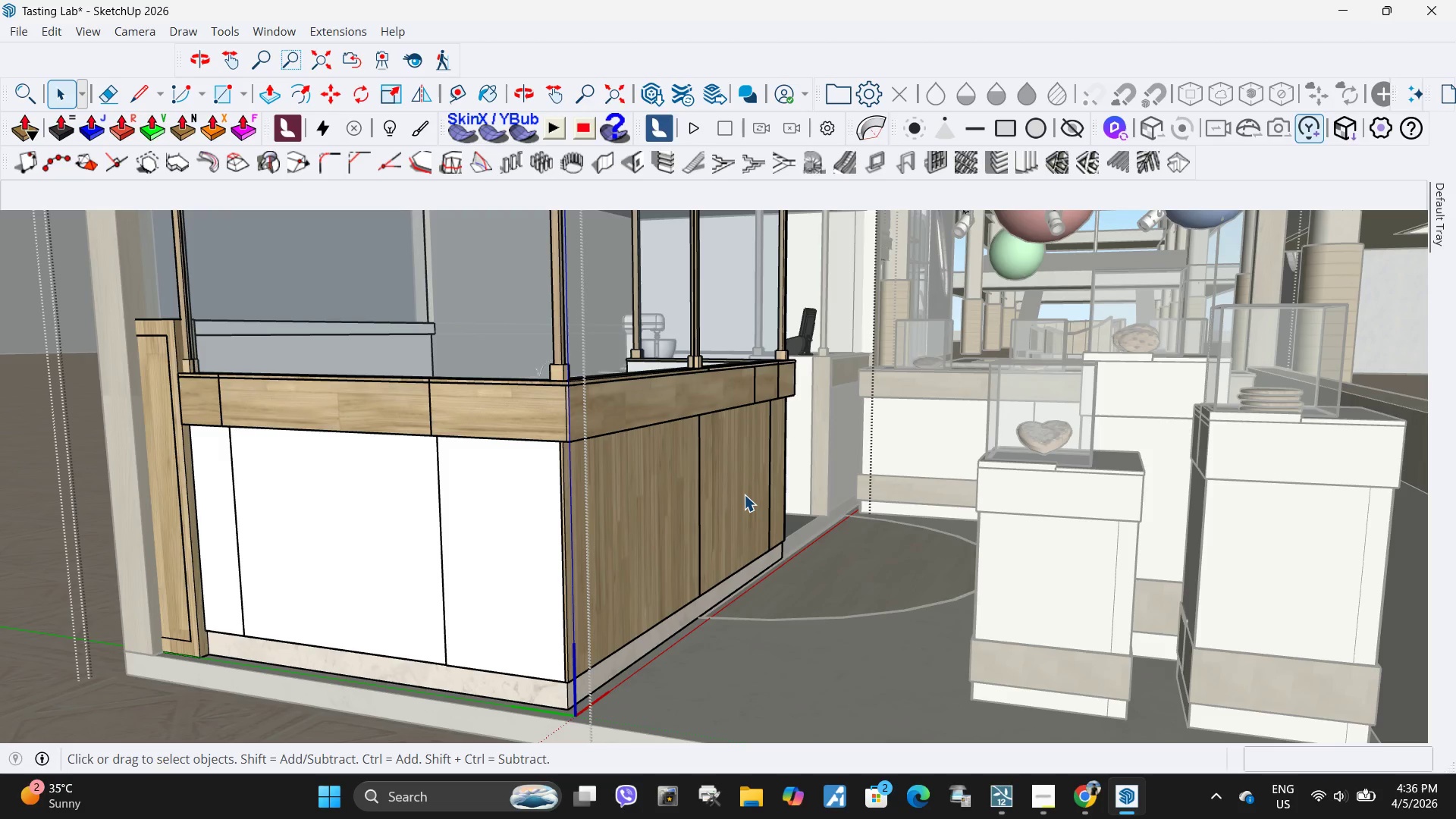 
triple_click([744, 494])
 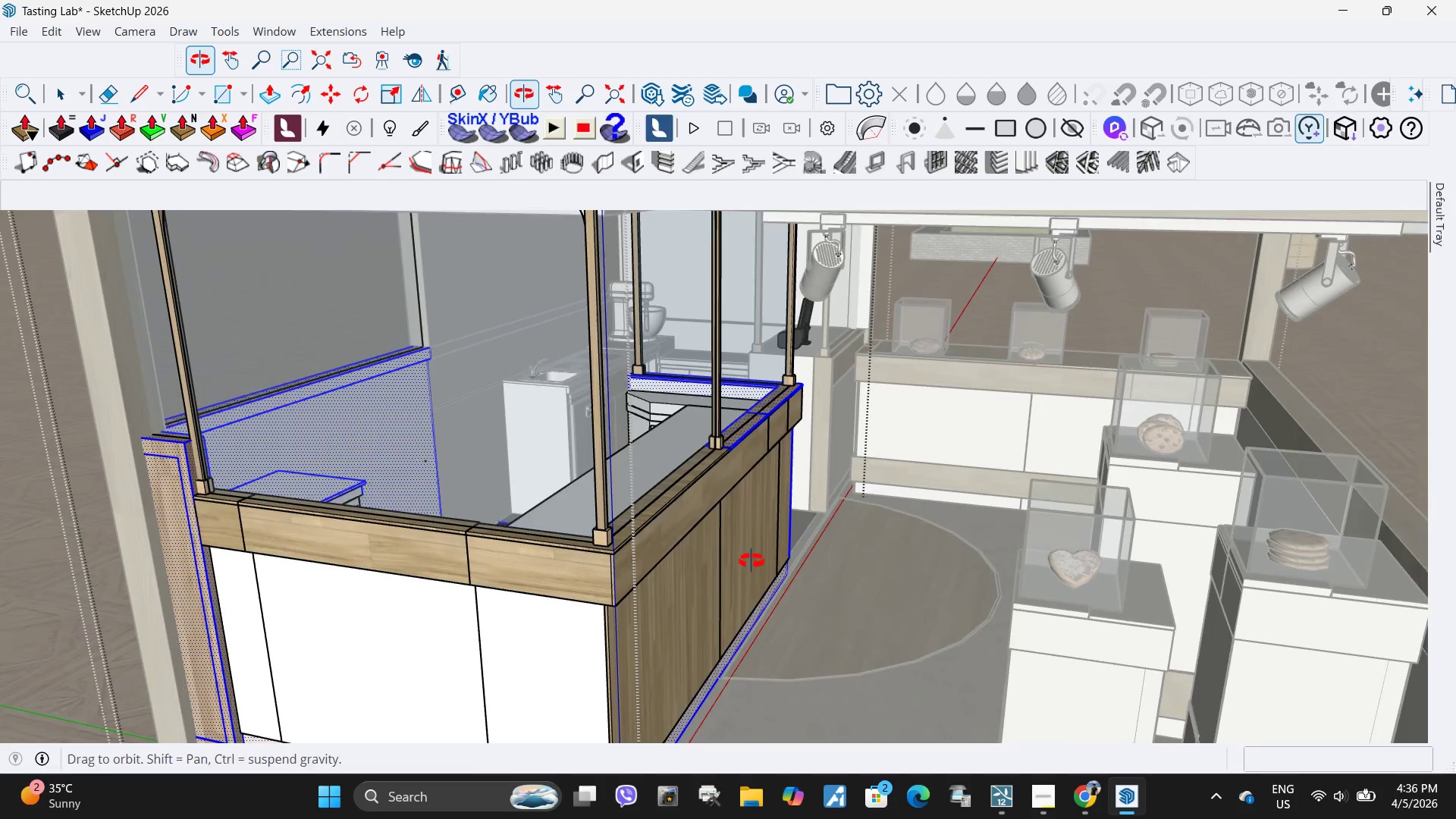 
double_click([752, 560])
 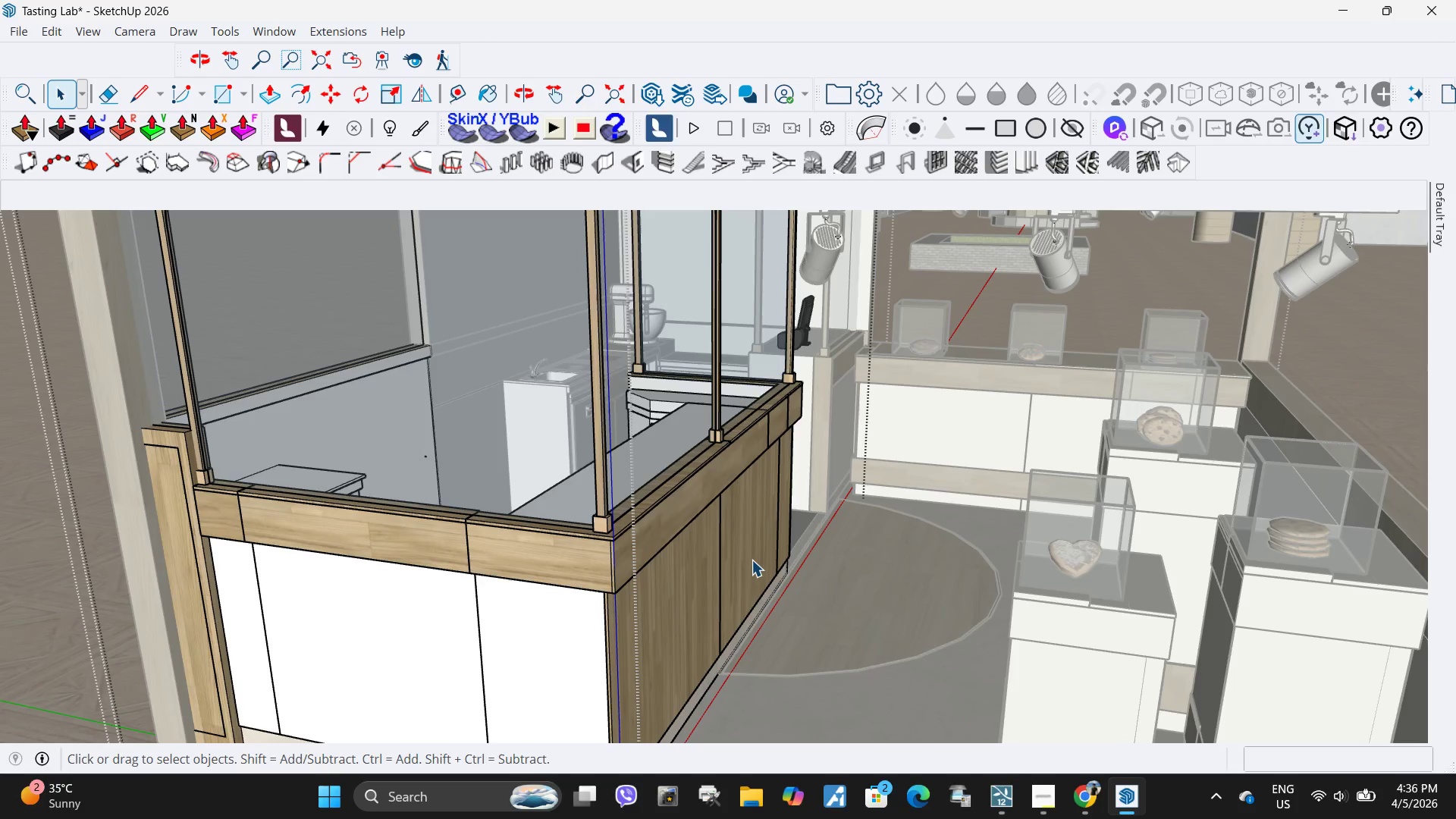 
triple_click([752, 560])
 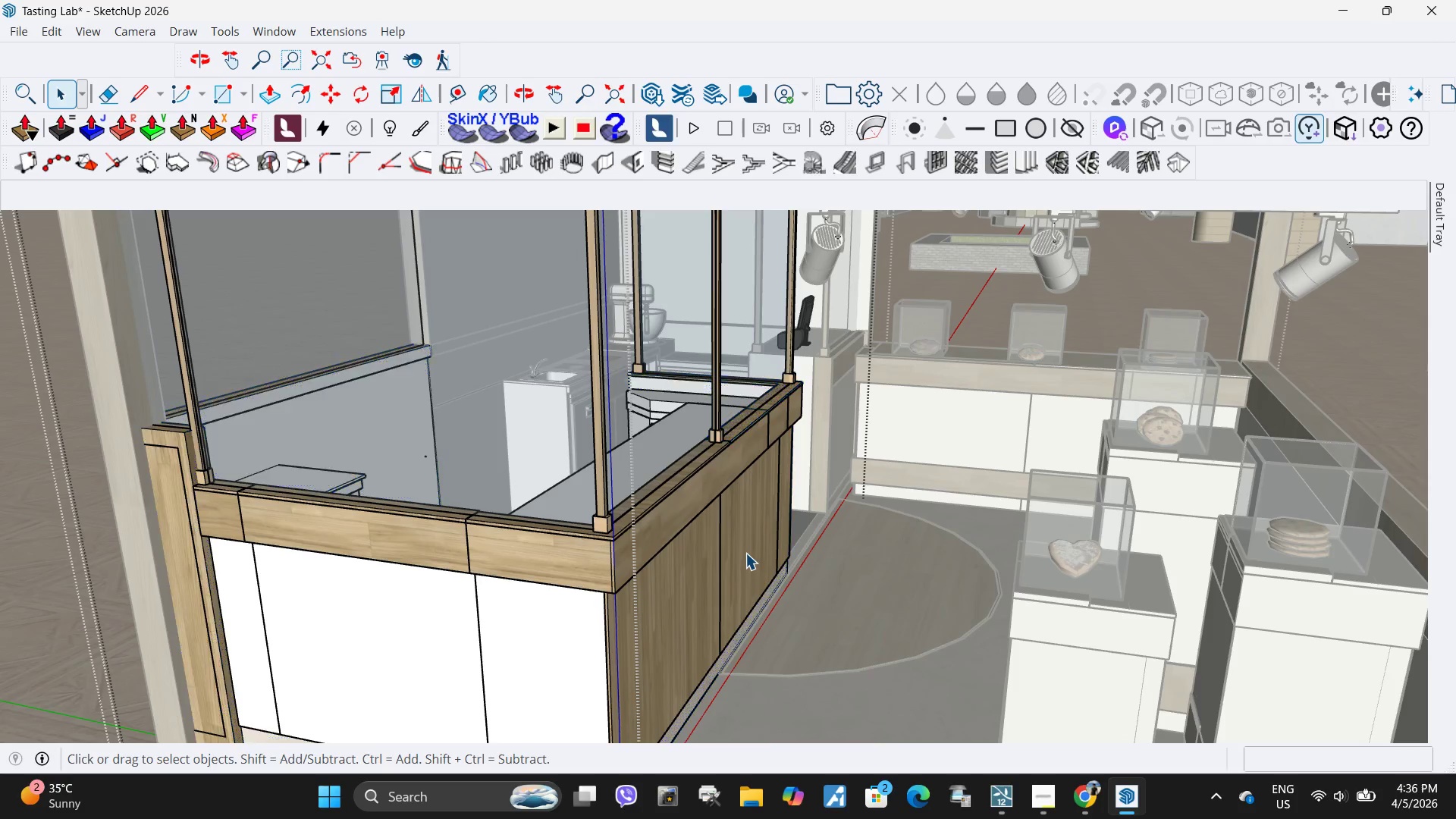 
triple_click([745, 553])
 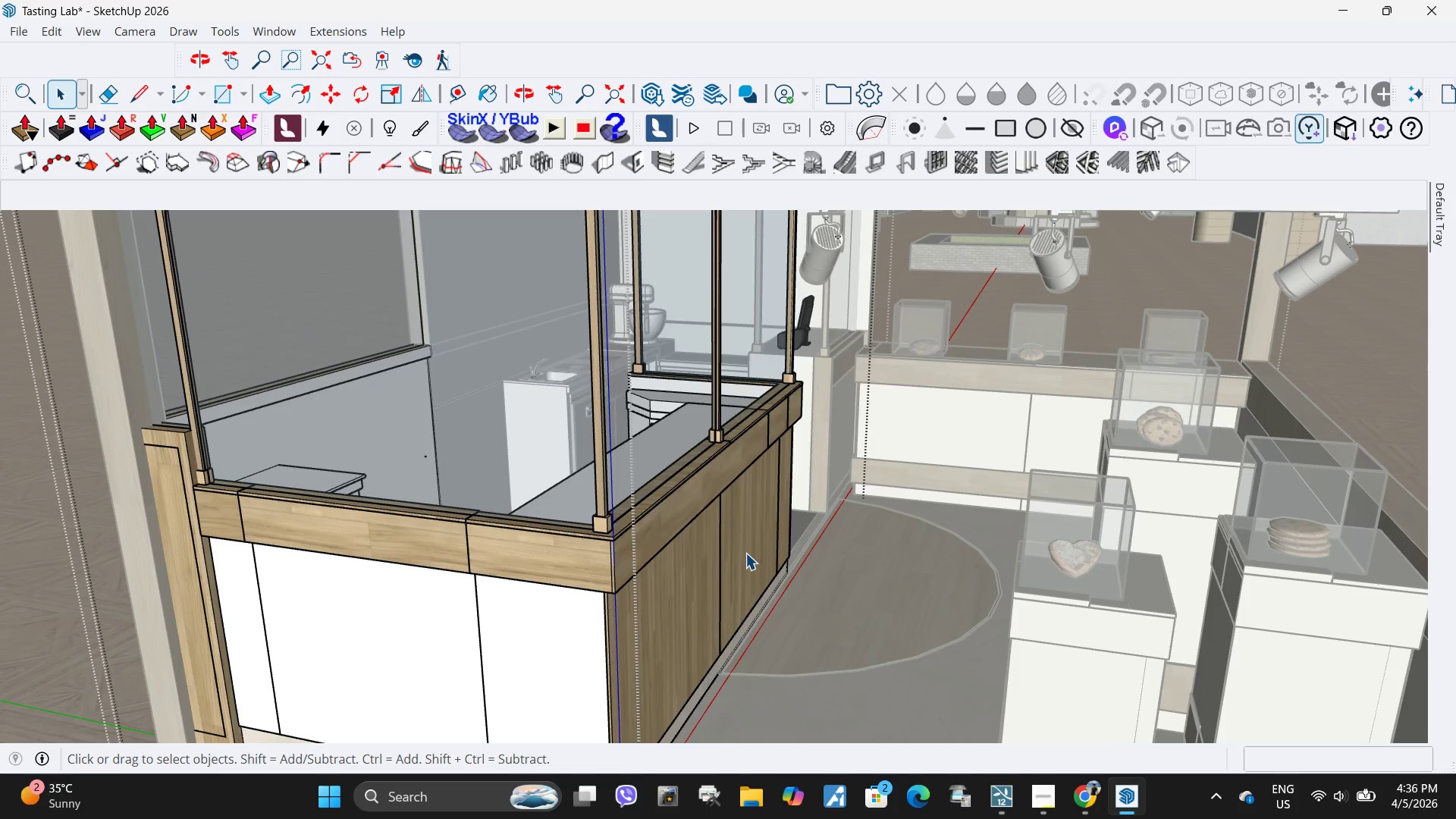 
triple_click([745, 553])
 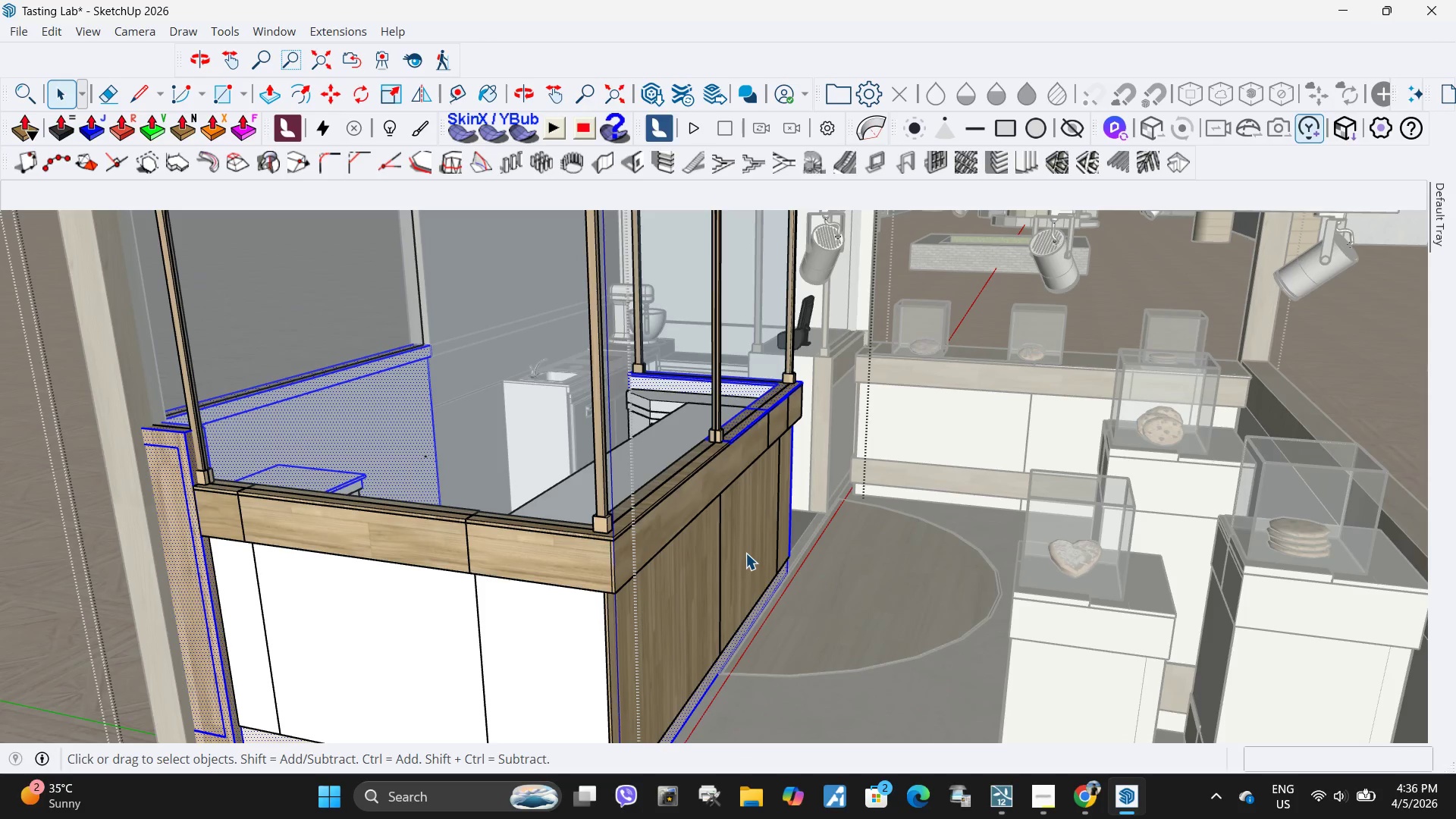 
triple_click([745, 553])
 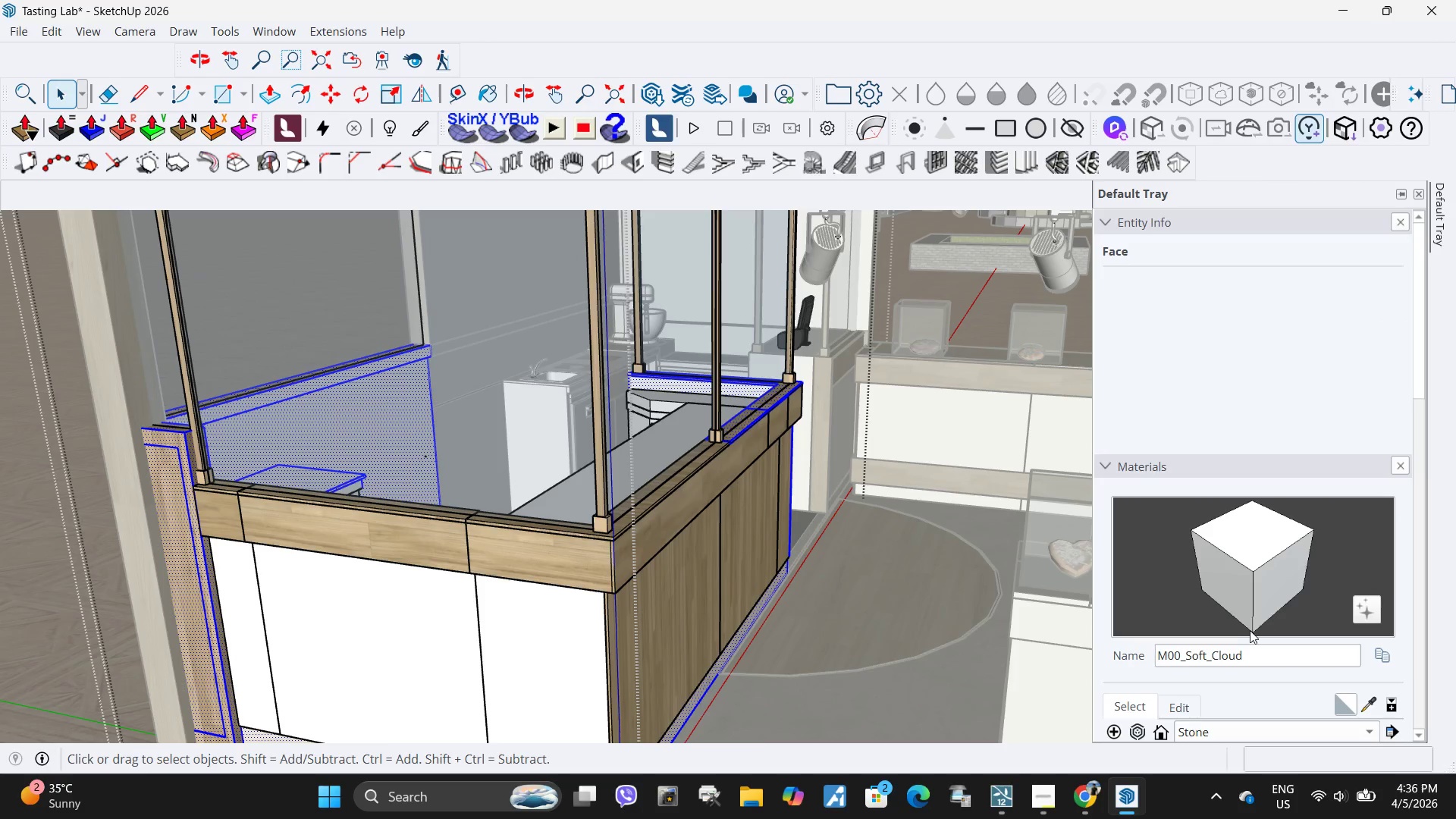 
left_click([1266, 576])
 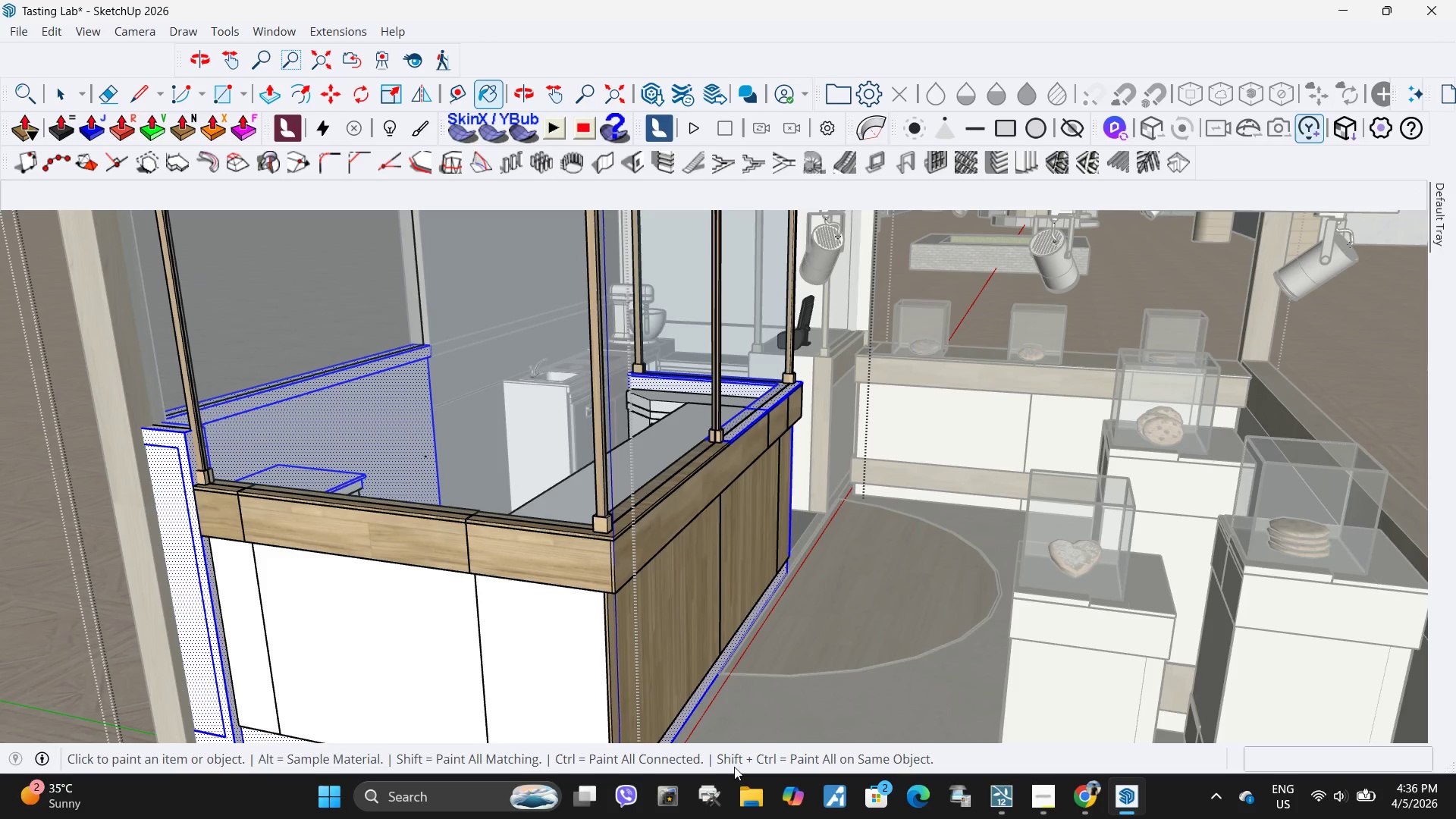 
key(Control+ControlLeft)
 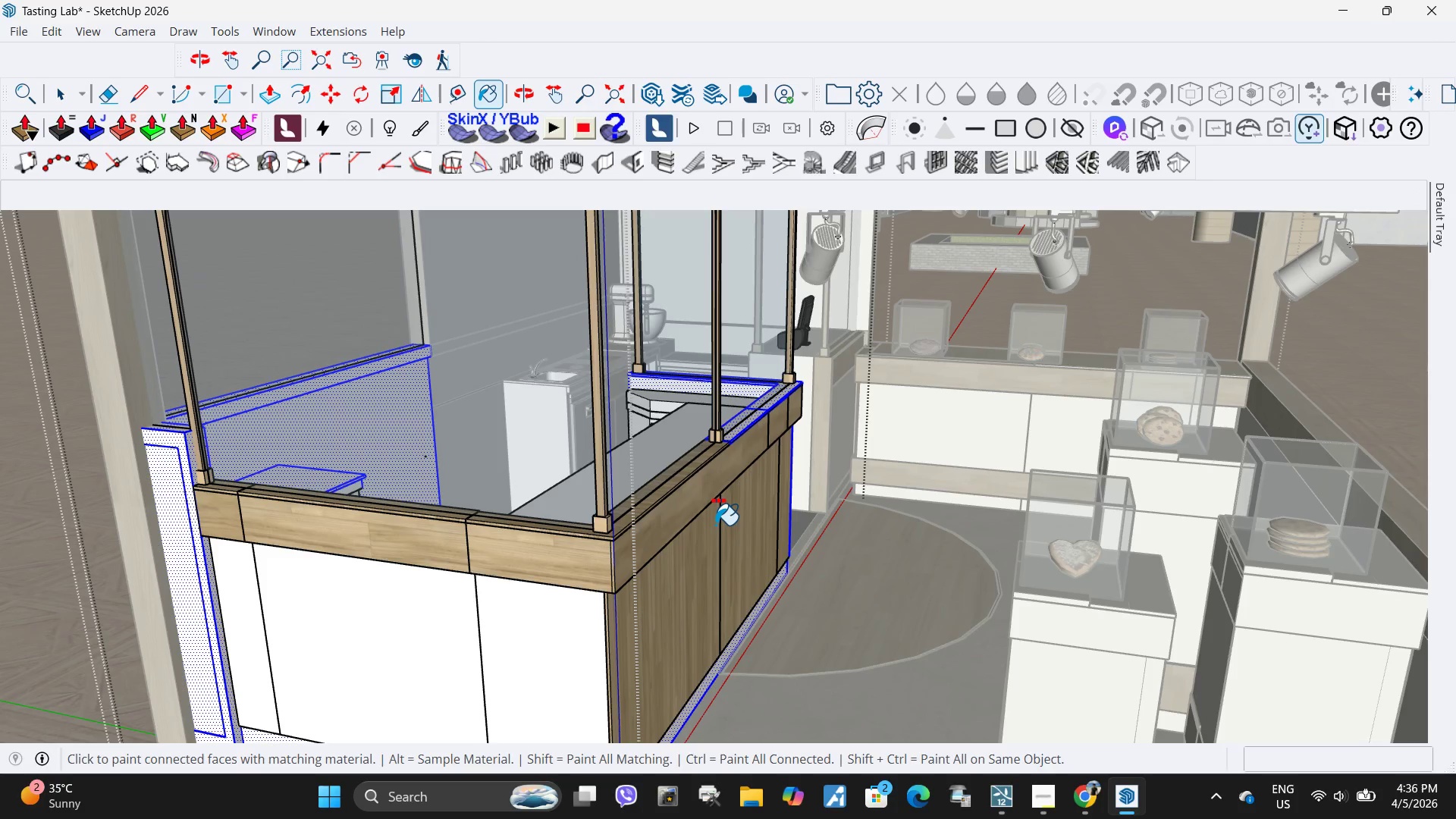 
key(Control+Z)
 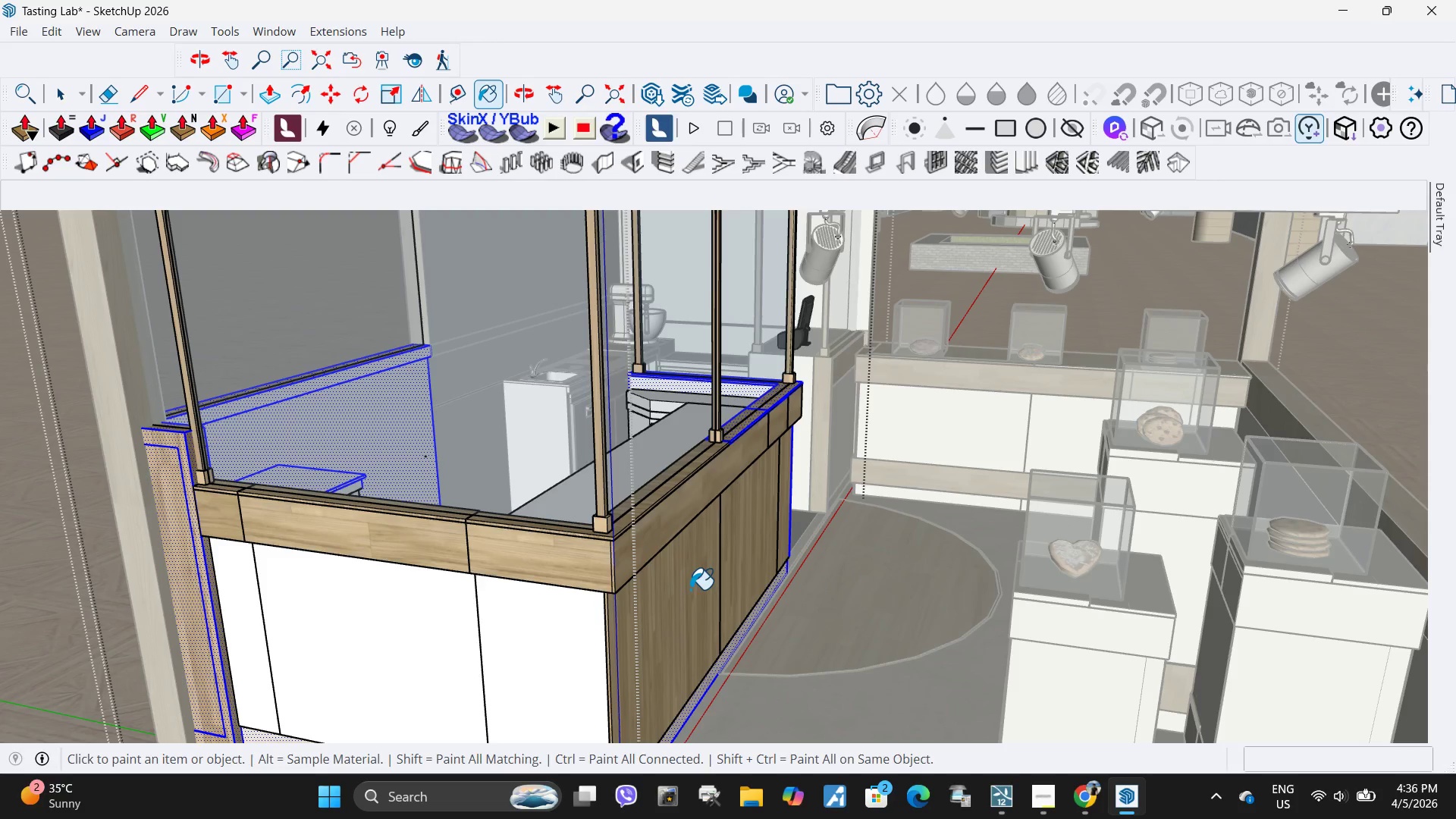 
key(Space)
 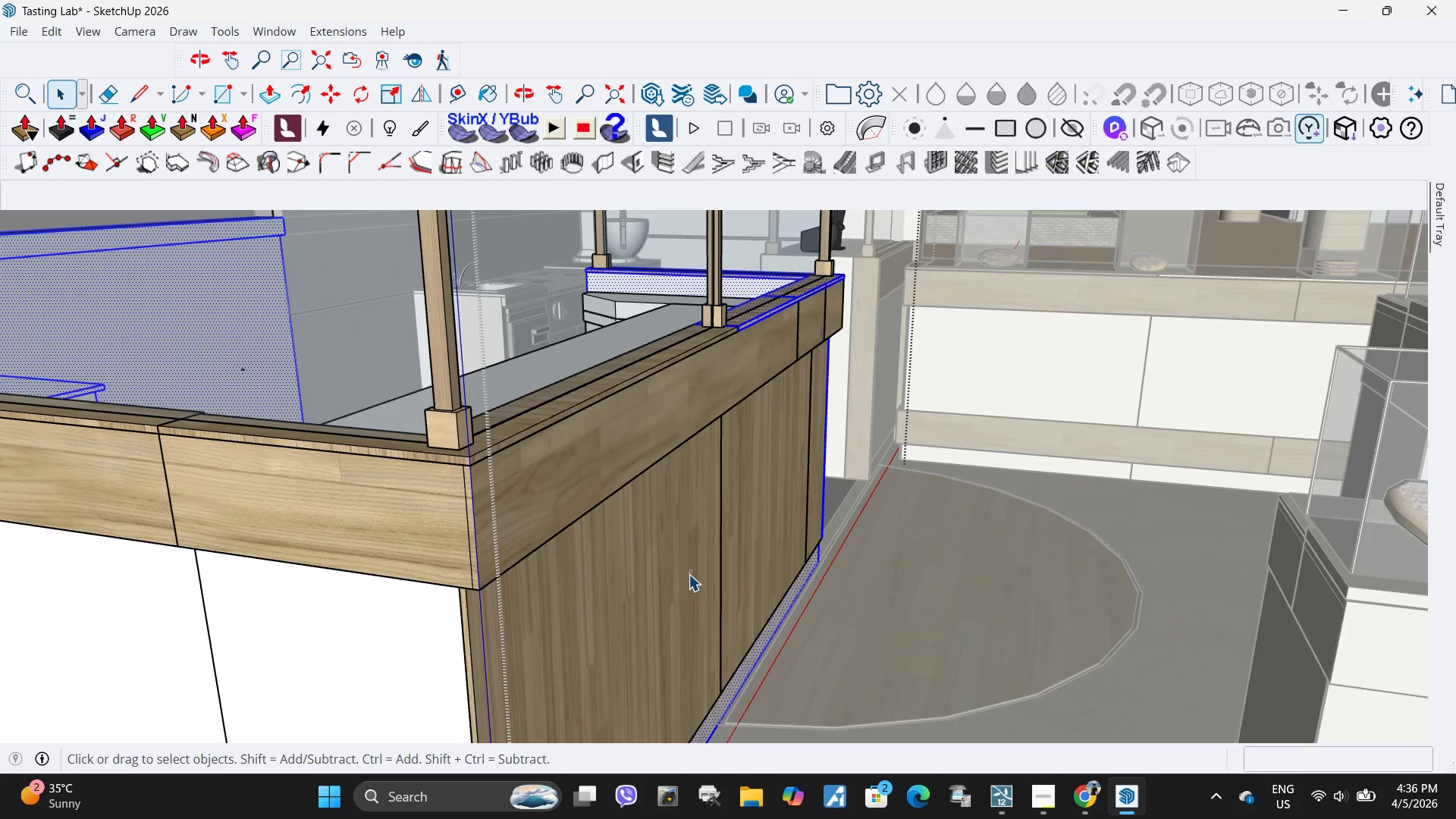 
double_click([689, 574])
 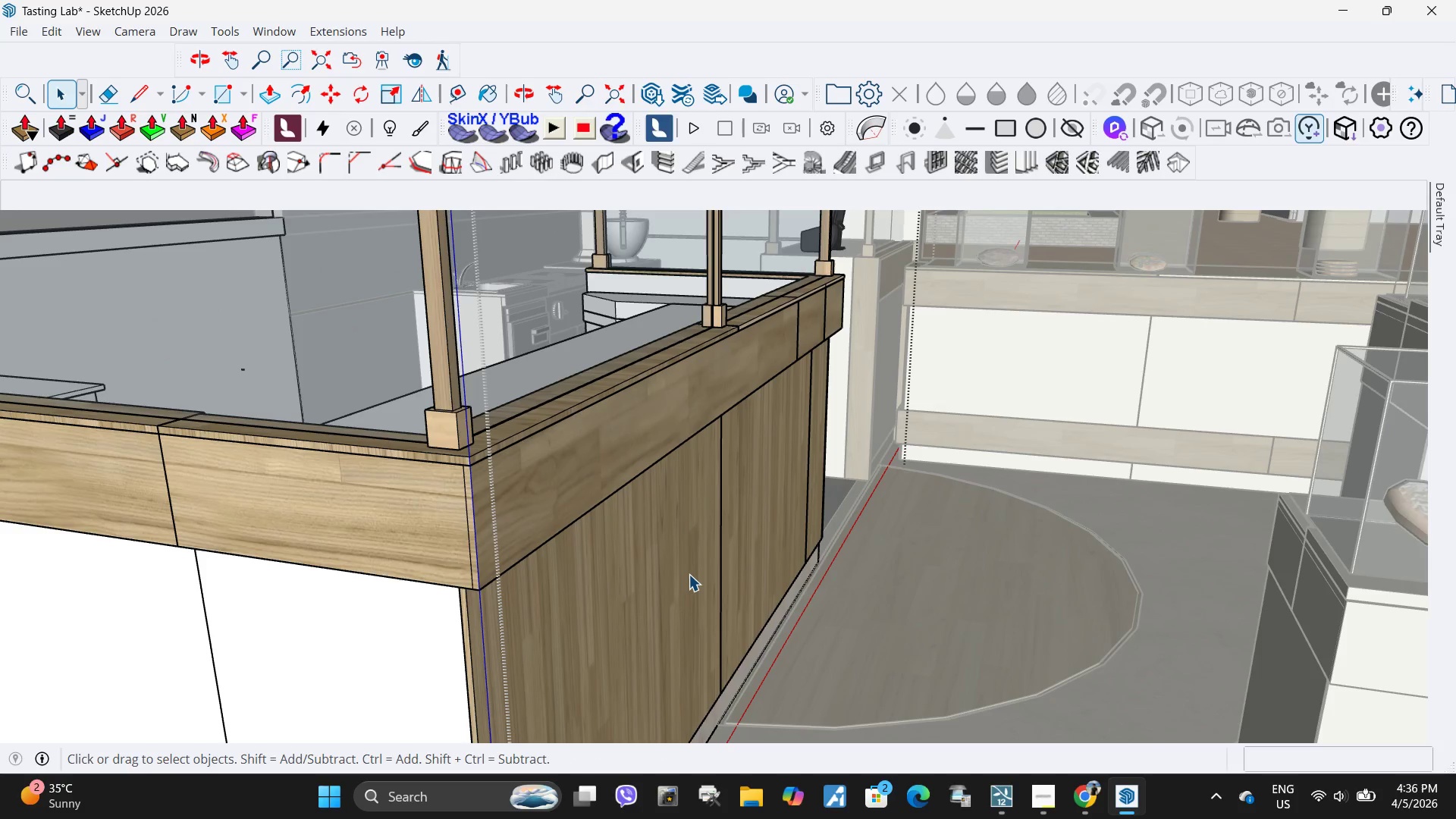 
scroll: coordinate [719, 596], scroll_direction: up, amount: 5.0
 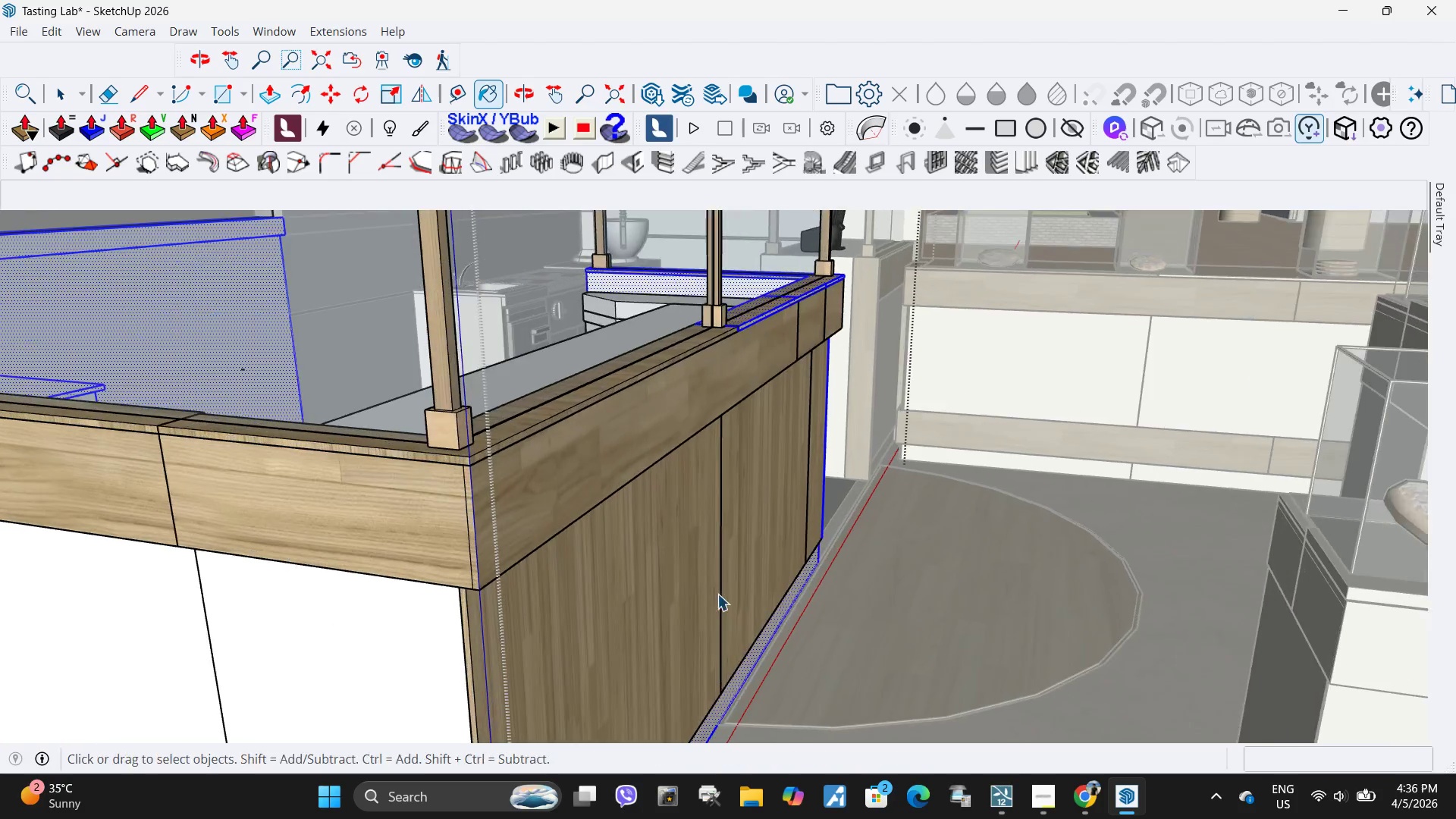 
triple_click([689, 574])
 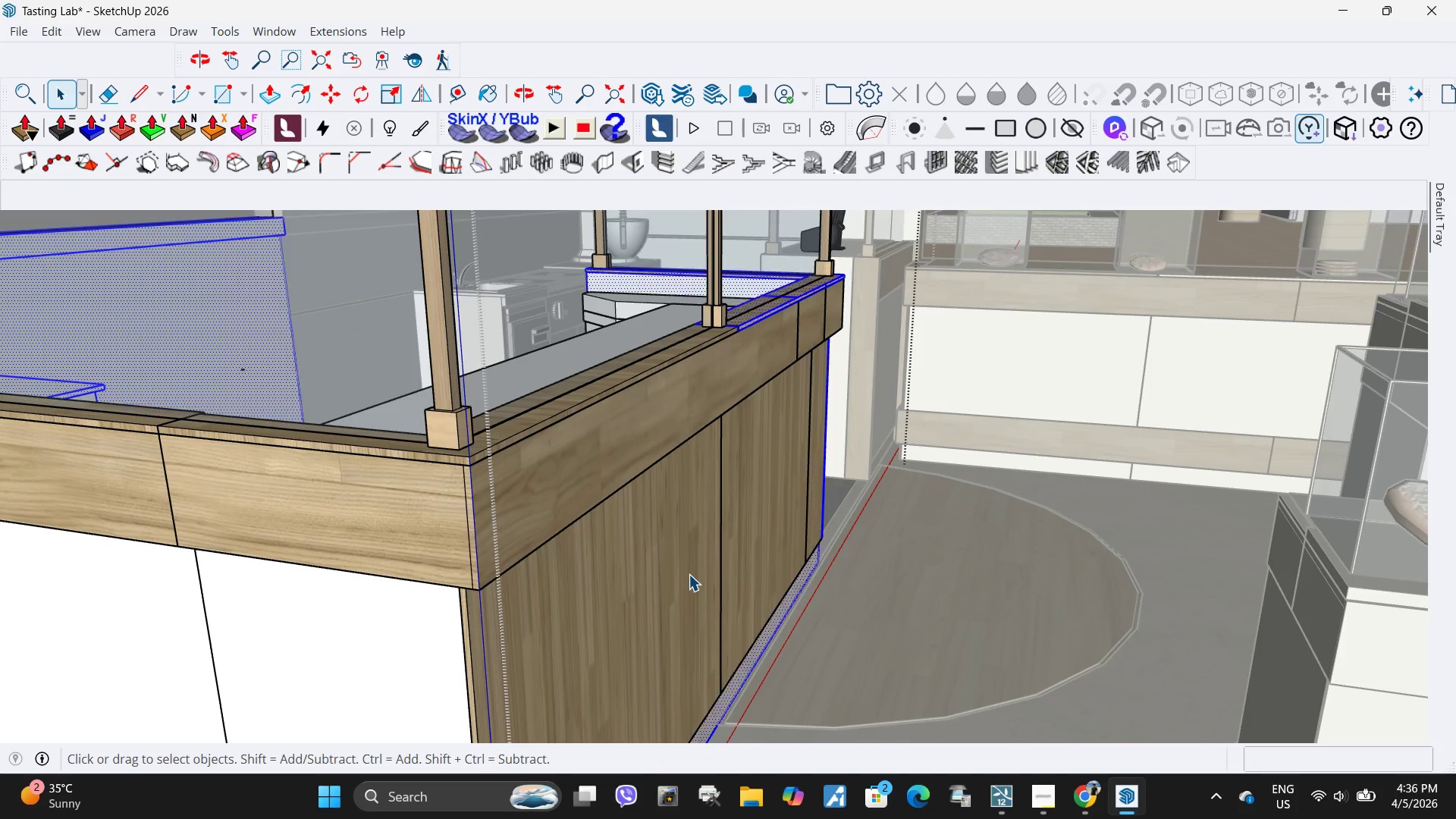 
triple_click([689, 574])
 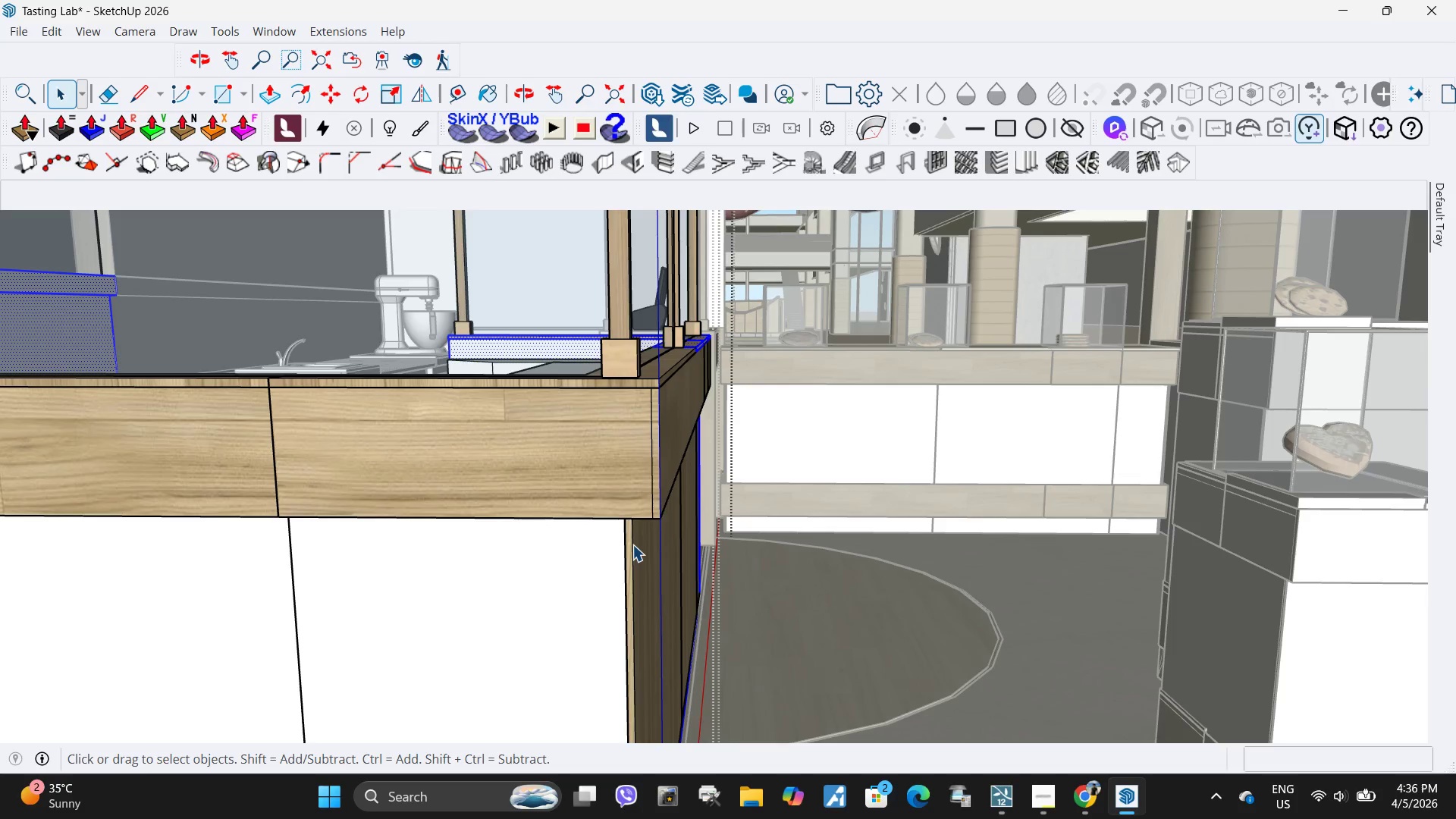 
double_click([632, 544])
 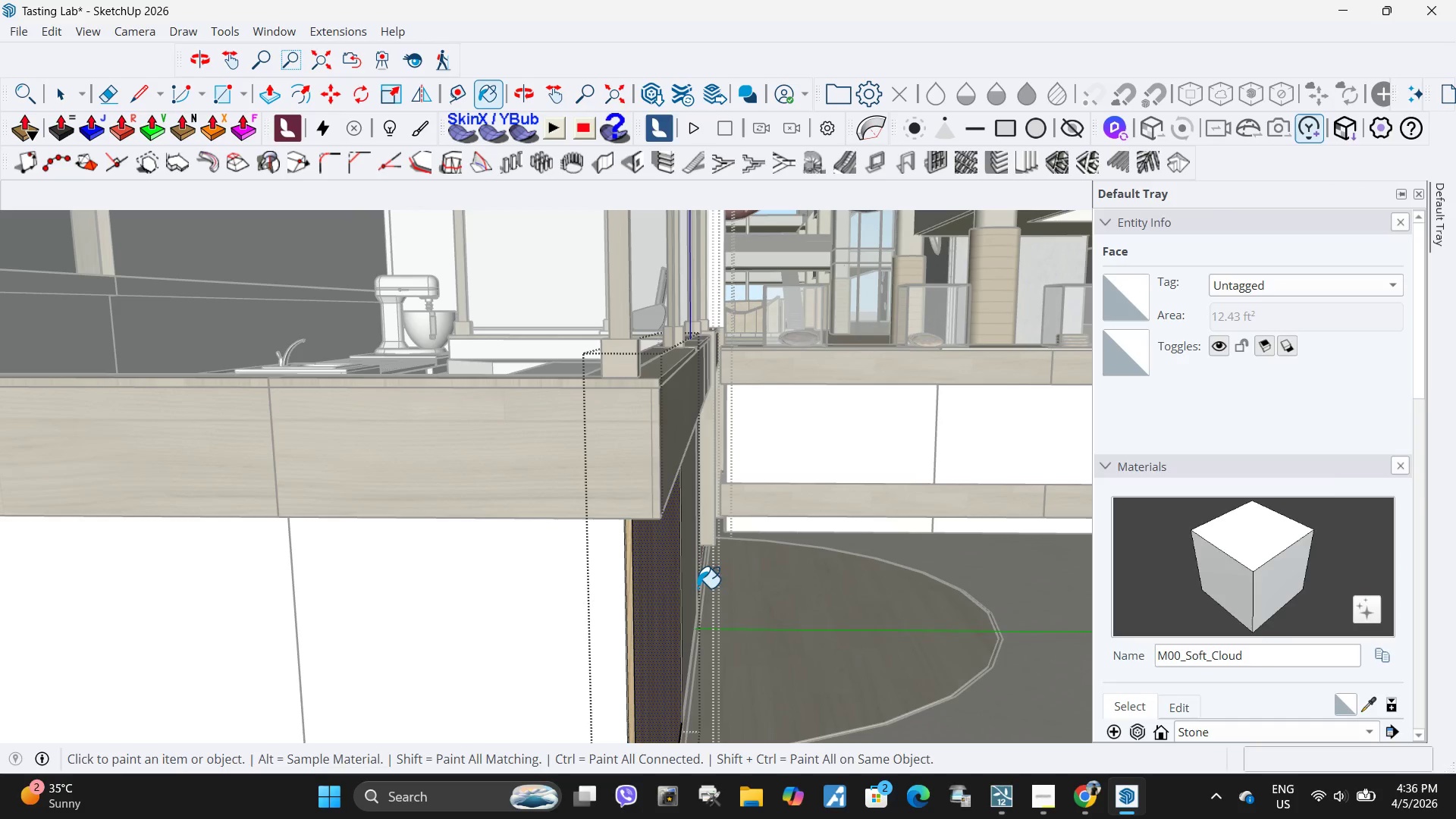 
left_click([629, 576])
 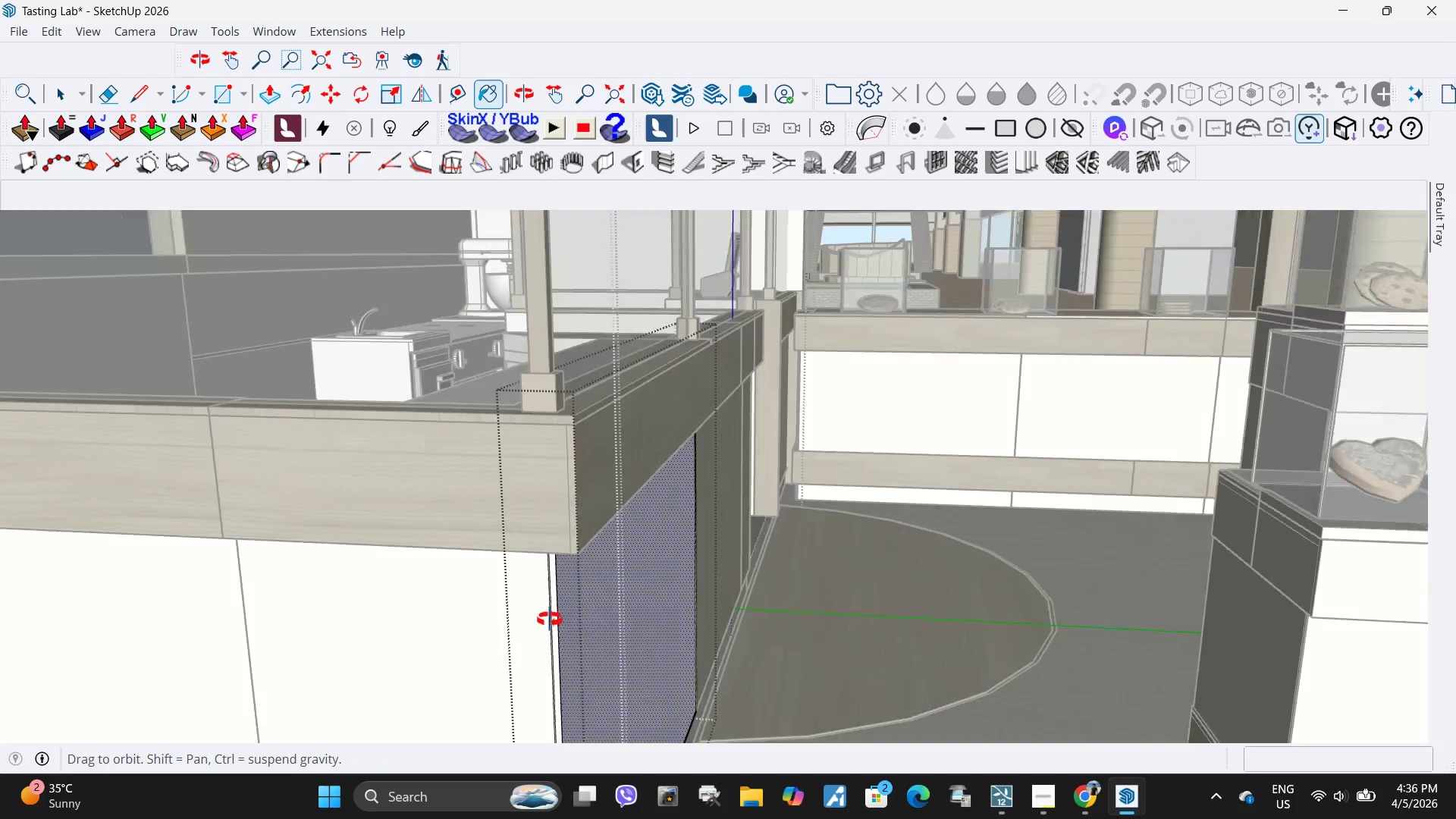 
key(Space)
 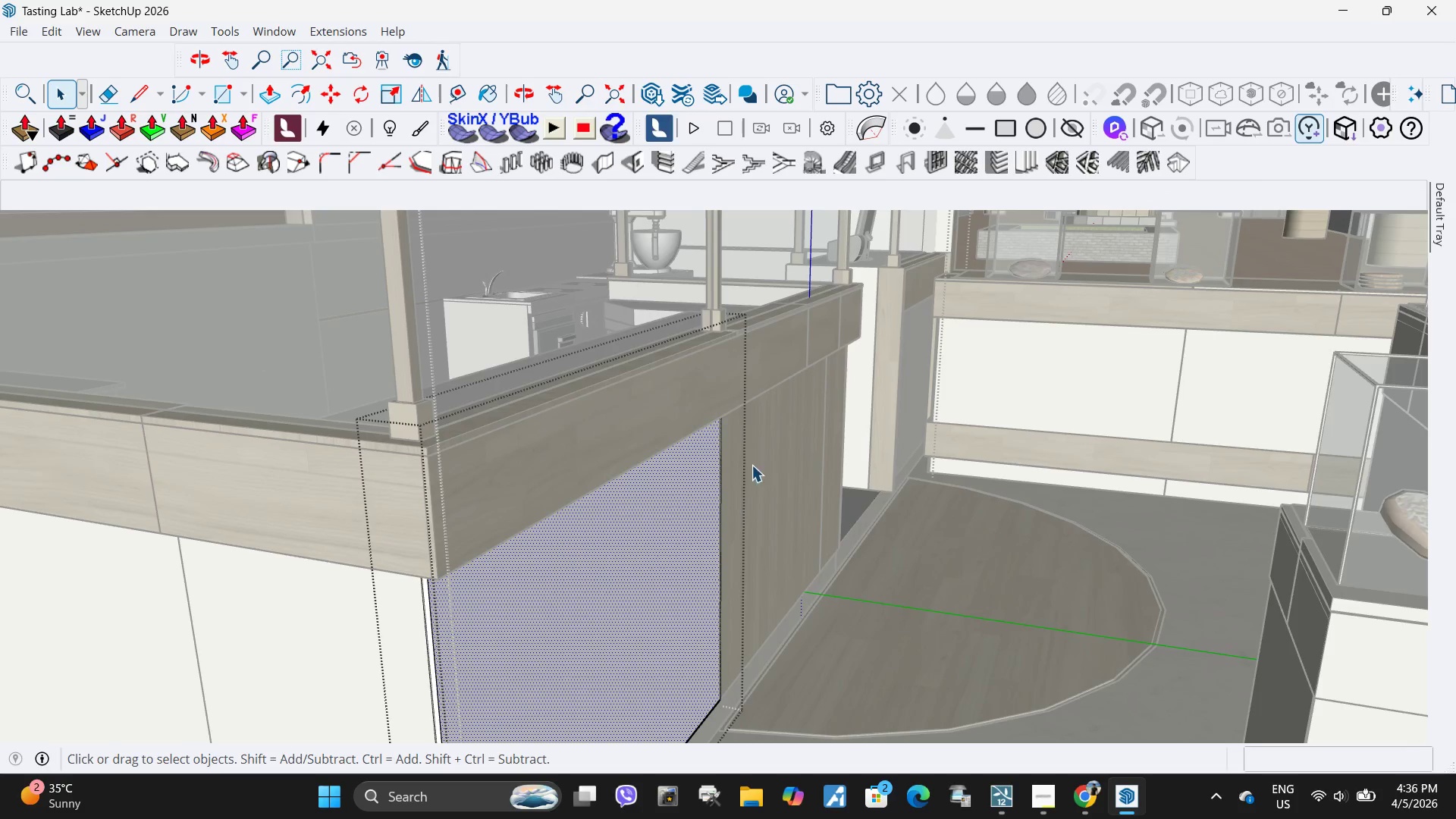 
key(Escape)
 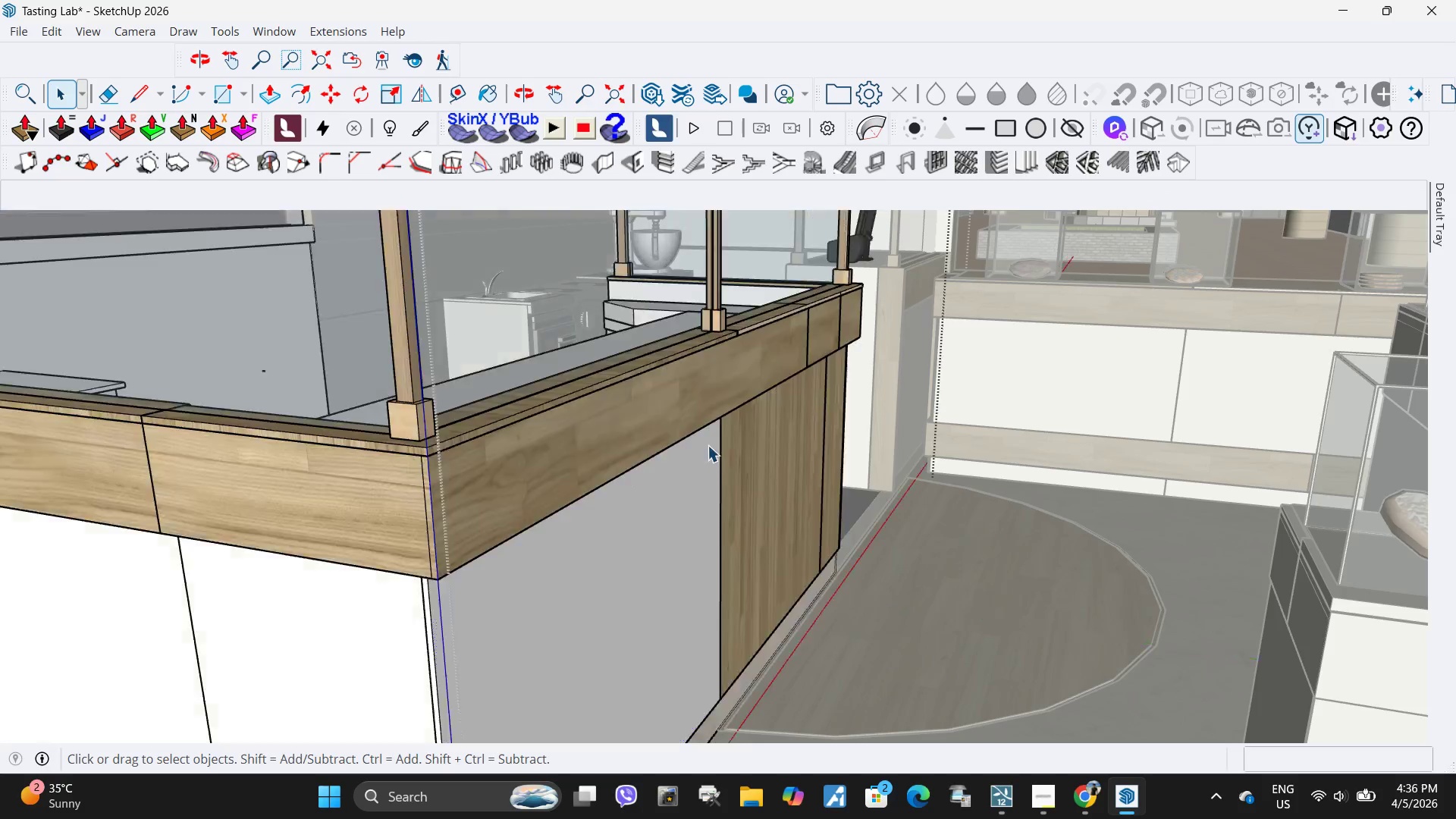 
scroll: coordinate [713, 441], scroll_direction: up, amount: 5.0
 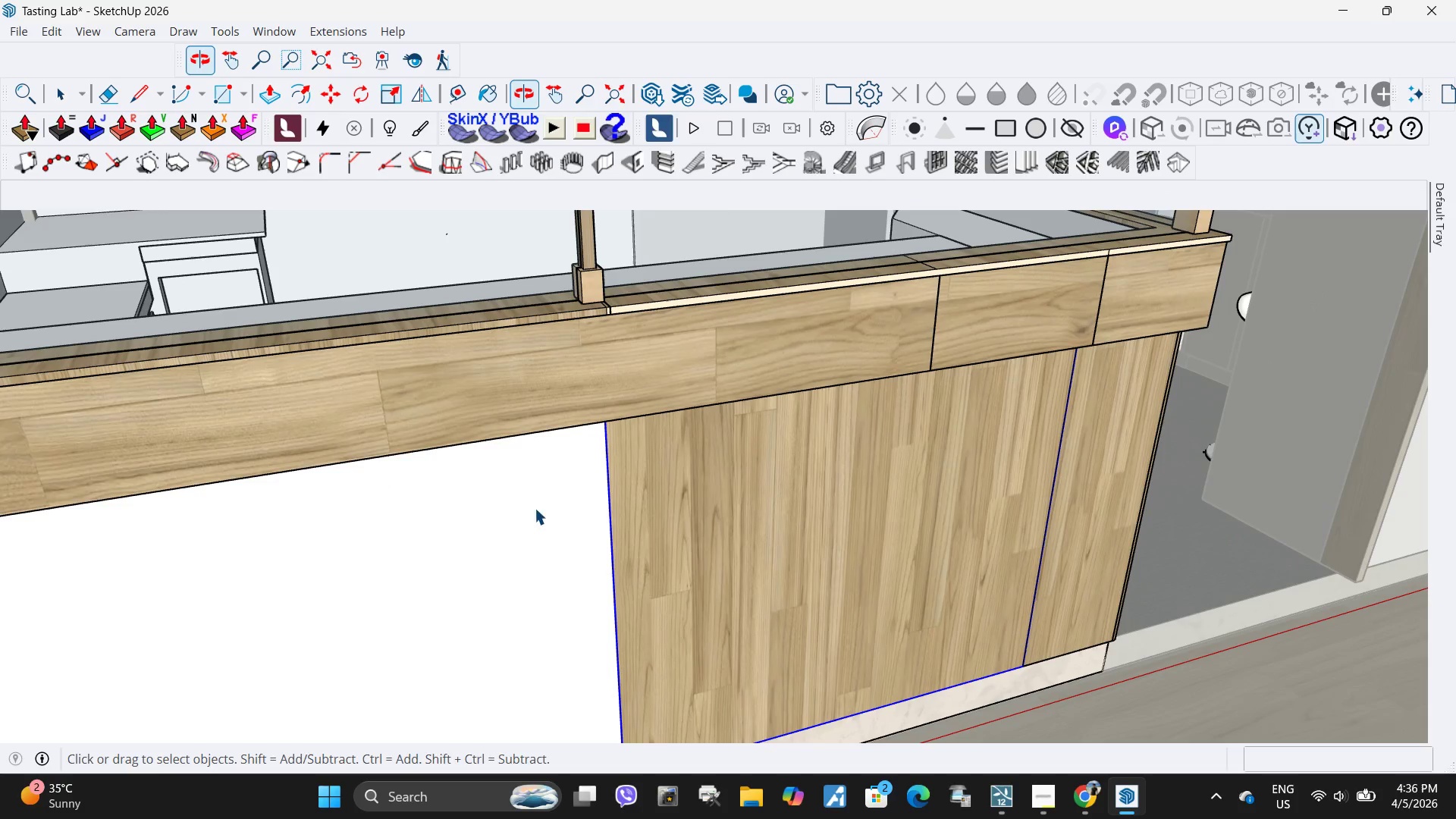 
double_click([679, 531])
 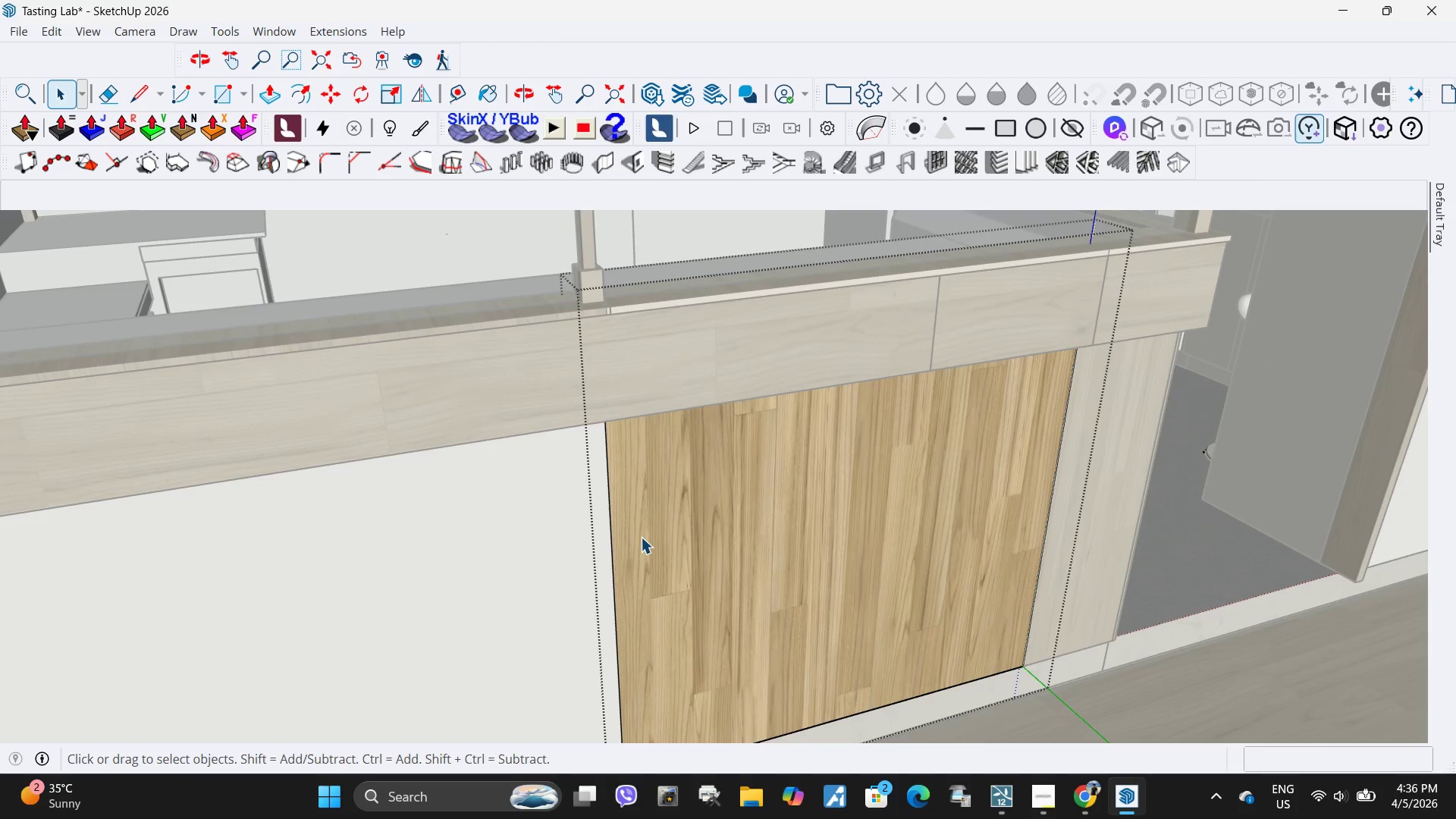 
triple_click([641, 537])
 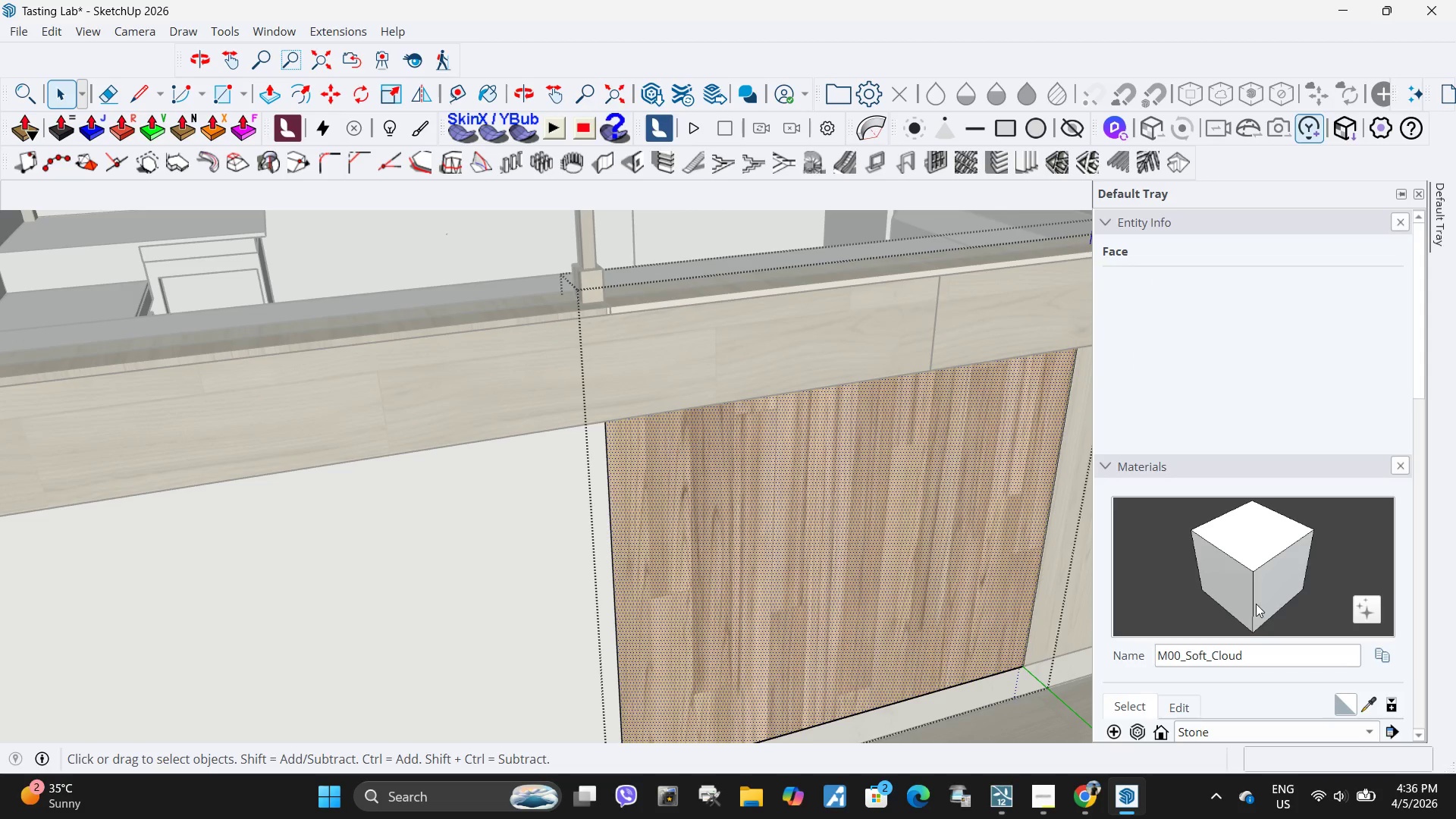 
double_click([836, 516])
 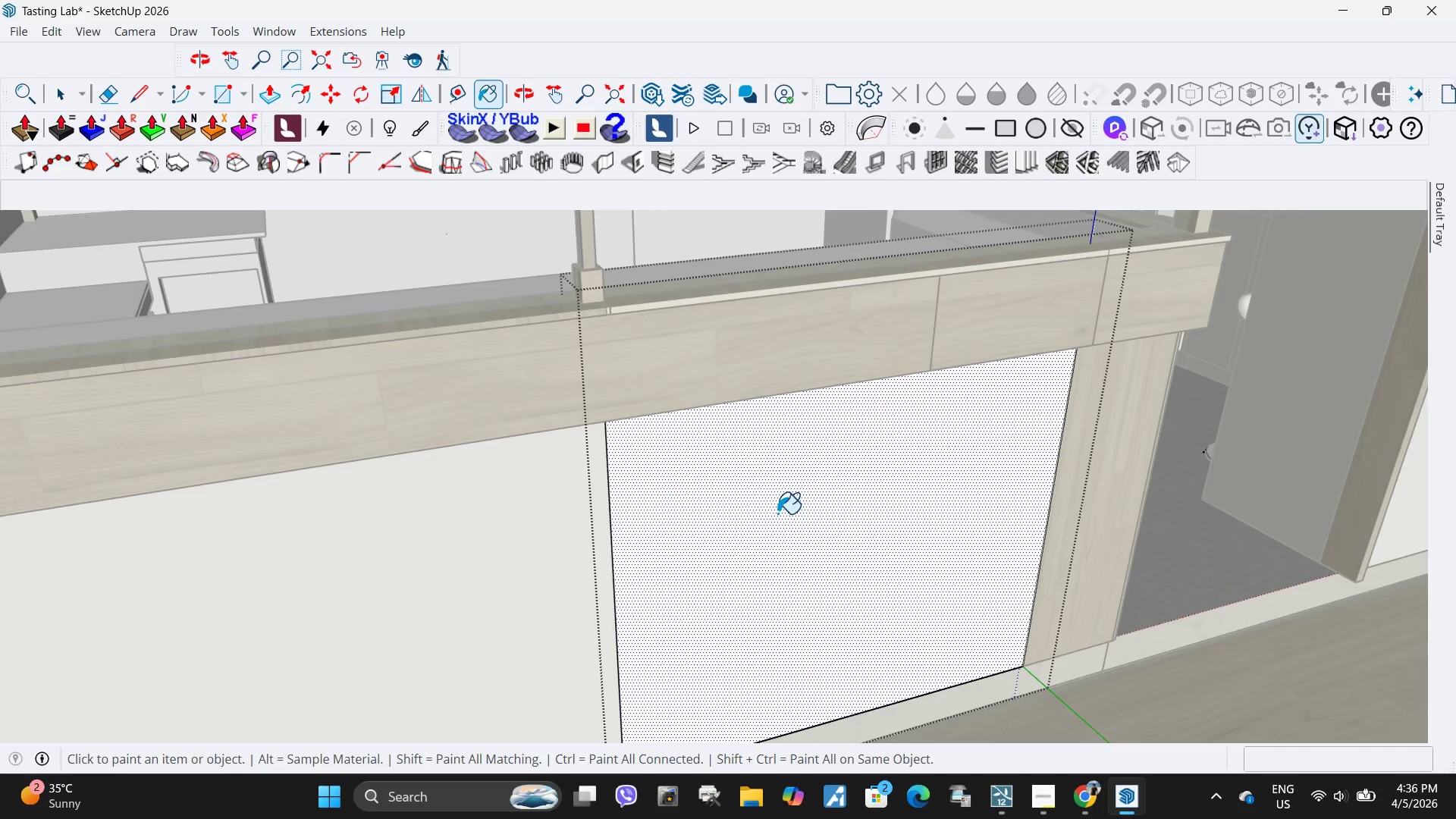 
key(Space)
 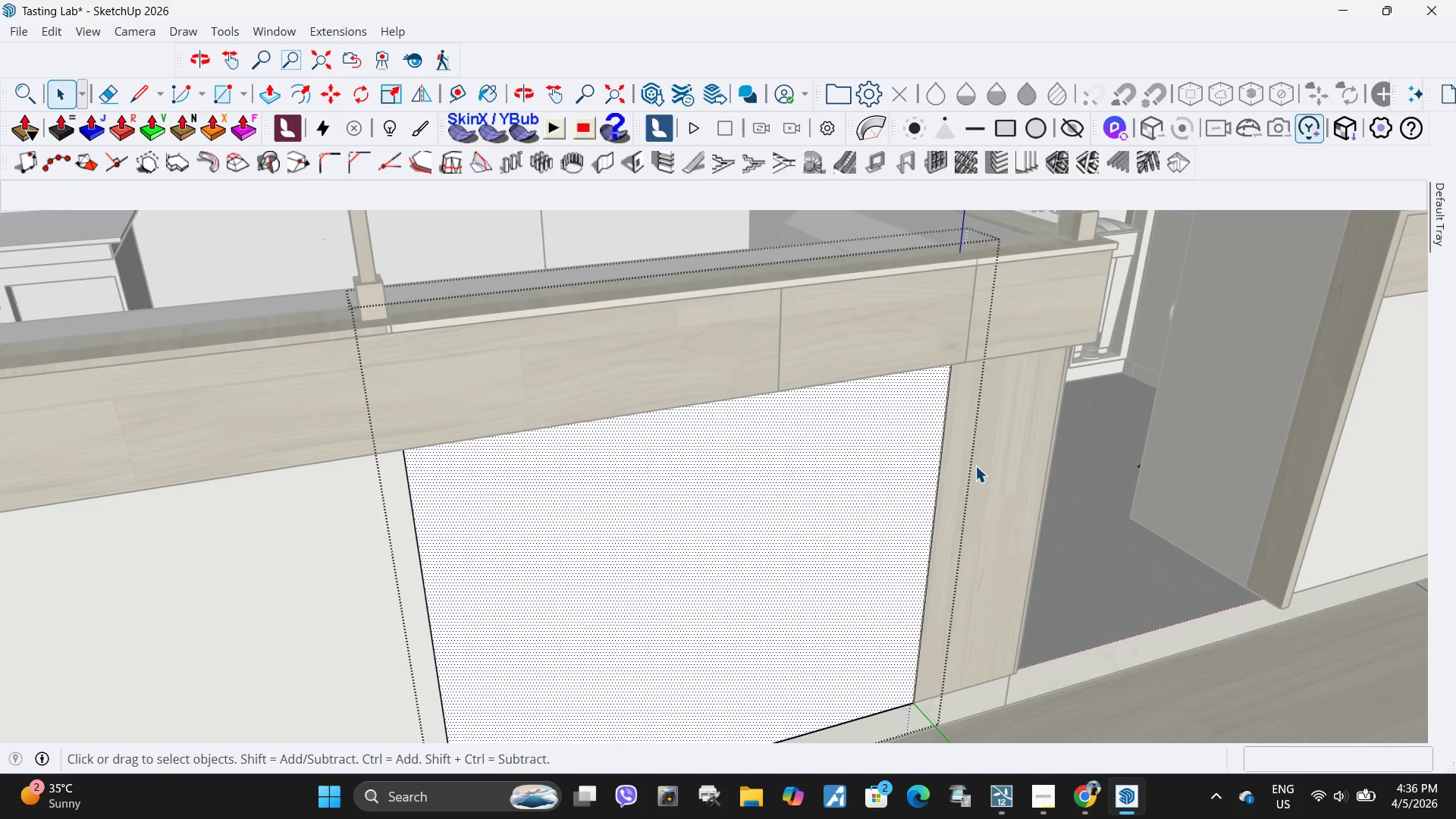 
double_click([974, 466])
 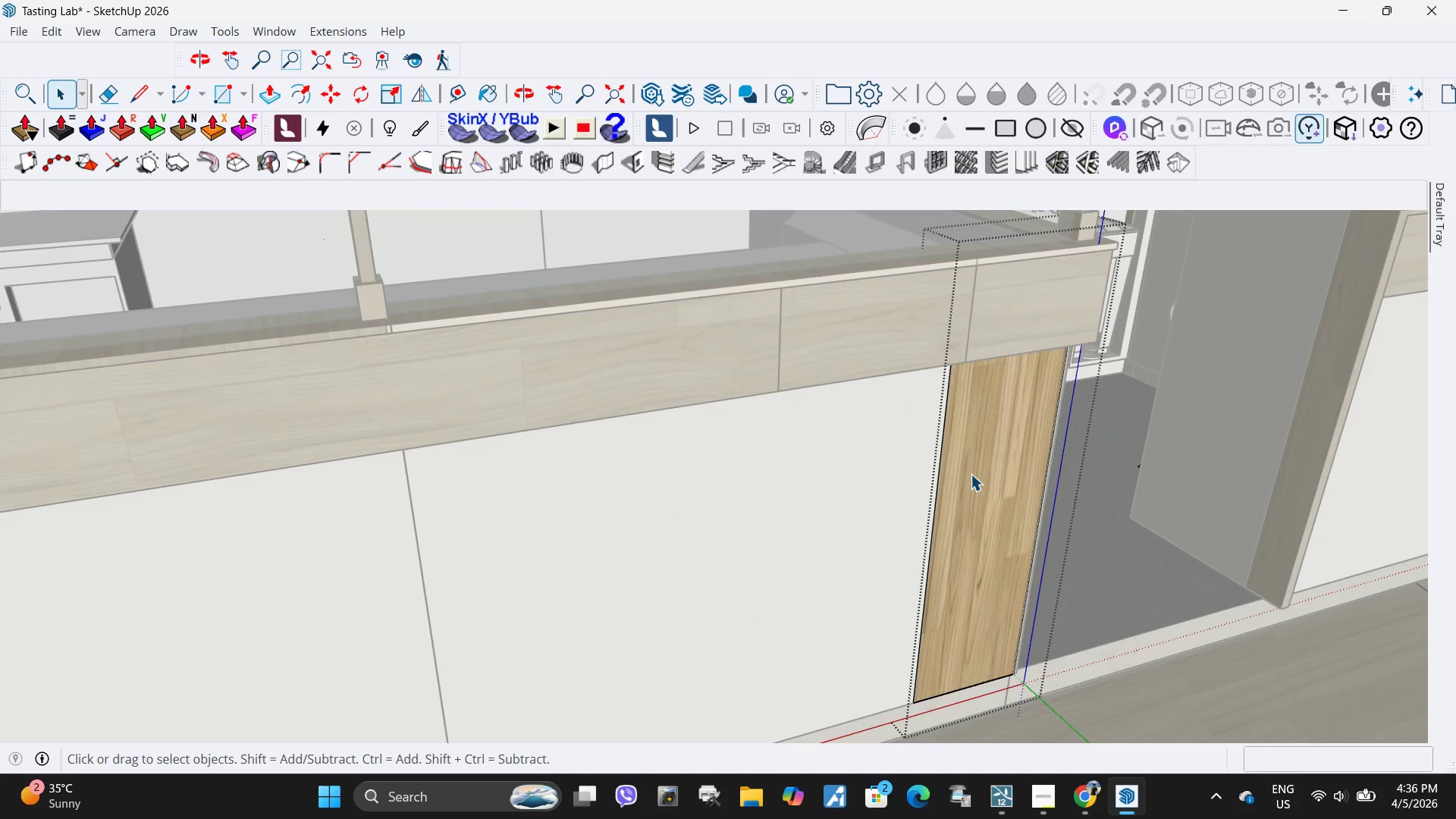 
scroll: coordinate [975, 466], scroll_direction: none, amount: 0.0
 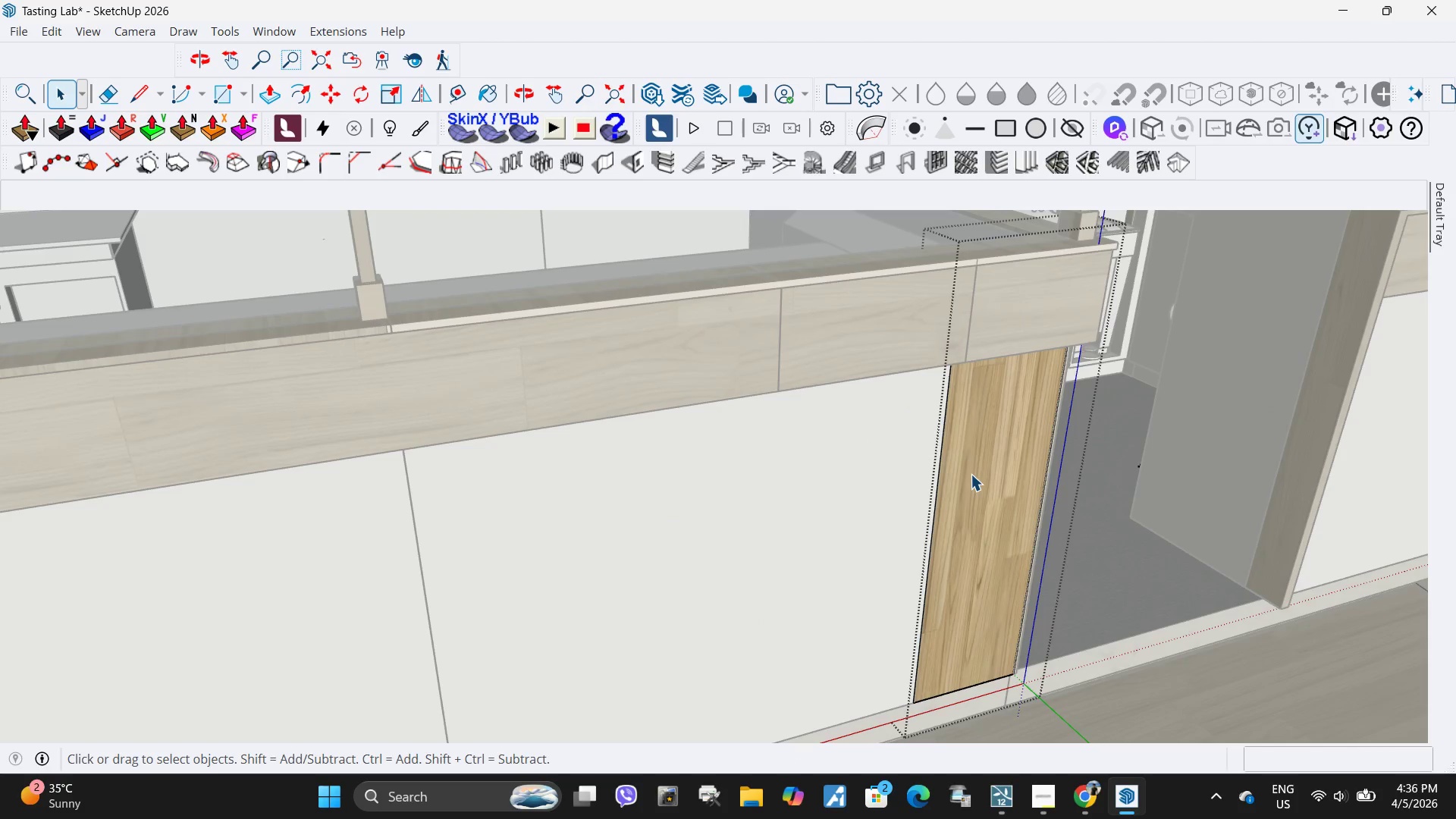 
triple_click([971, 474])
 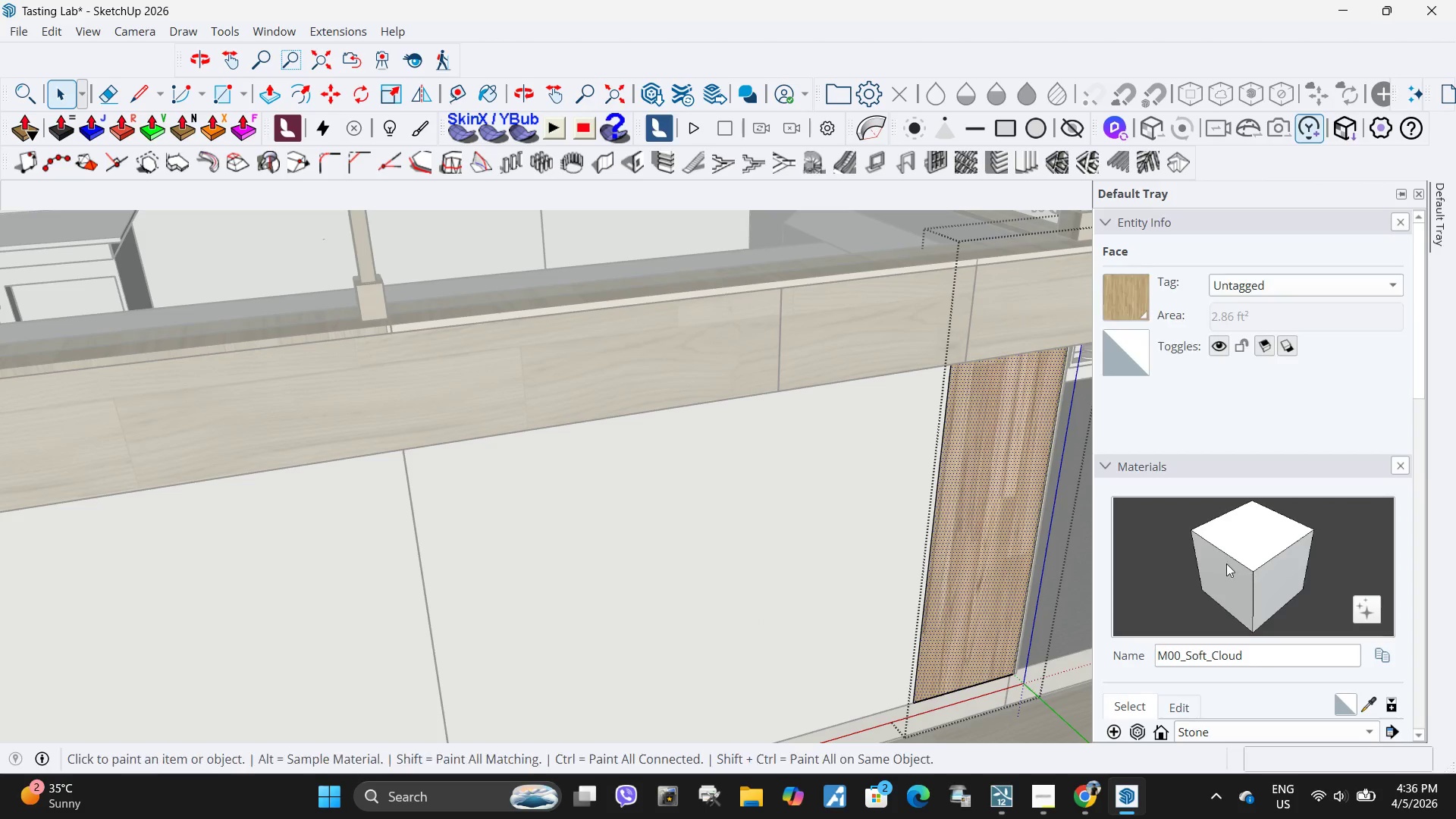 
left_click_drag(start_coordinate=[986, 501], to_coordinate=[990, 501])
 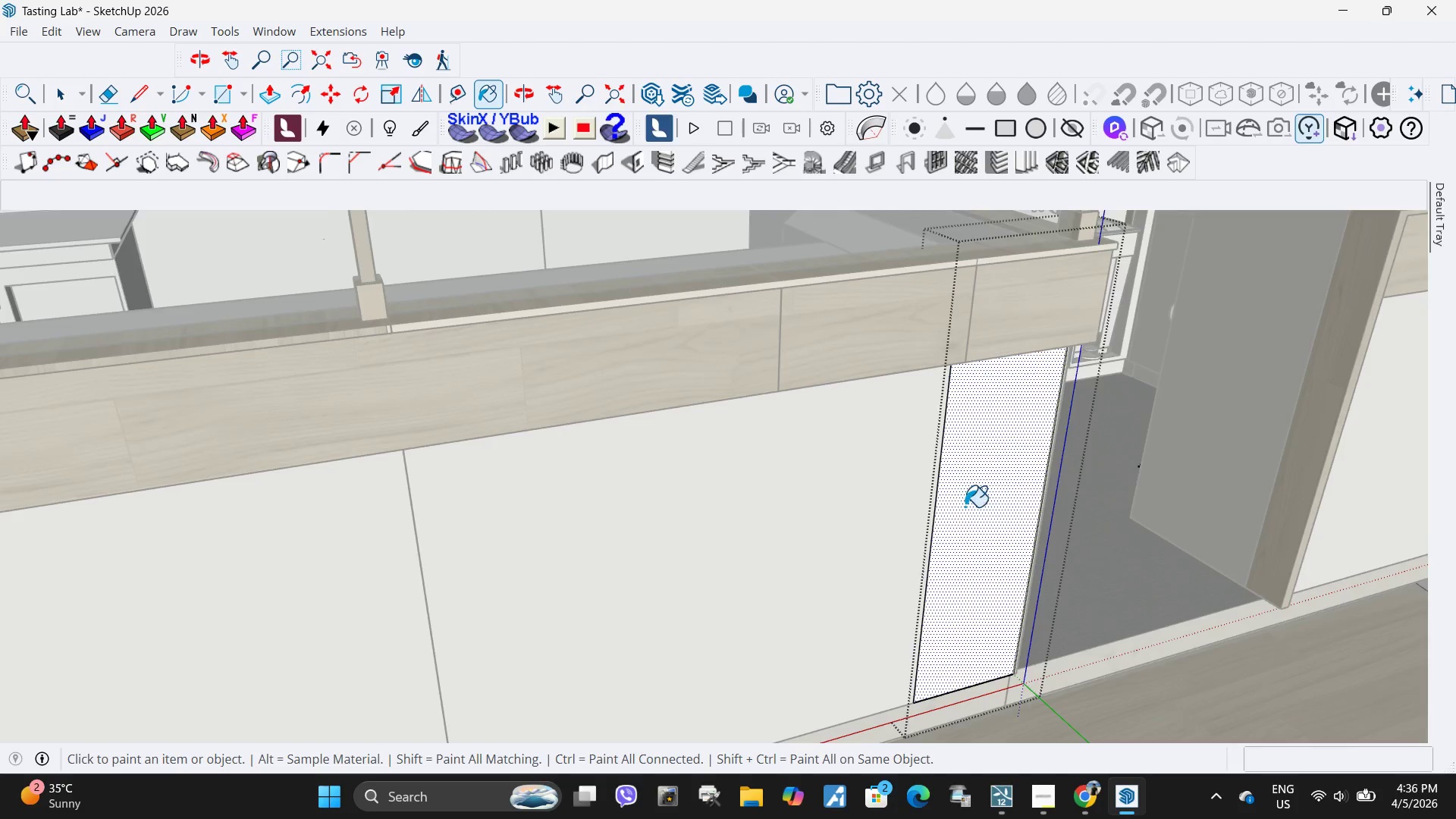 
key(Space)
 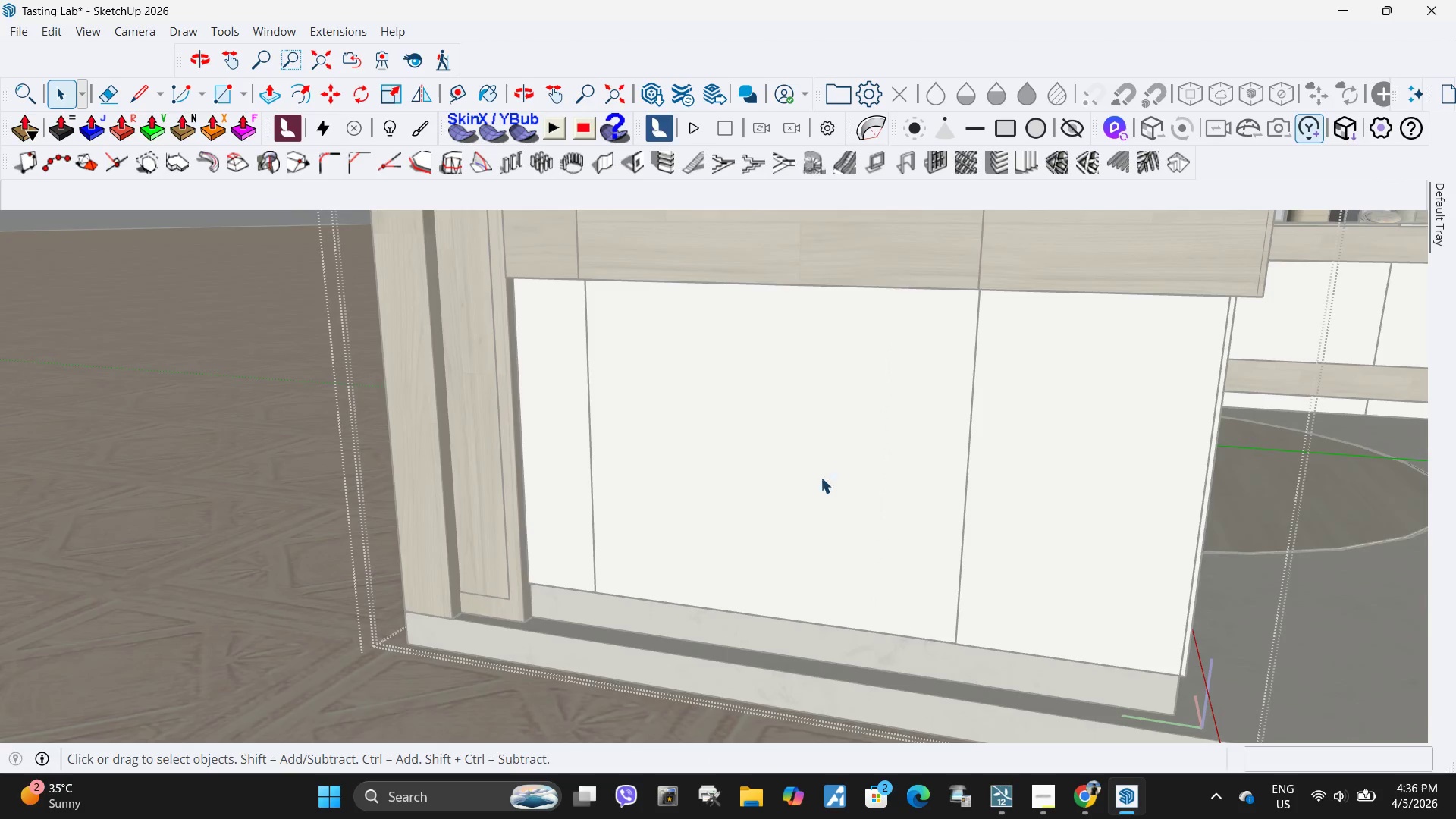 
scroll: coordinate [912, 513], scroll_direction: down, amount: 4.0
 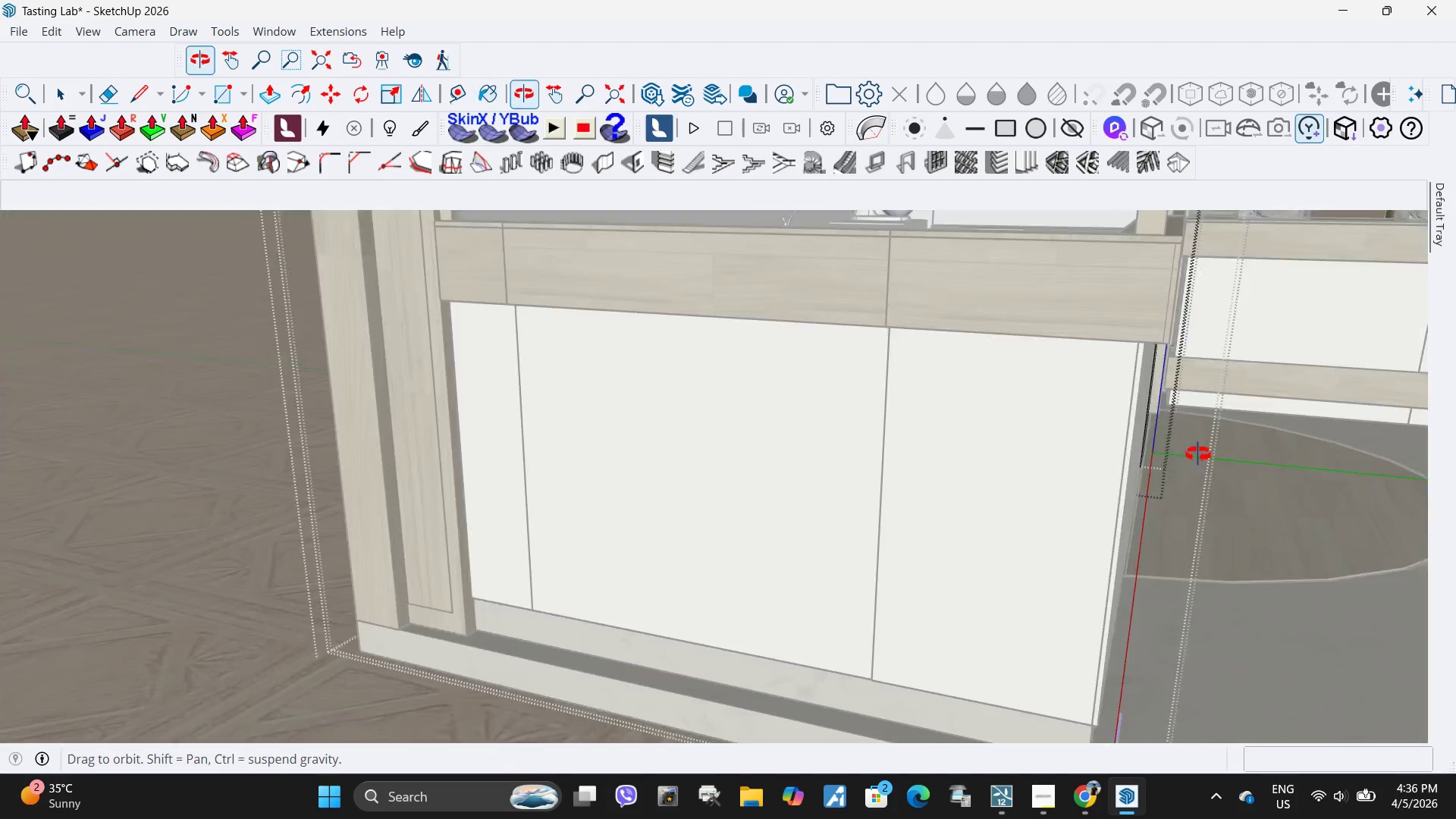 
key(Escape)
 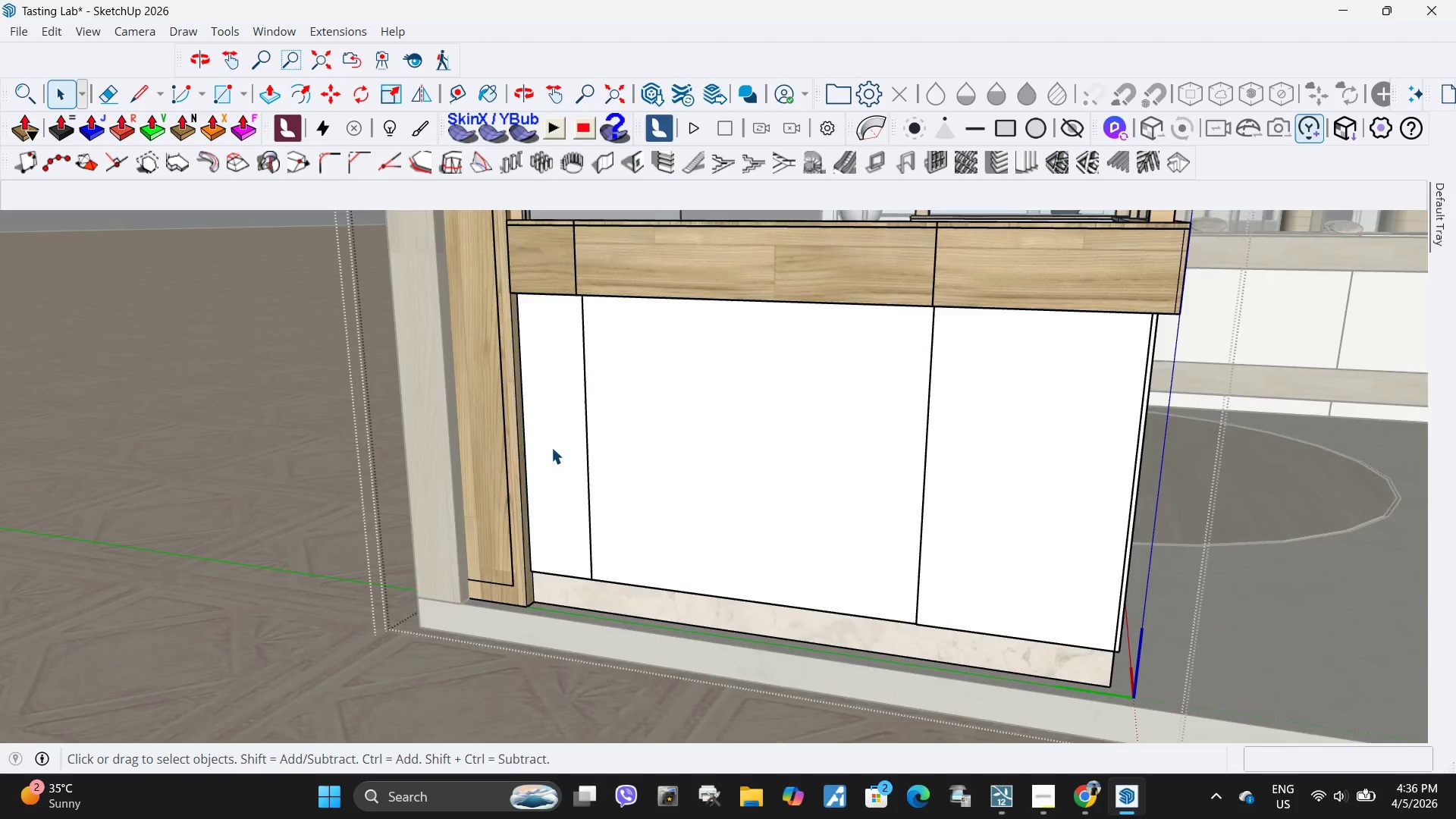 
key(Escape)
 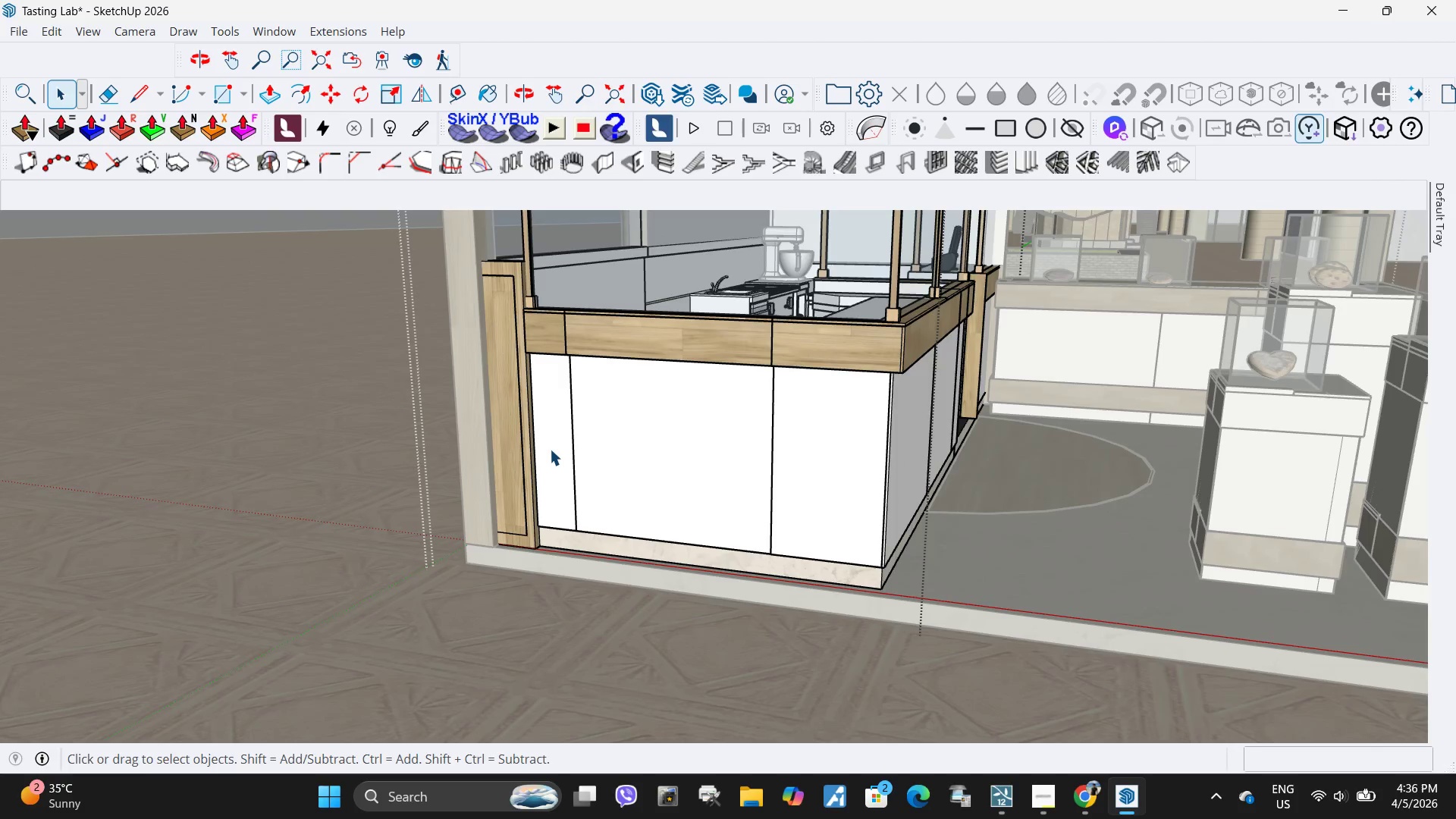 
key(Escape)
 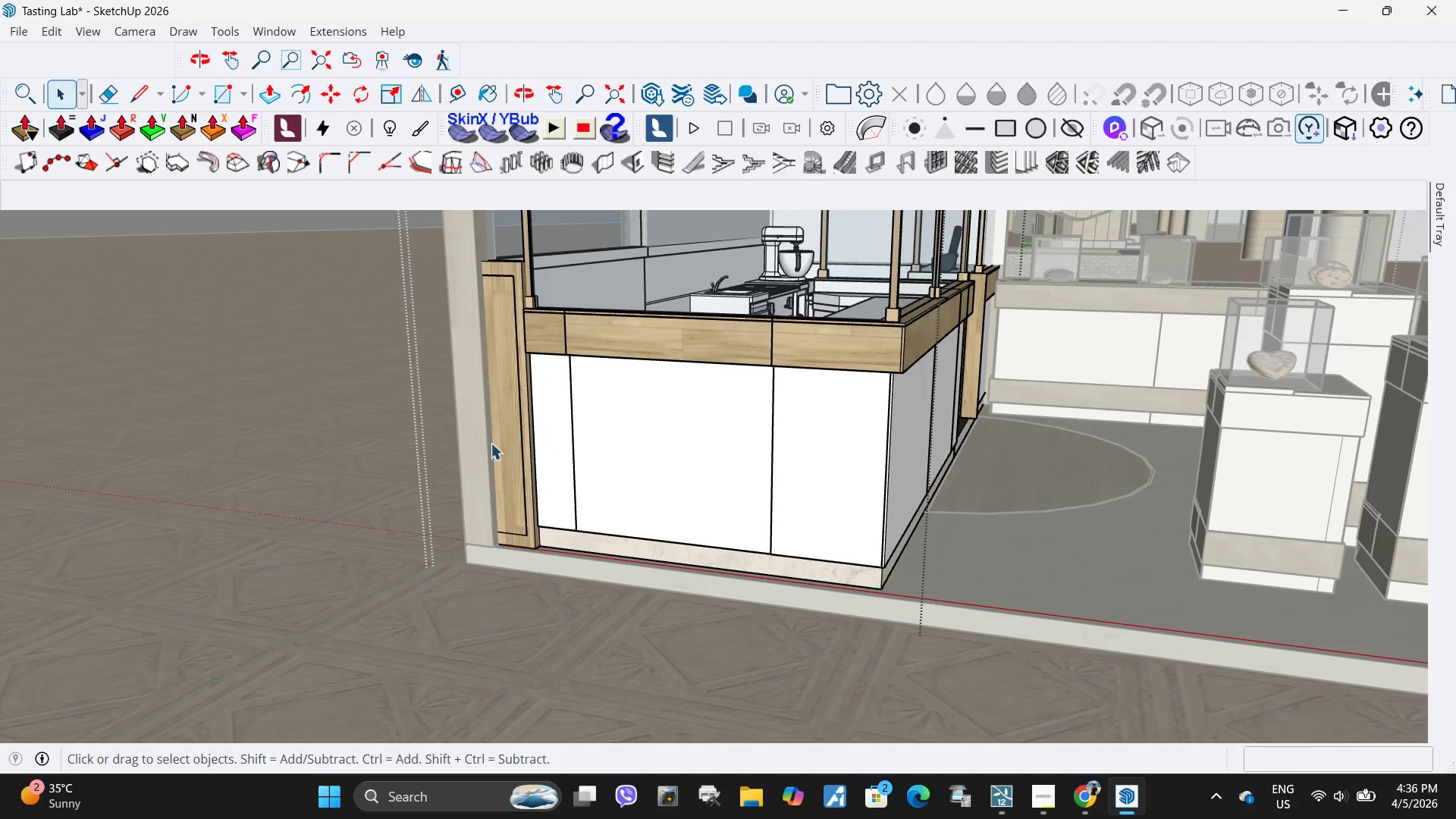 
scroll: coordinate [486, 445], scroll_direction: down, amount: 10.0
 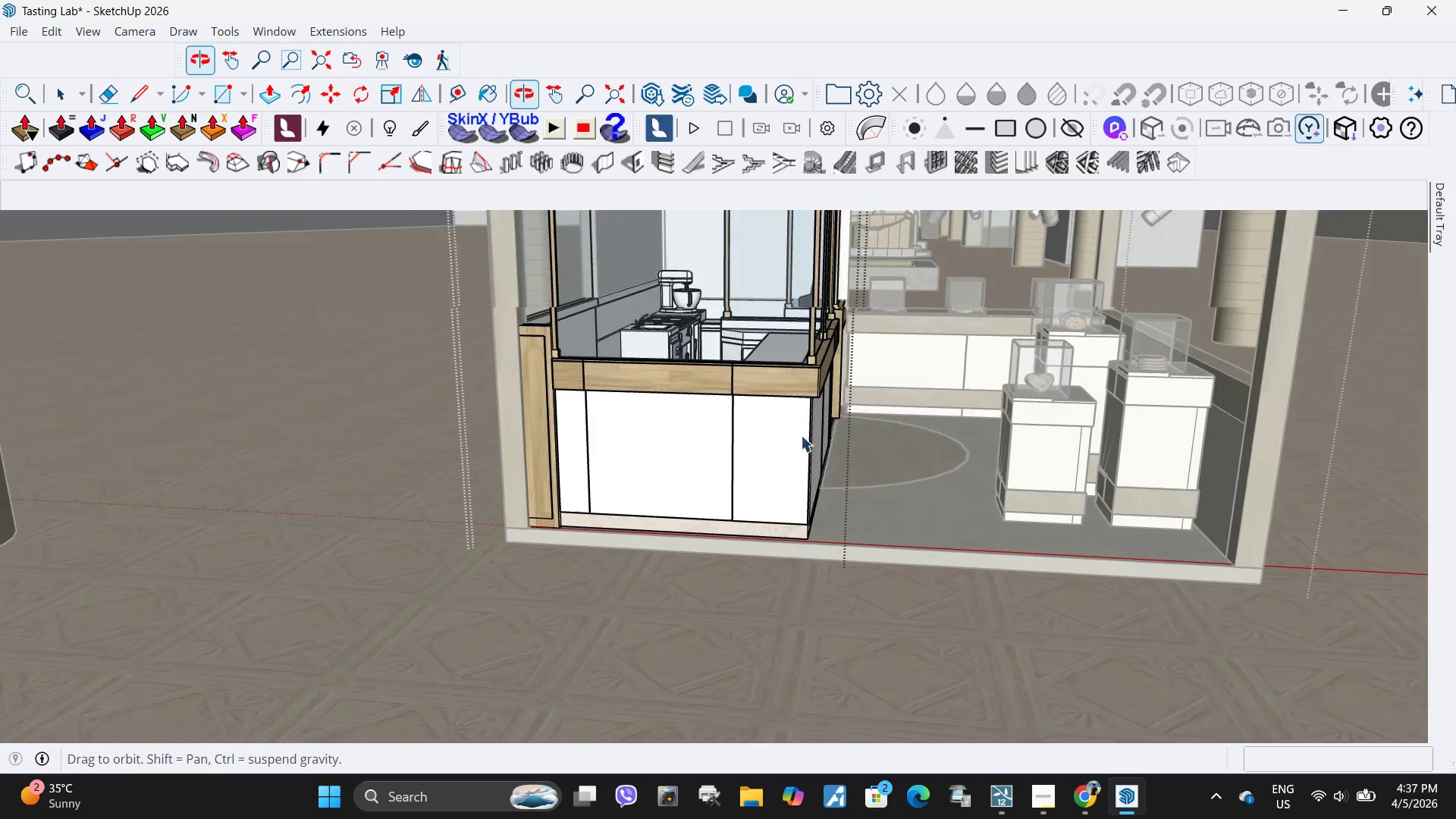 
key(Escape)
 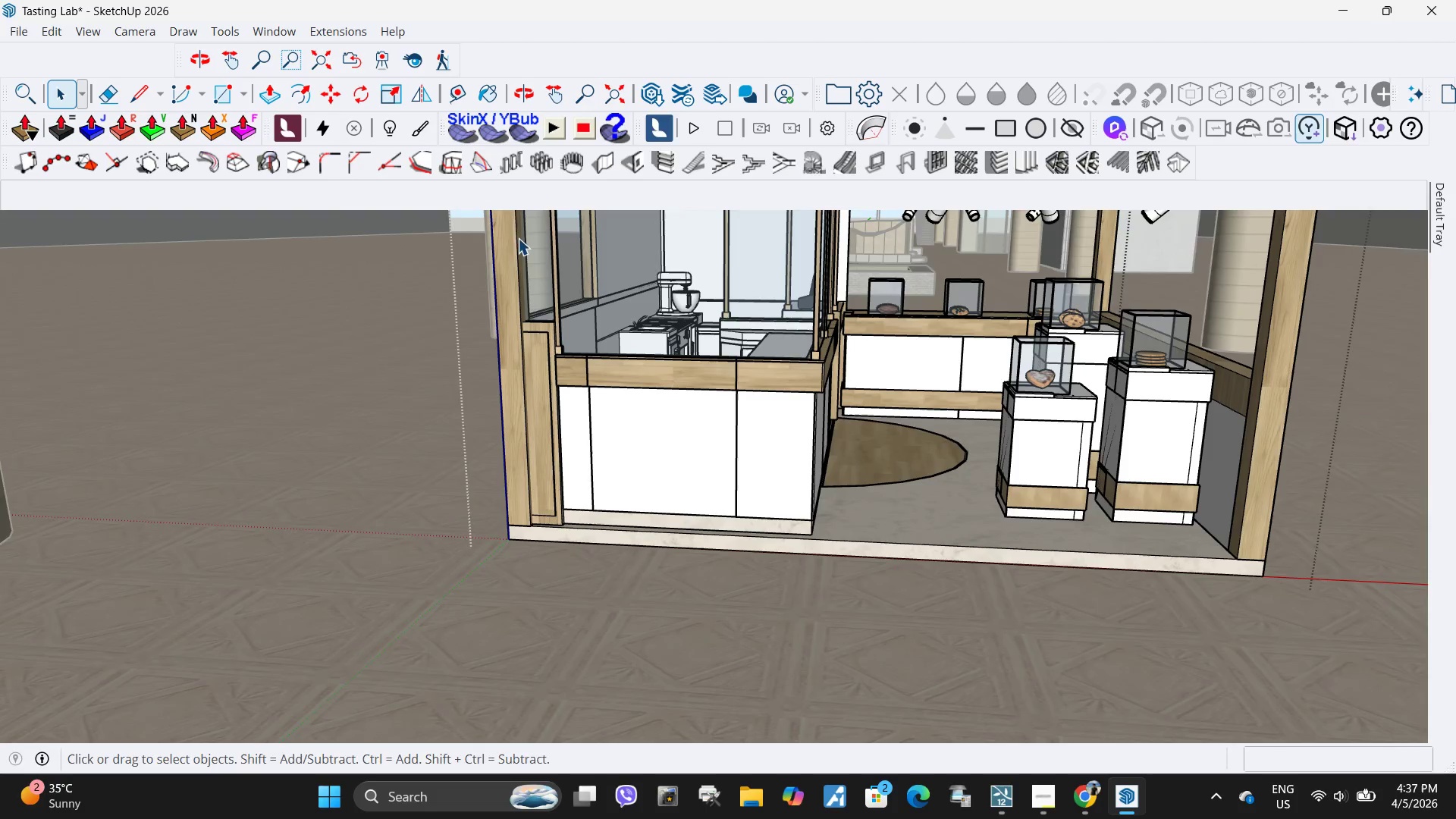 
key(Escape)
 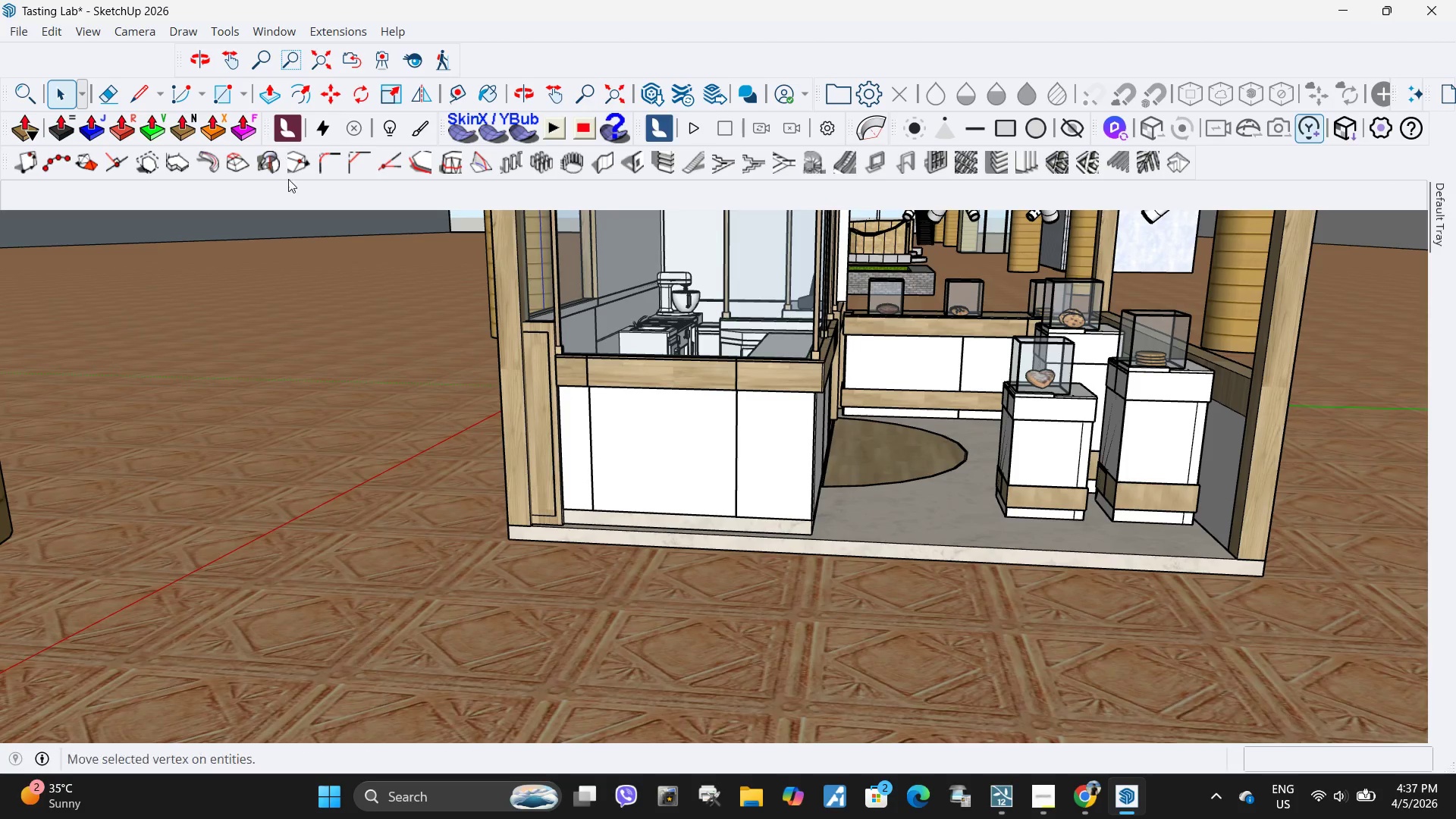 
key(Escape)
 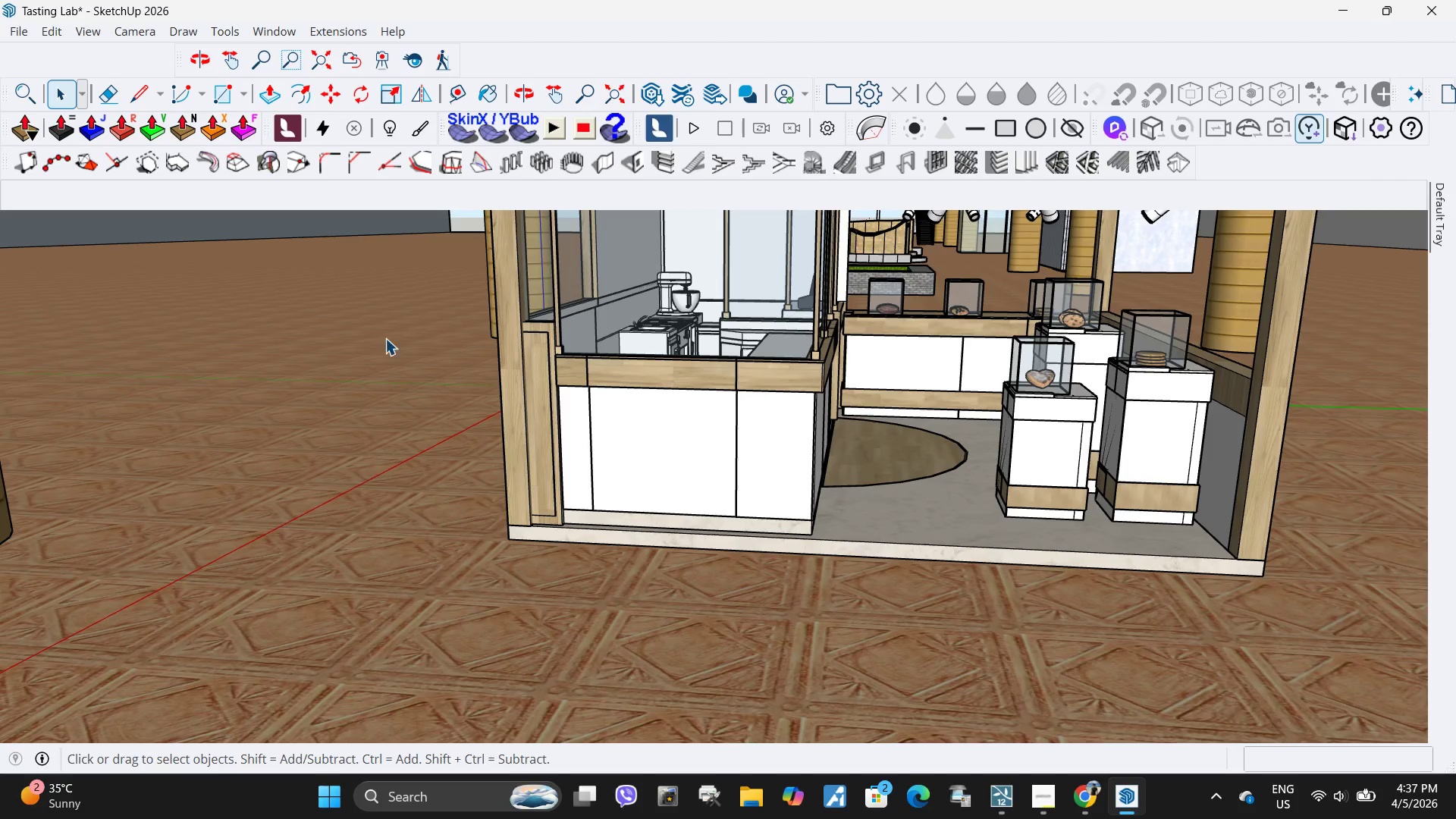 
key(Escape)
 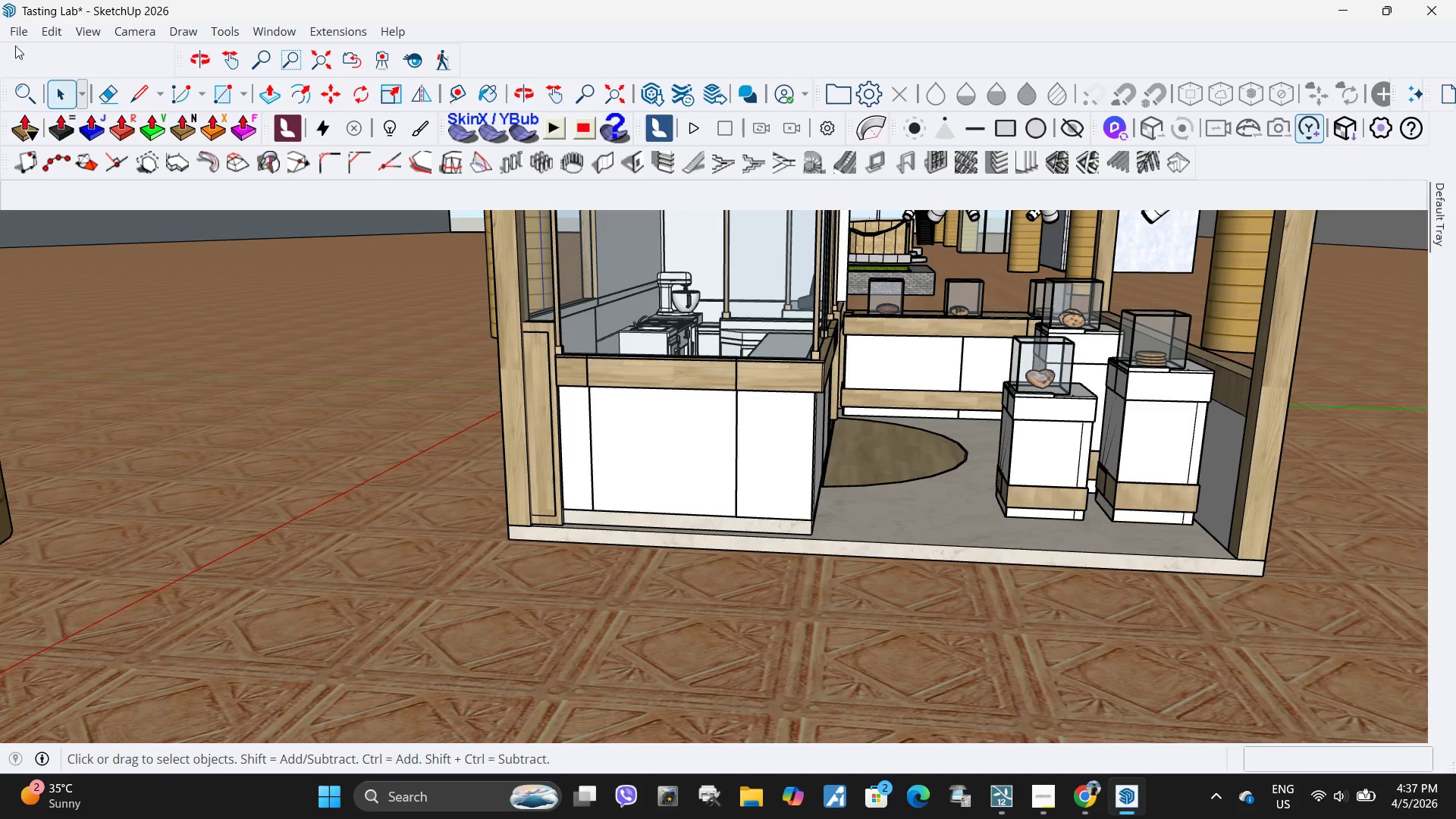 
left_click([15, 38])
 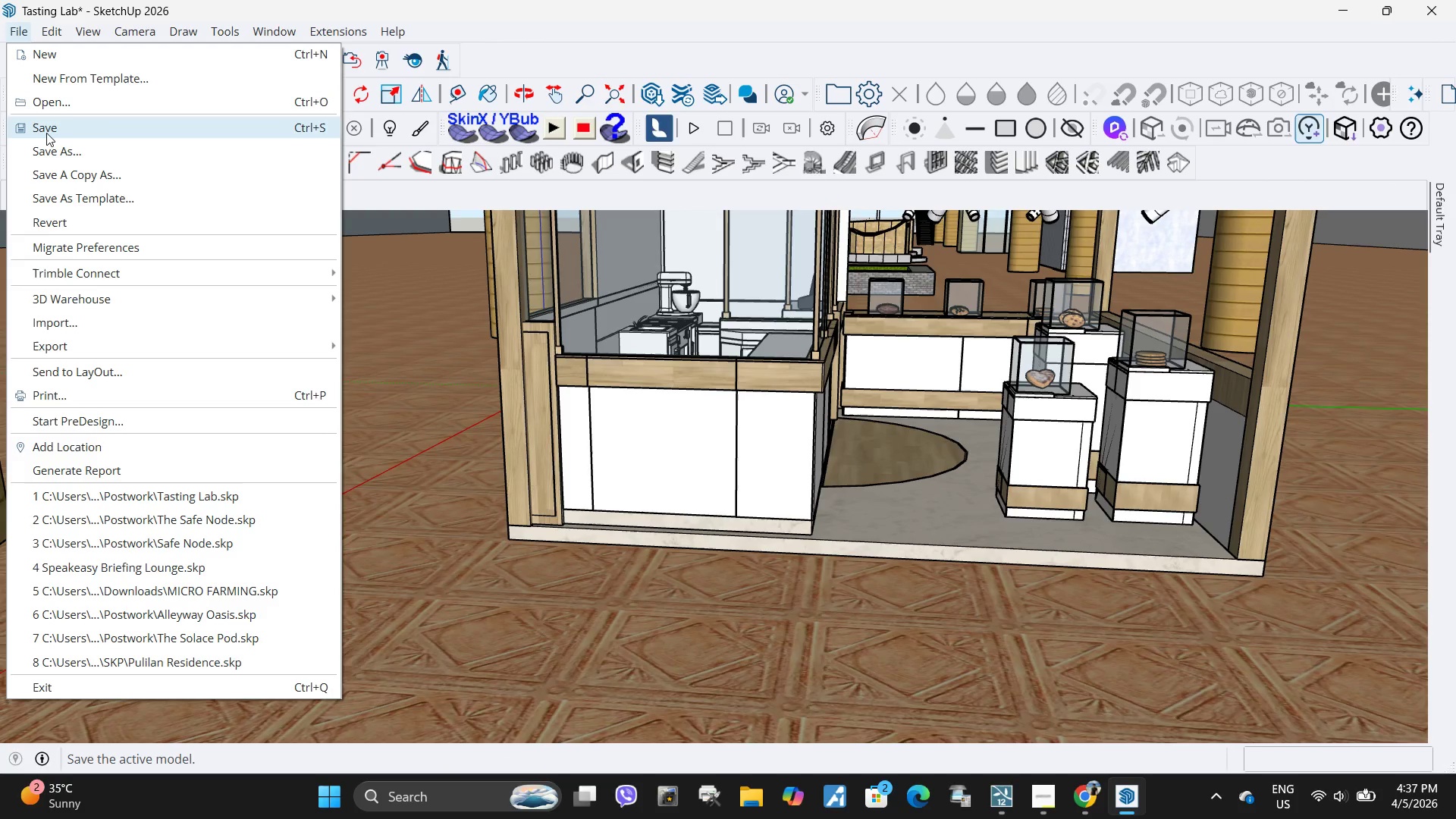 
left_click([46, 133])
 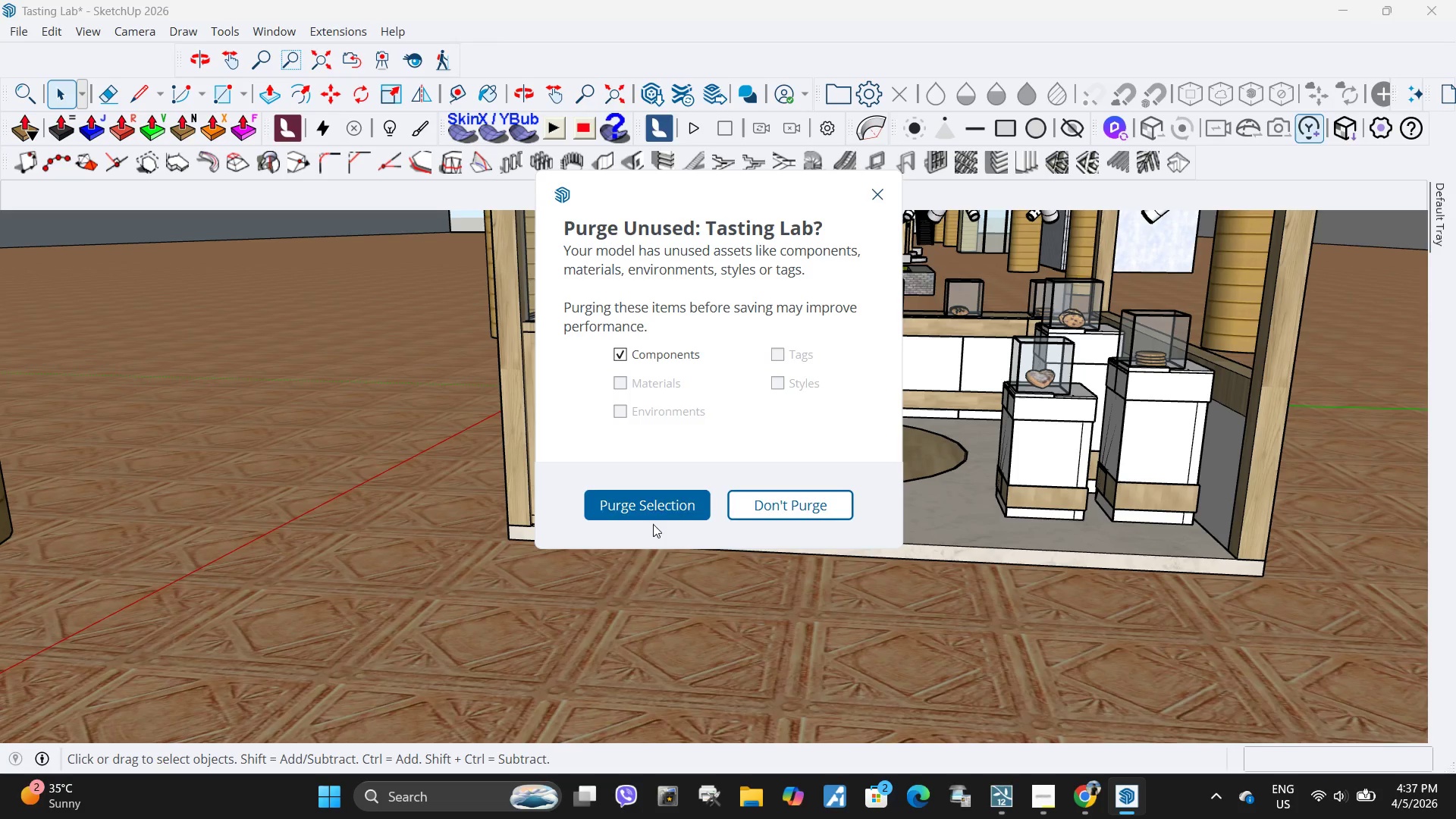 
left_click([644, 507])
 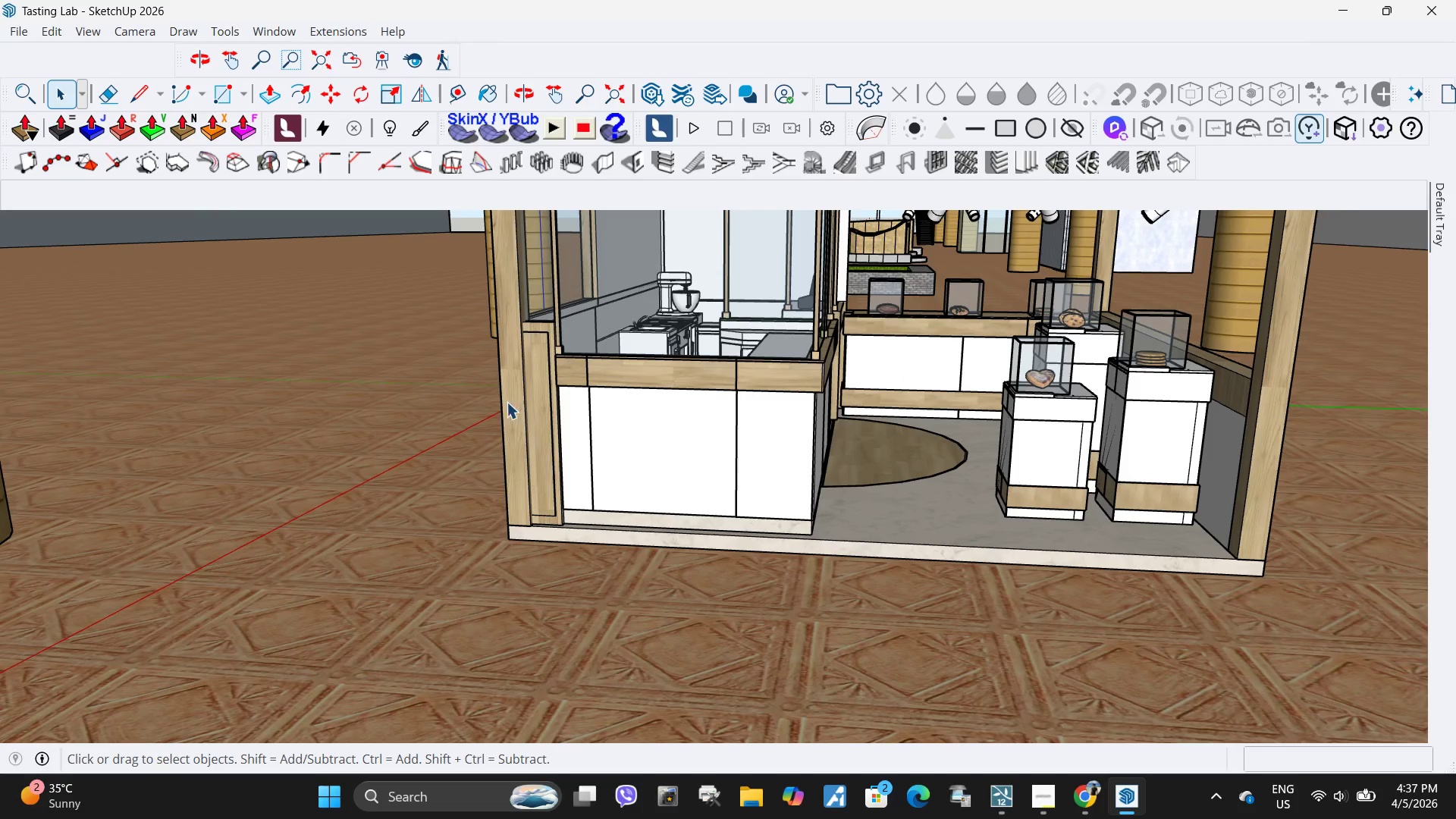 
scroll: coordinate [455, 443], scroll_direction: down, amount: 2.0
 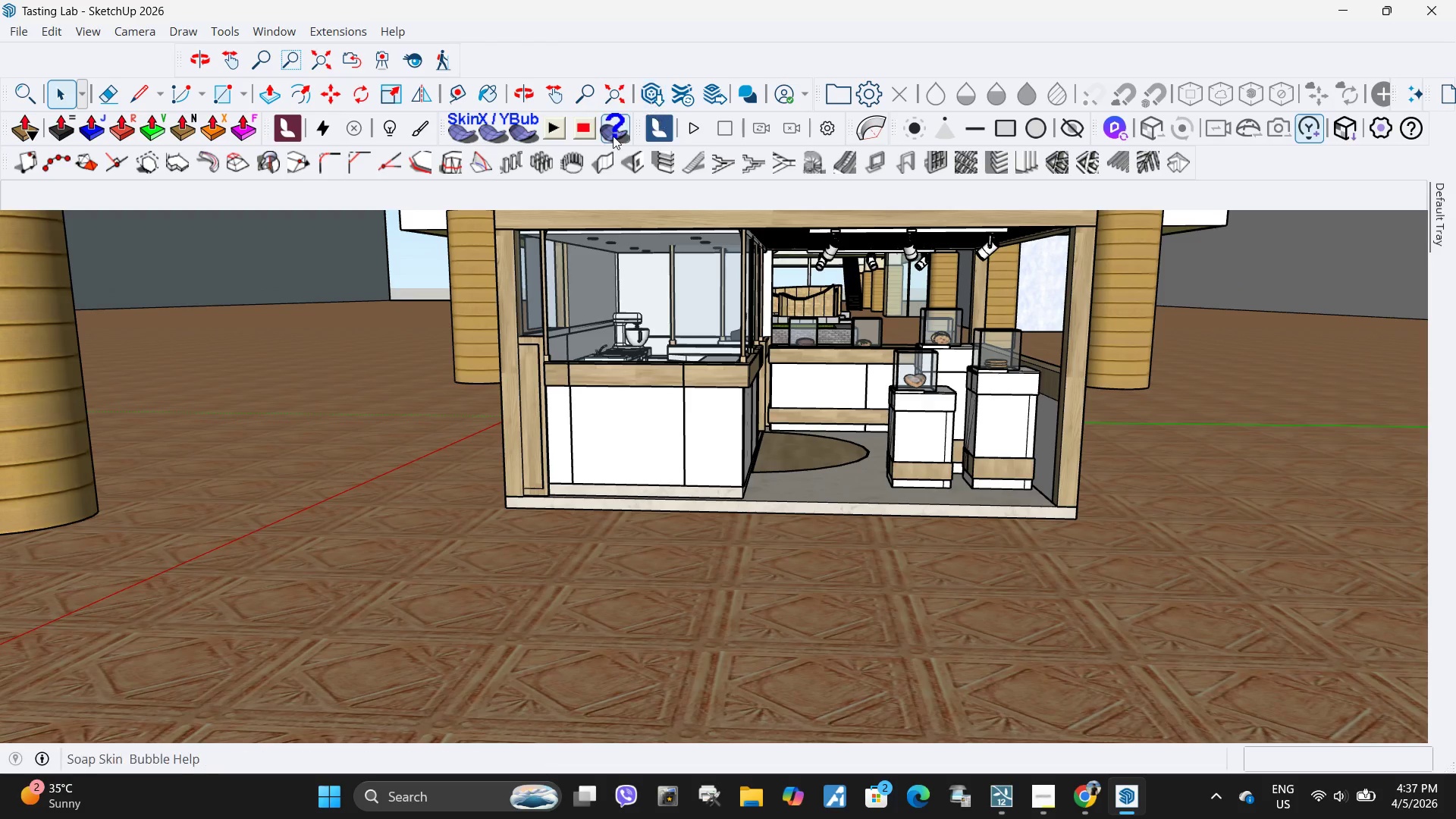 
left_click([696, 133])
 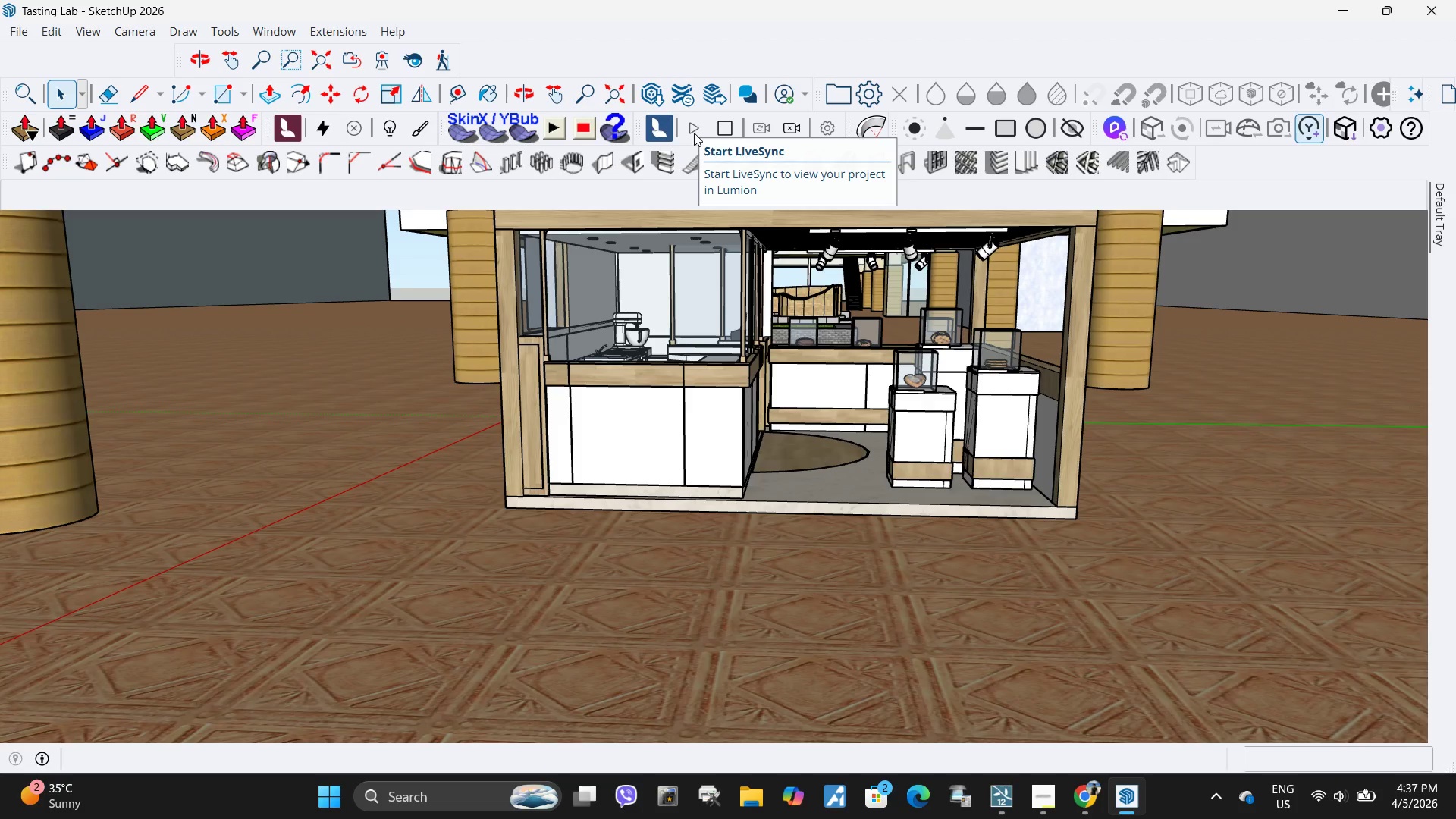 
wait(23.98)
 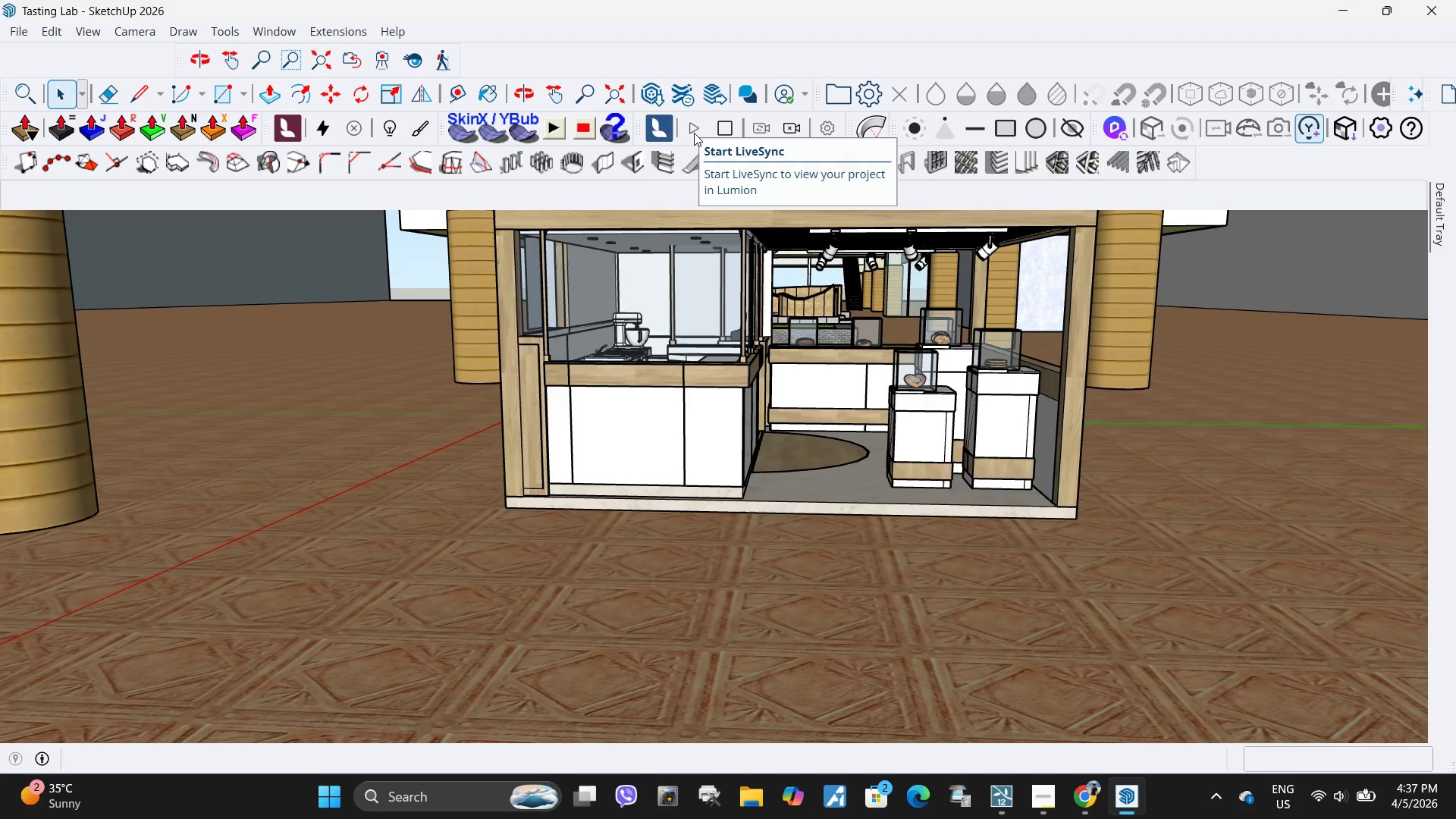 
left_click([1015, 679])
 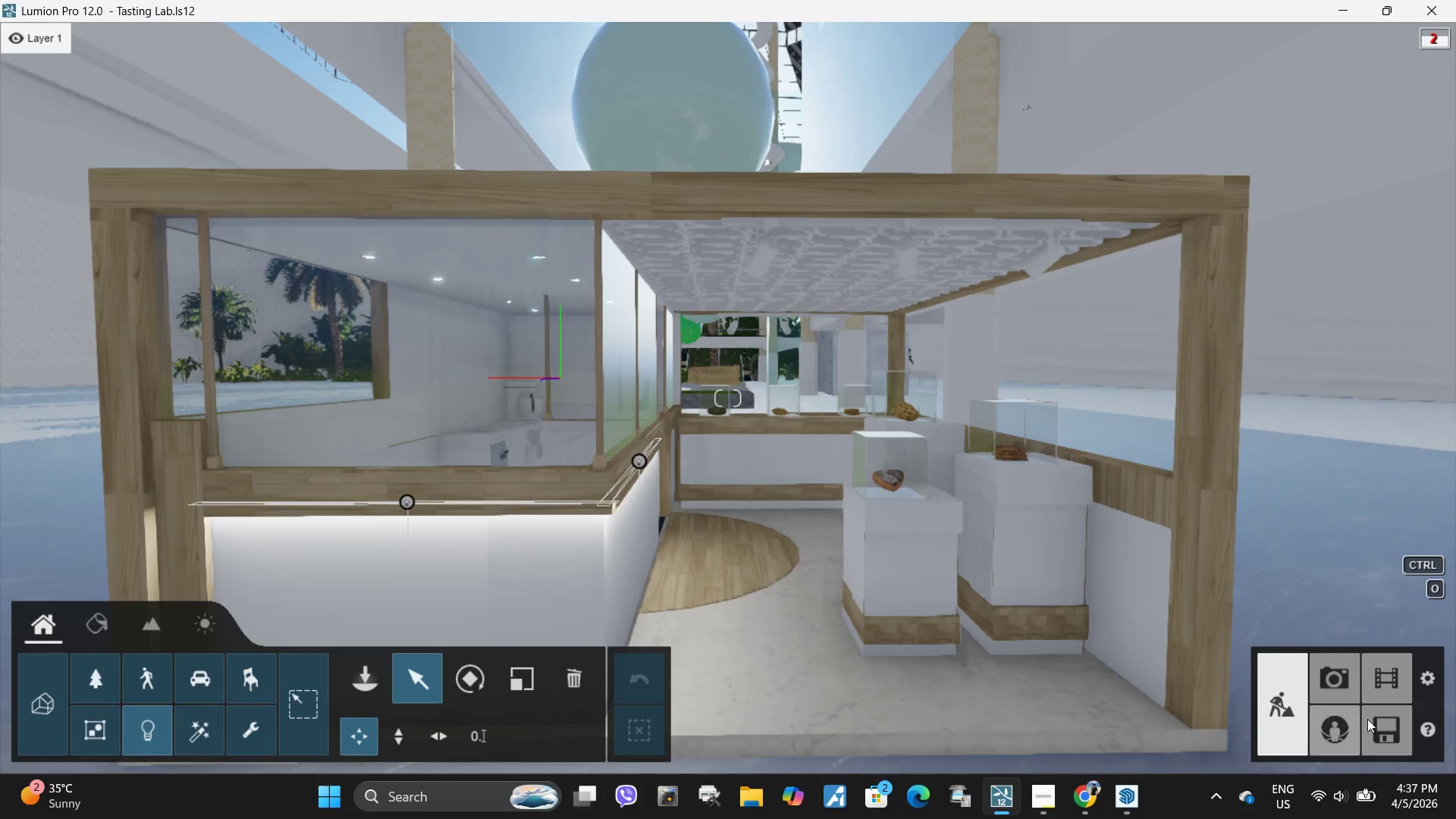 
left_click([1343, 692])
 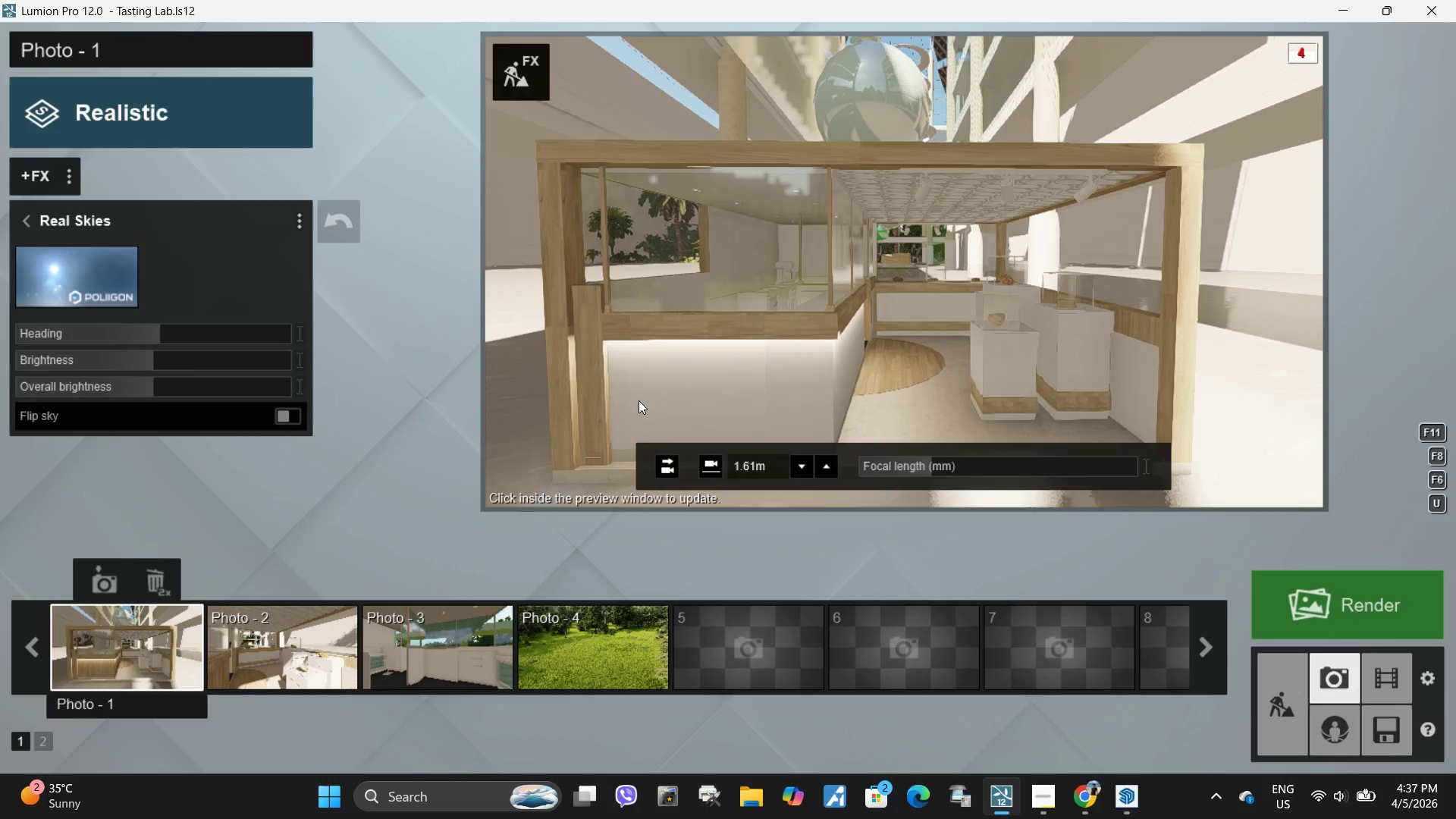 
left_click([111, 659])
 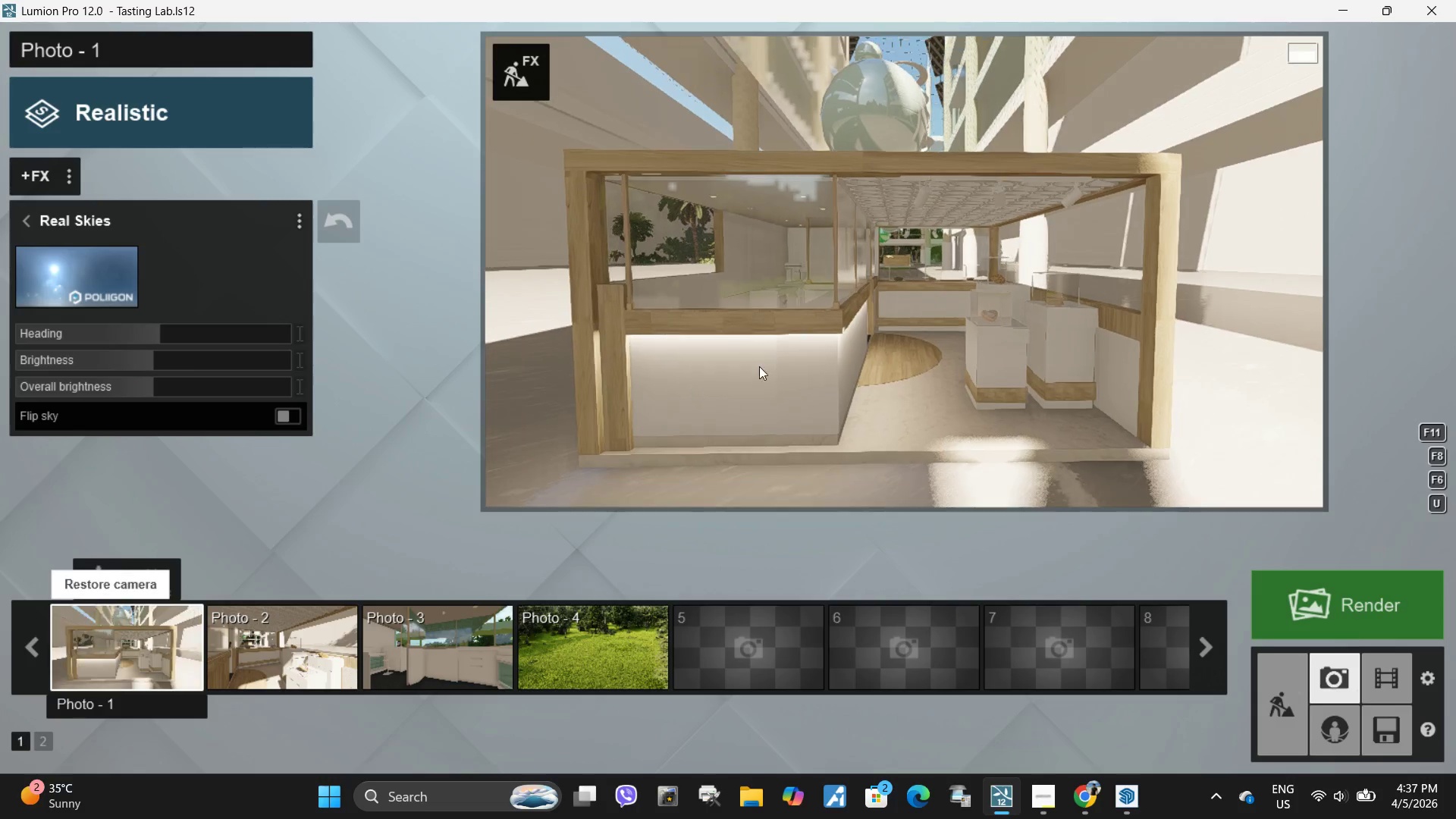 
left_click([824, 353])
 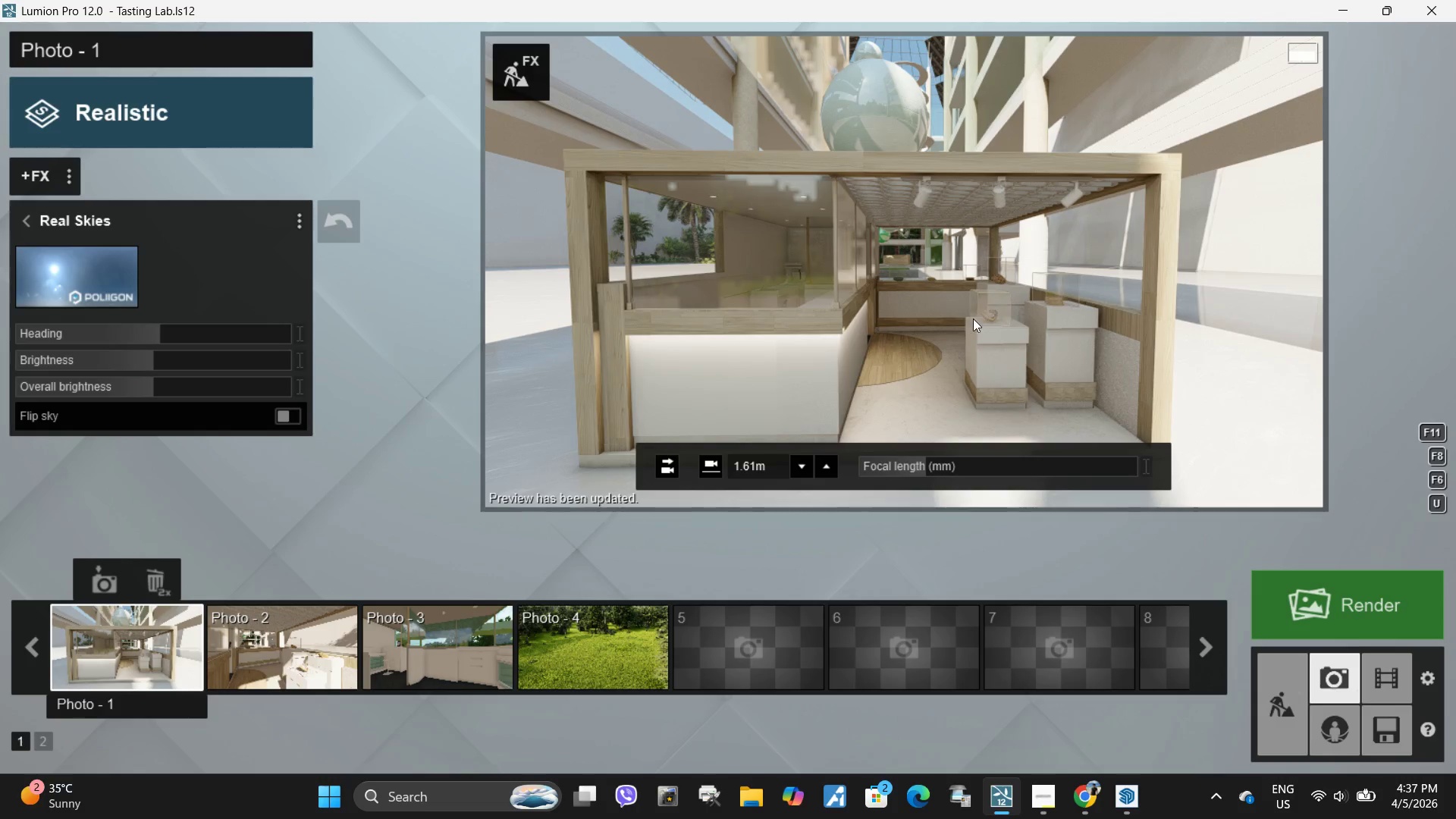 
wait(5.58)
 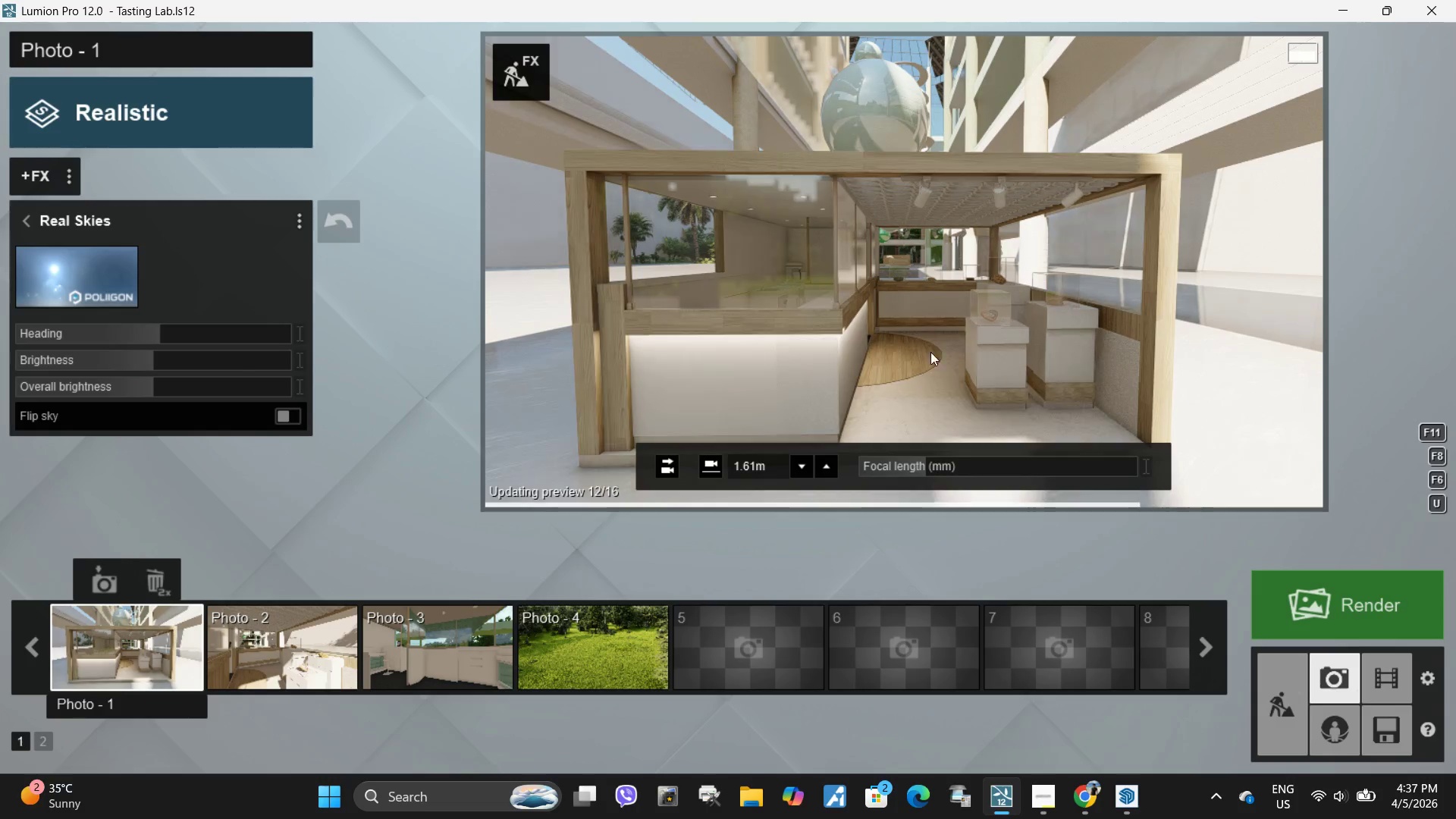 
type(eea)
 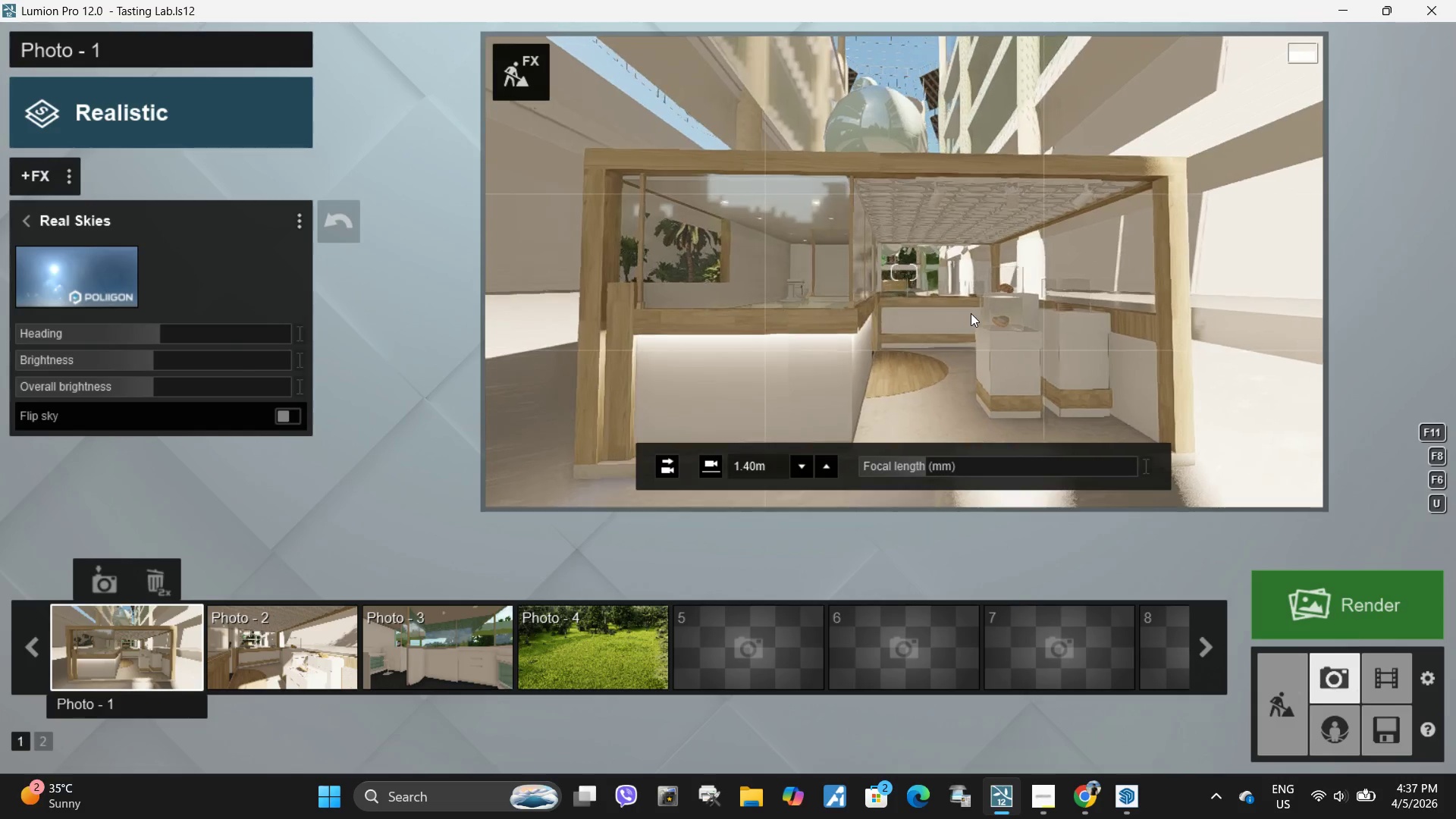 
right_click([971, 313])
 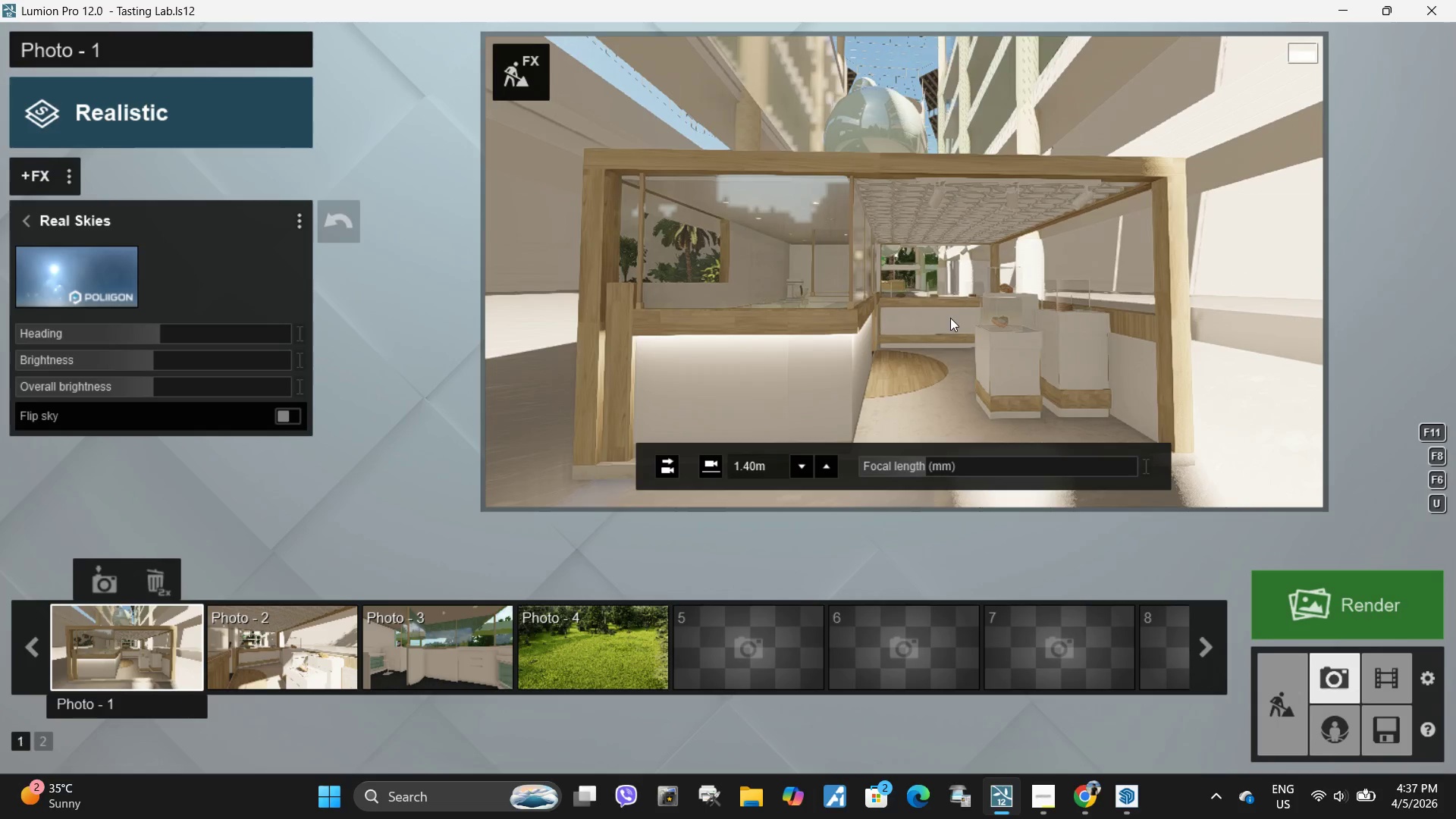 
left_click([949, 318])
 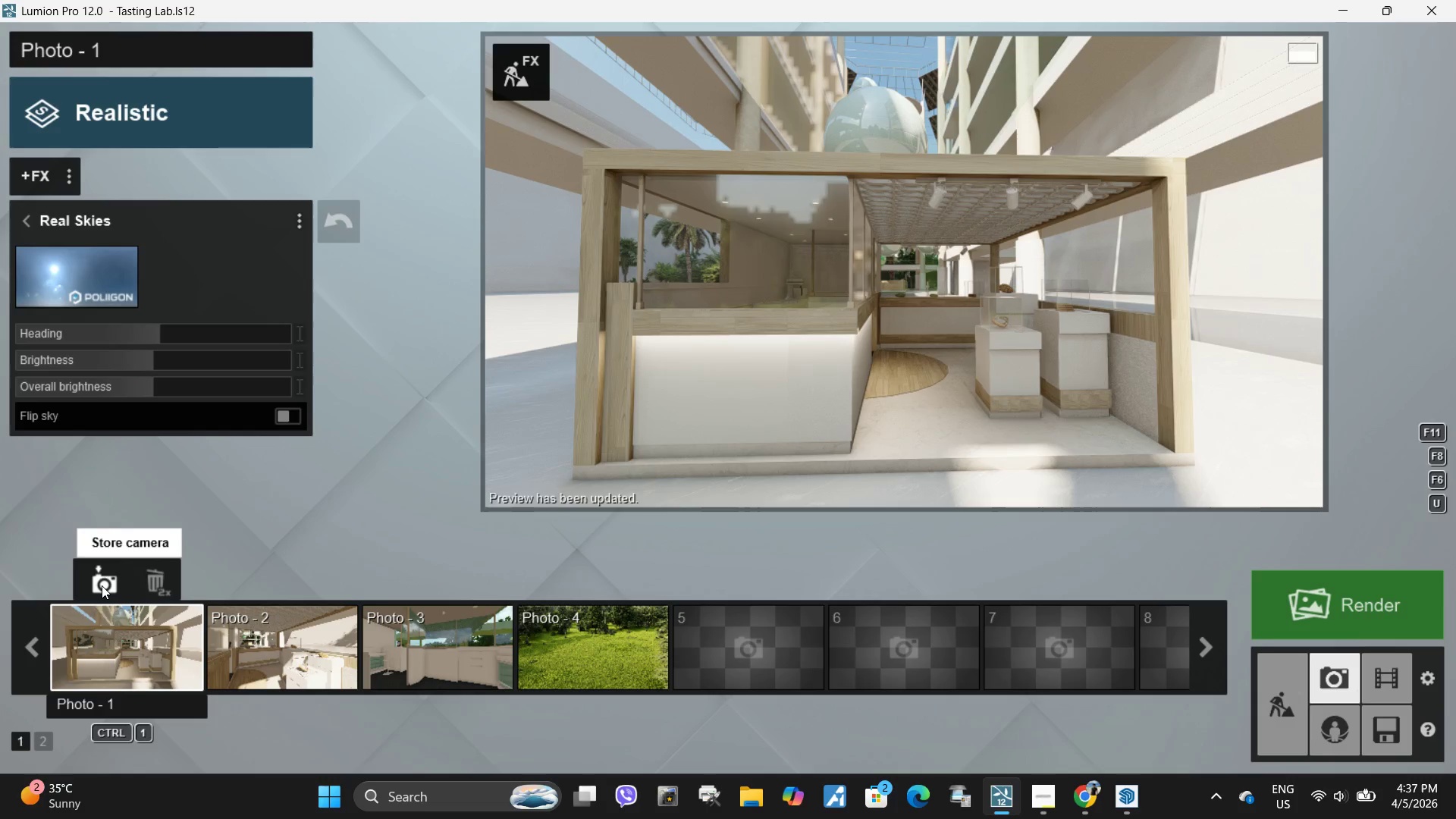 
wait(5.23)
 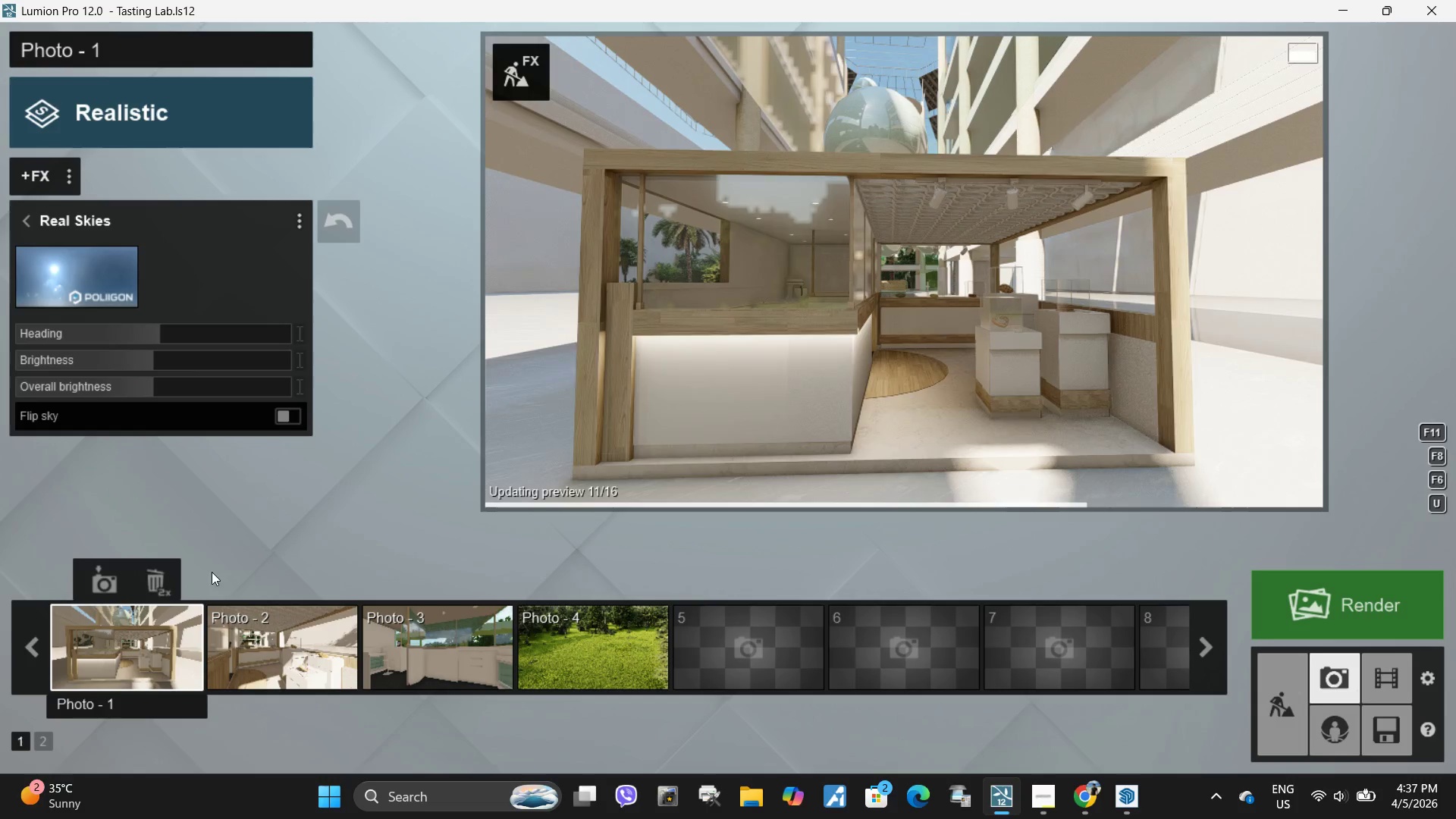 
left_click([104, 582])
 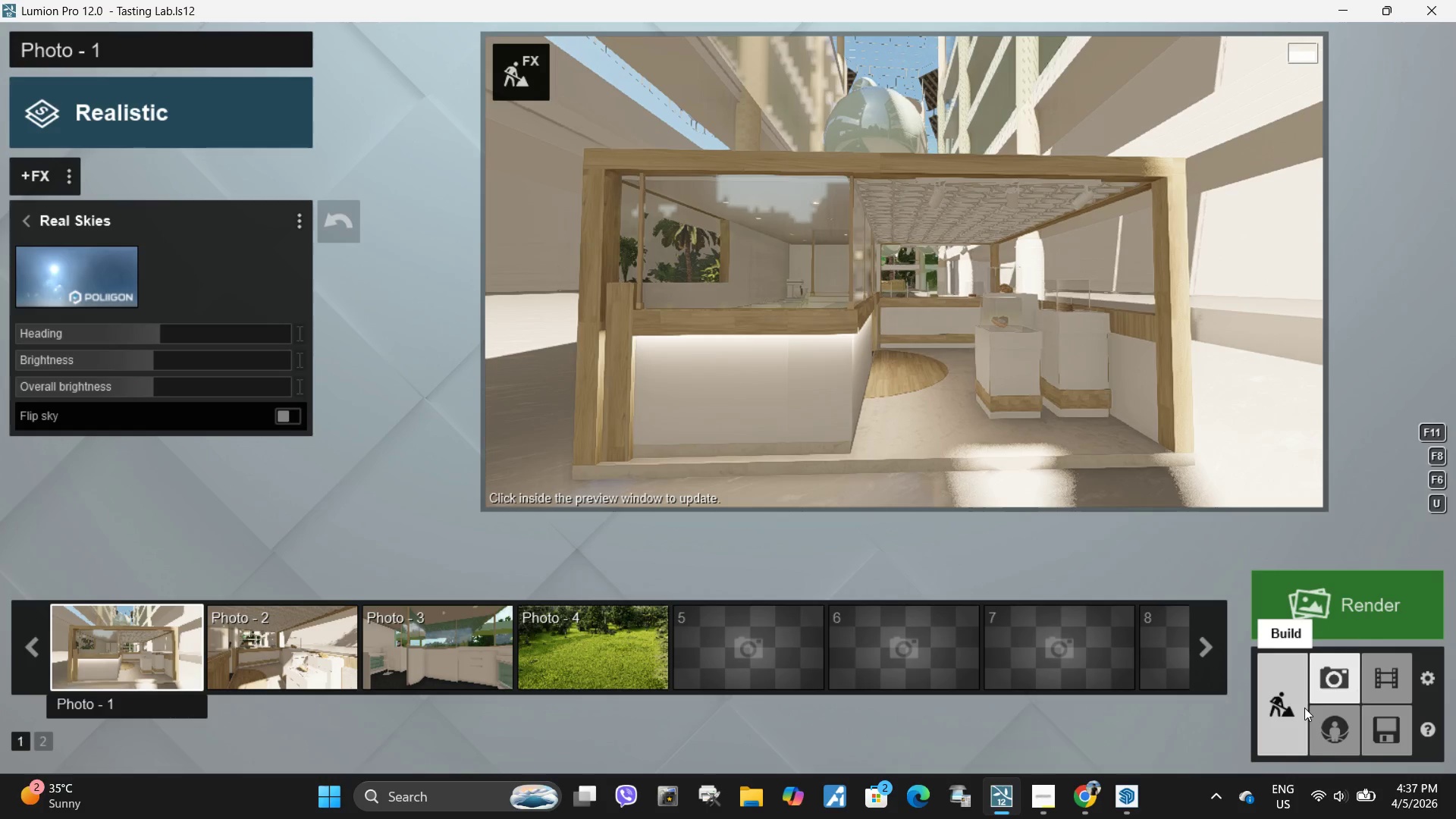 
left_click([1293, 703])
 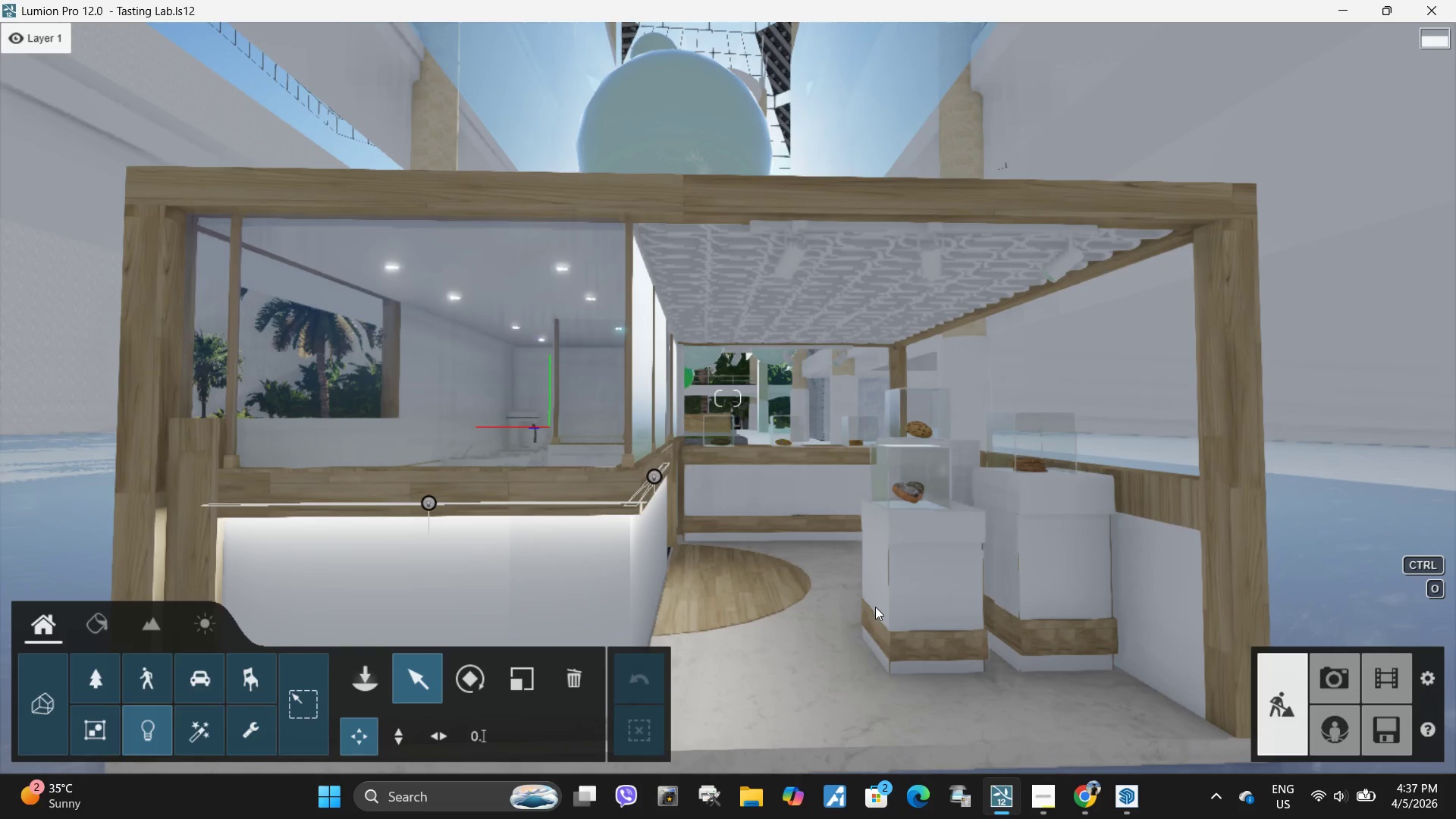 
wait(6.98)
 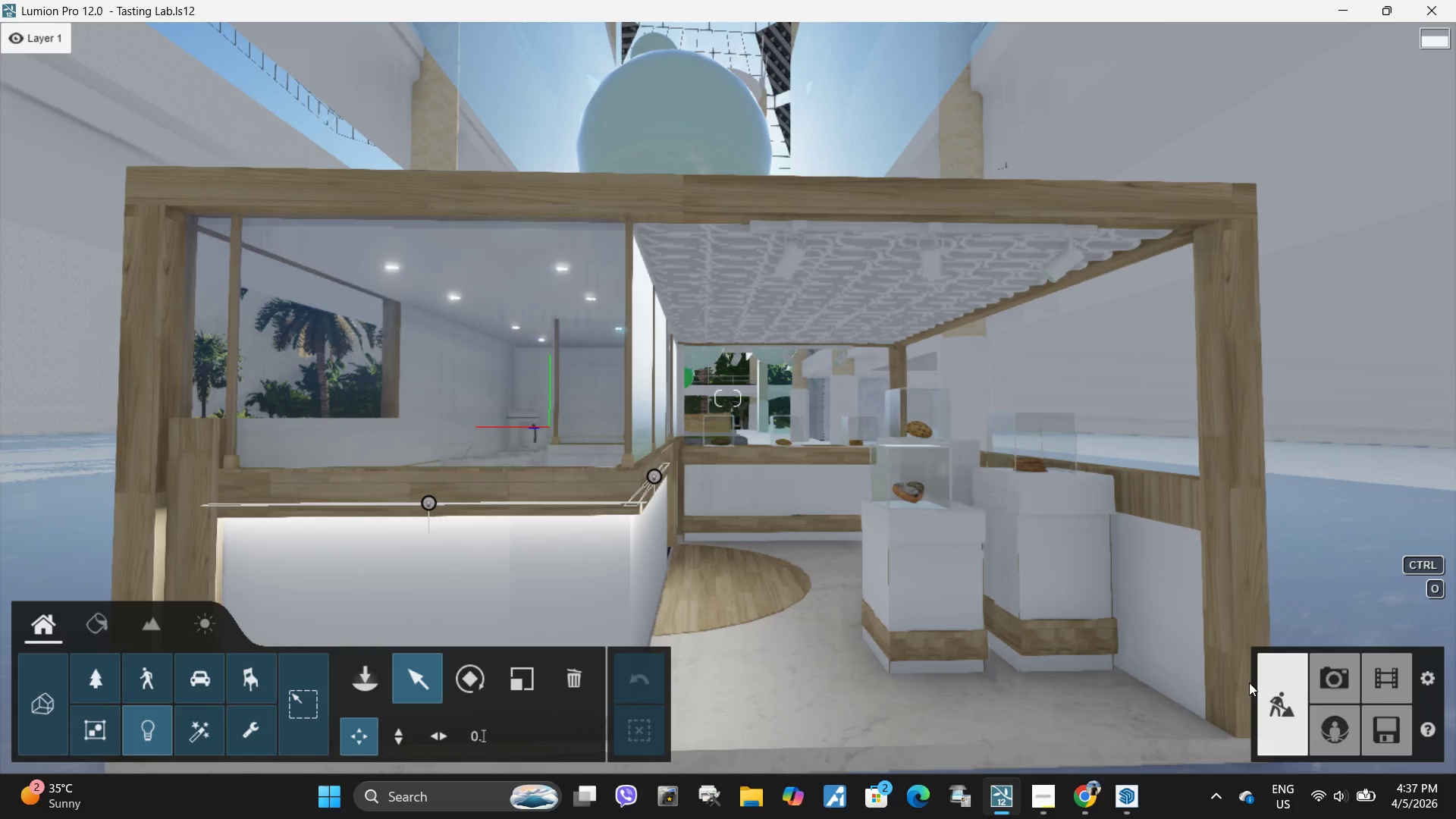 
left_click([93, 613])
 